 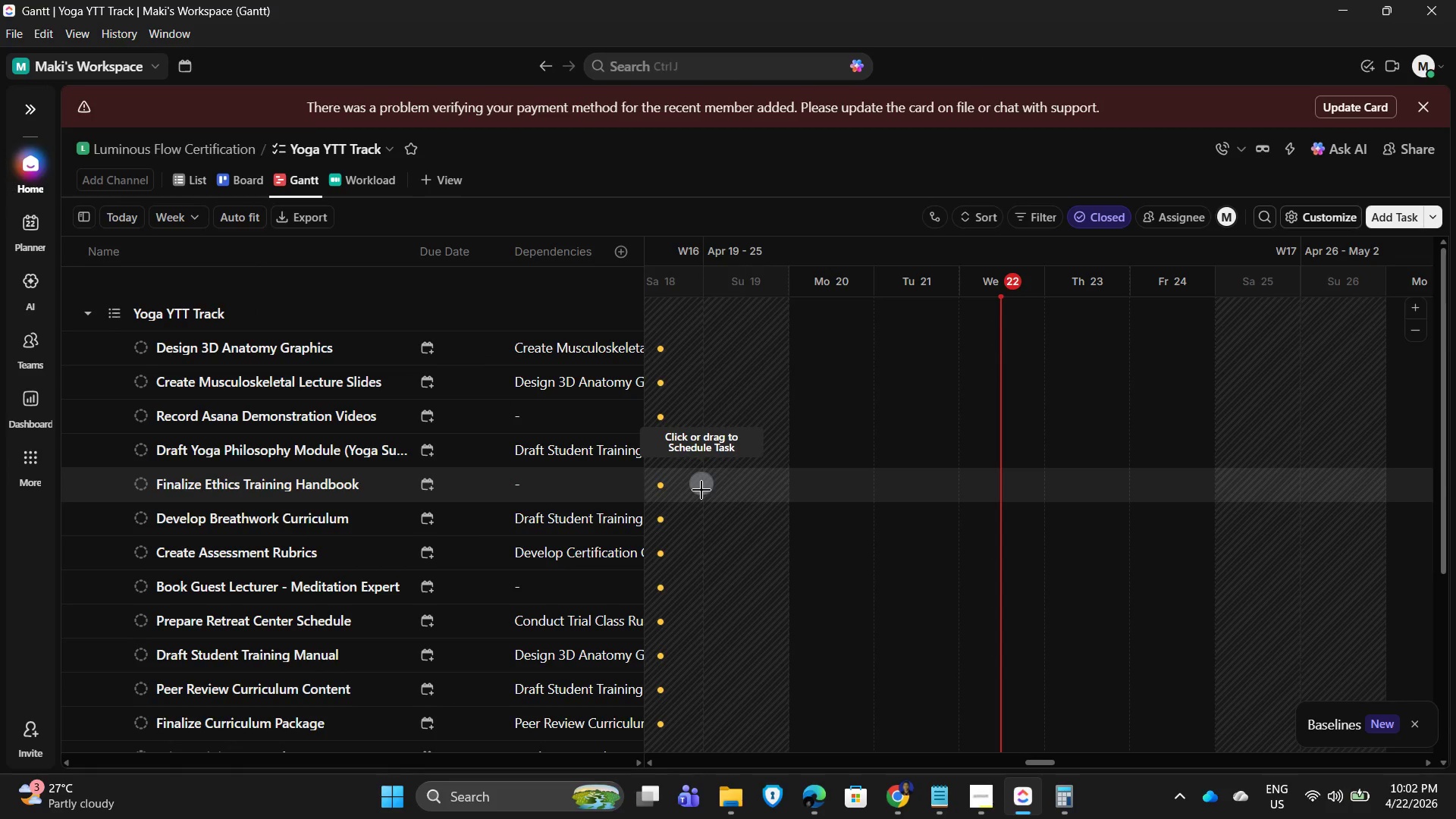 
scroll: coordinate [584, 574], scroll_direction: down, amount: 5.0
 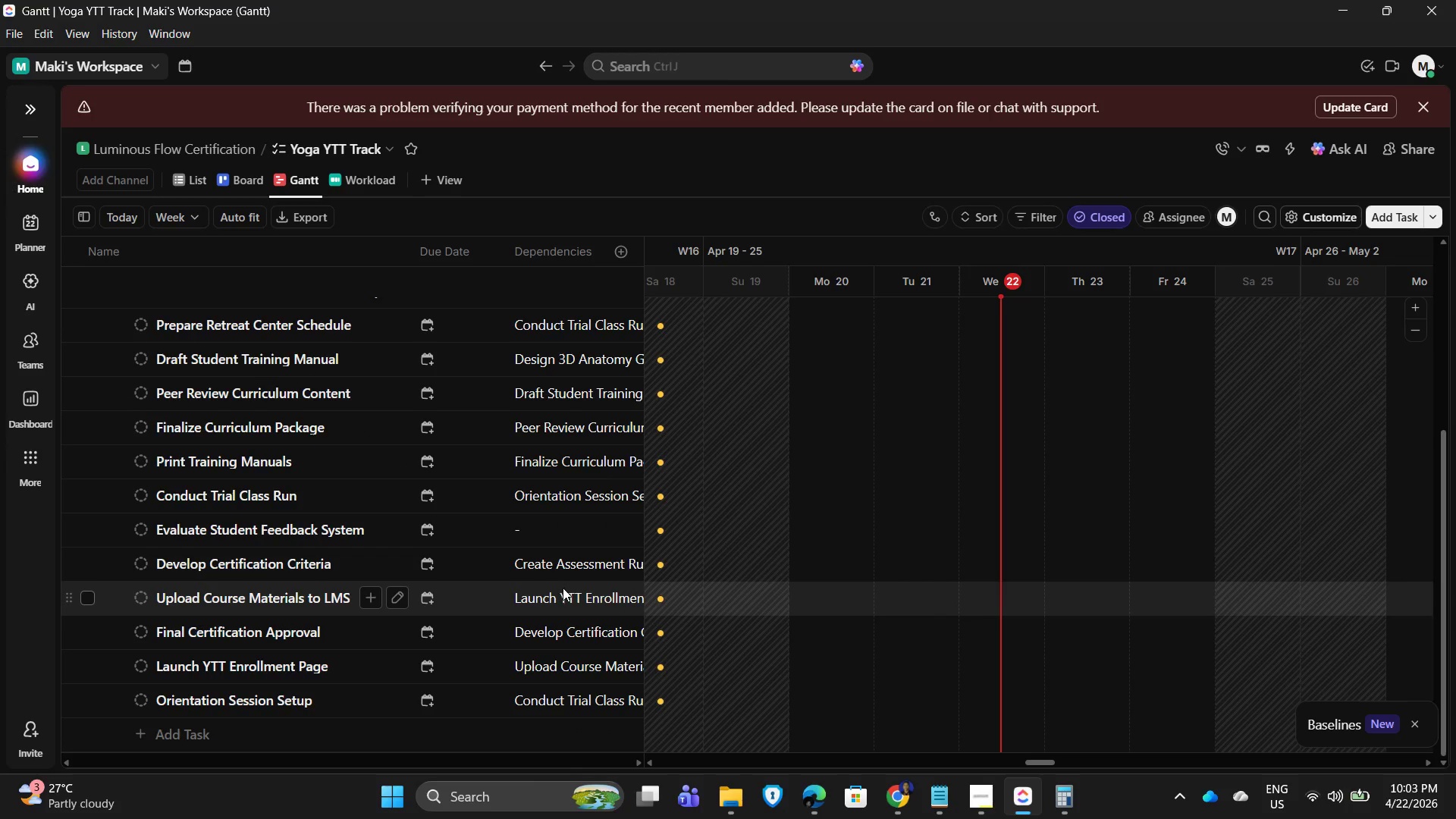 
scroll: coordinate [682, 411], scroll_direction: up, amount: 8.0
 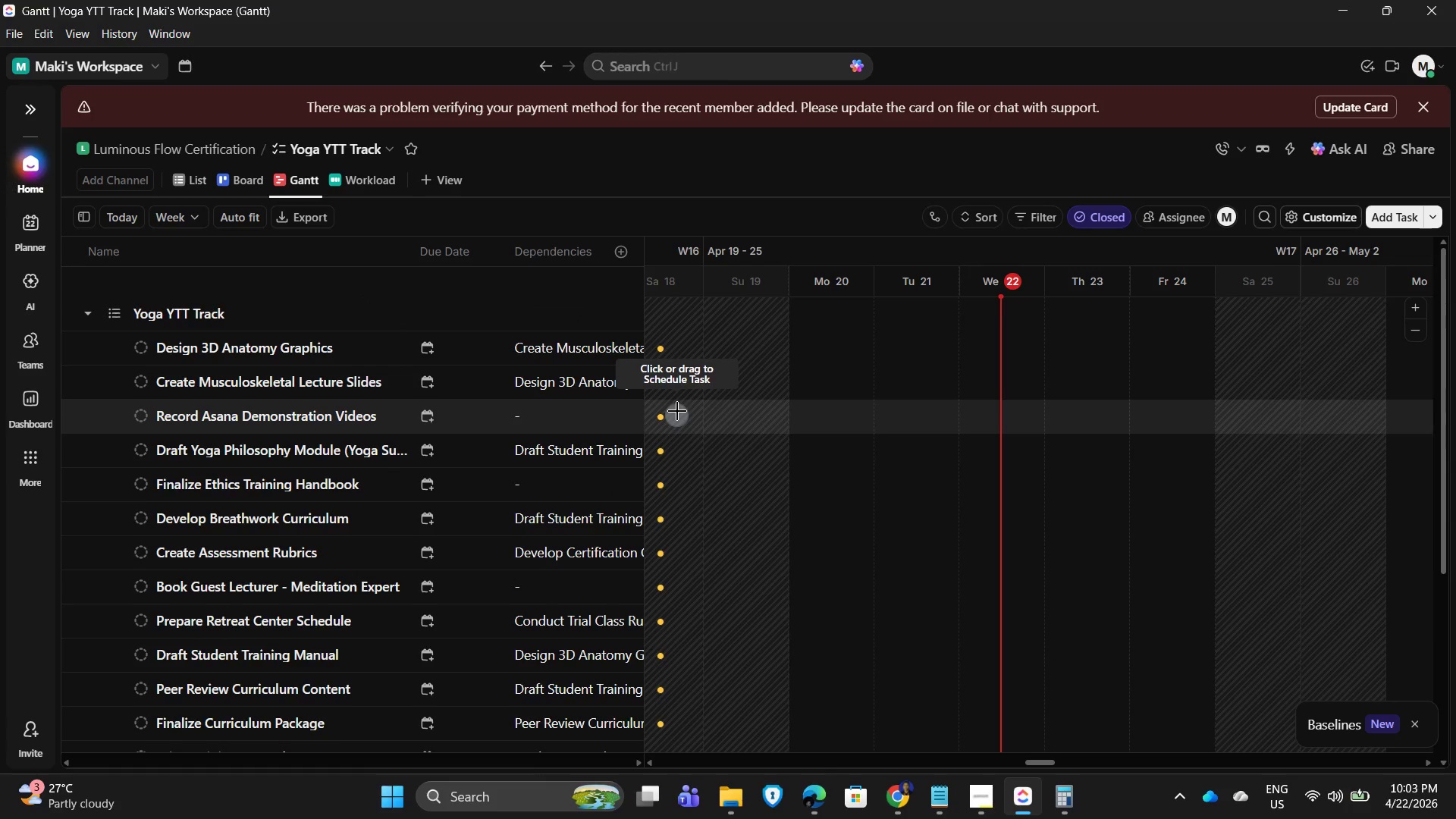 
wait(11.19)
 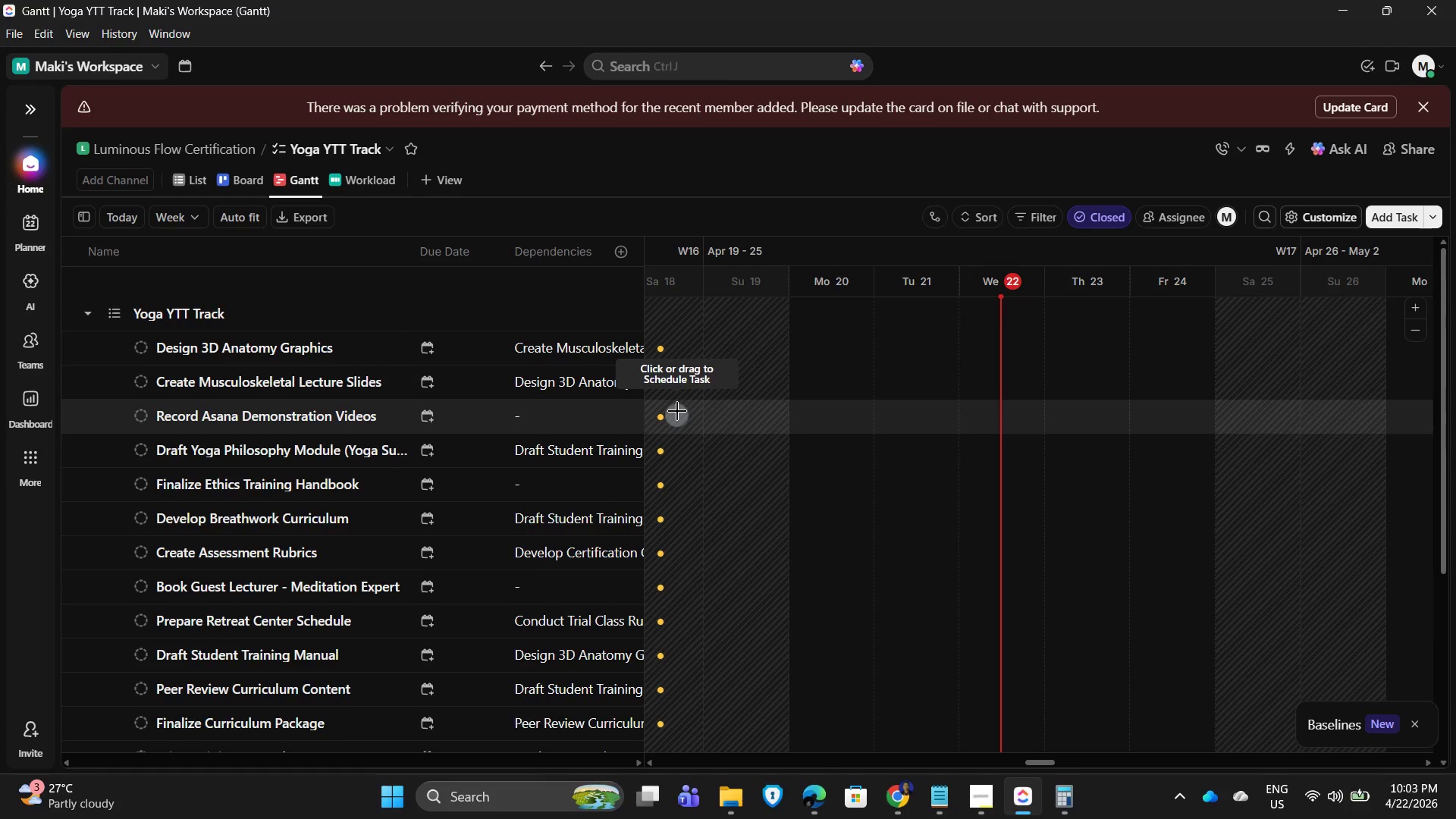 
scroll: coordinate [753, 571], scroll_direction: up, amount: 4.0
 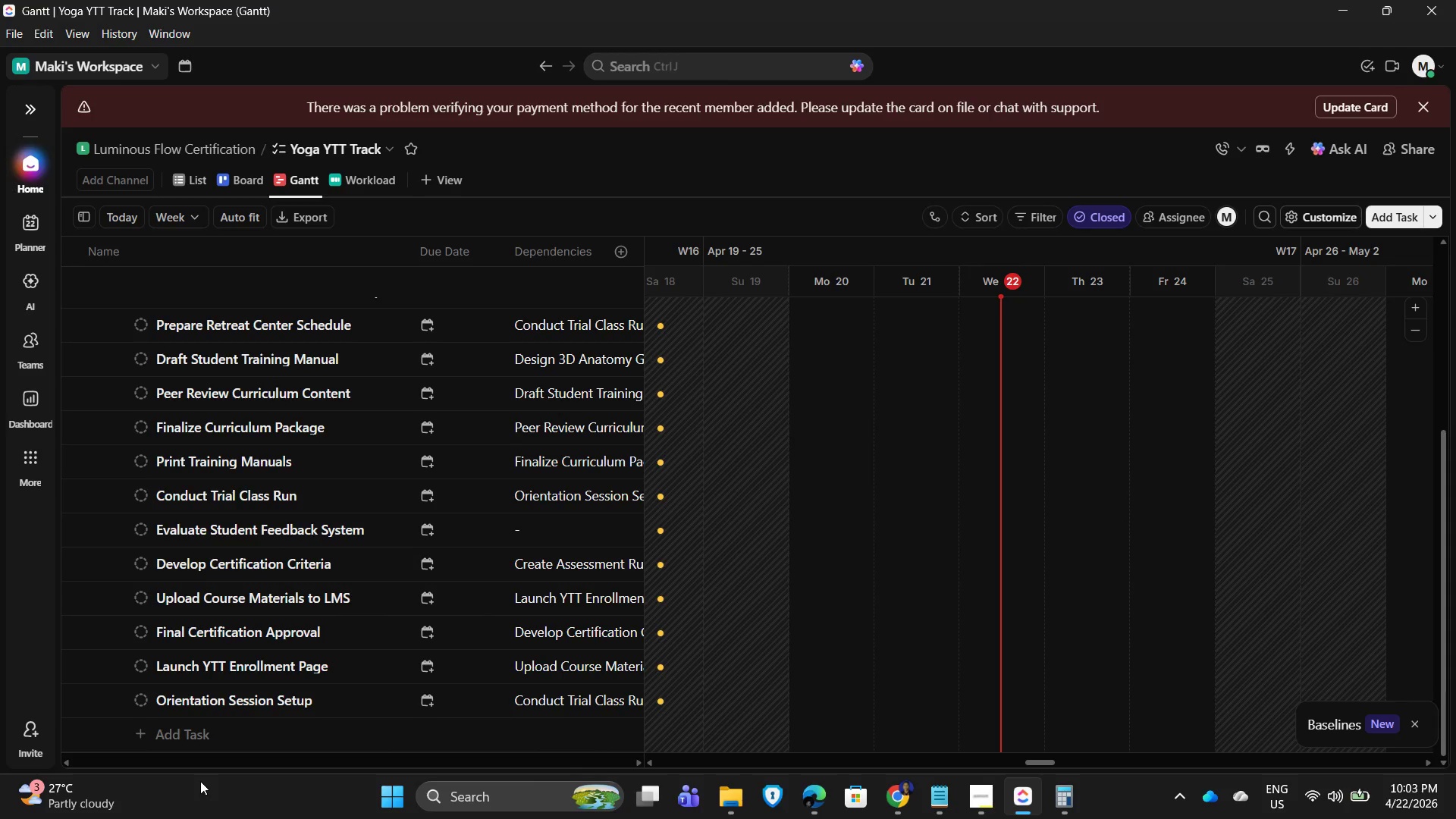 
wait(19.42)
 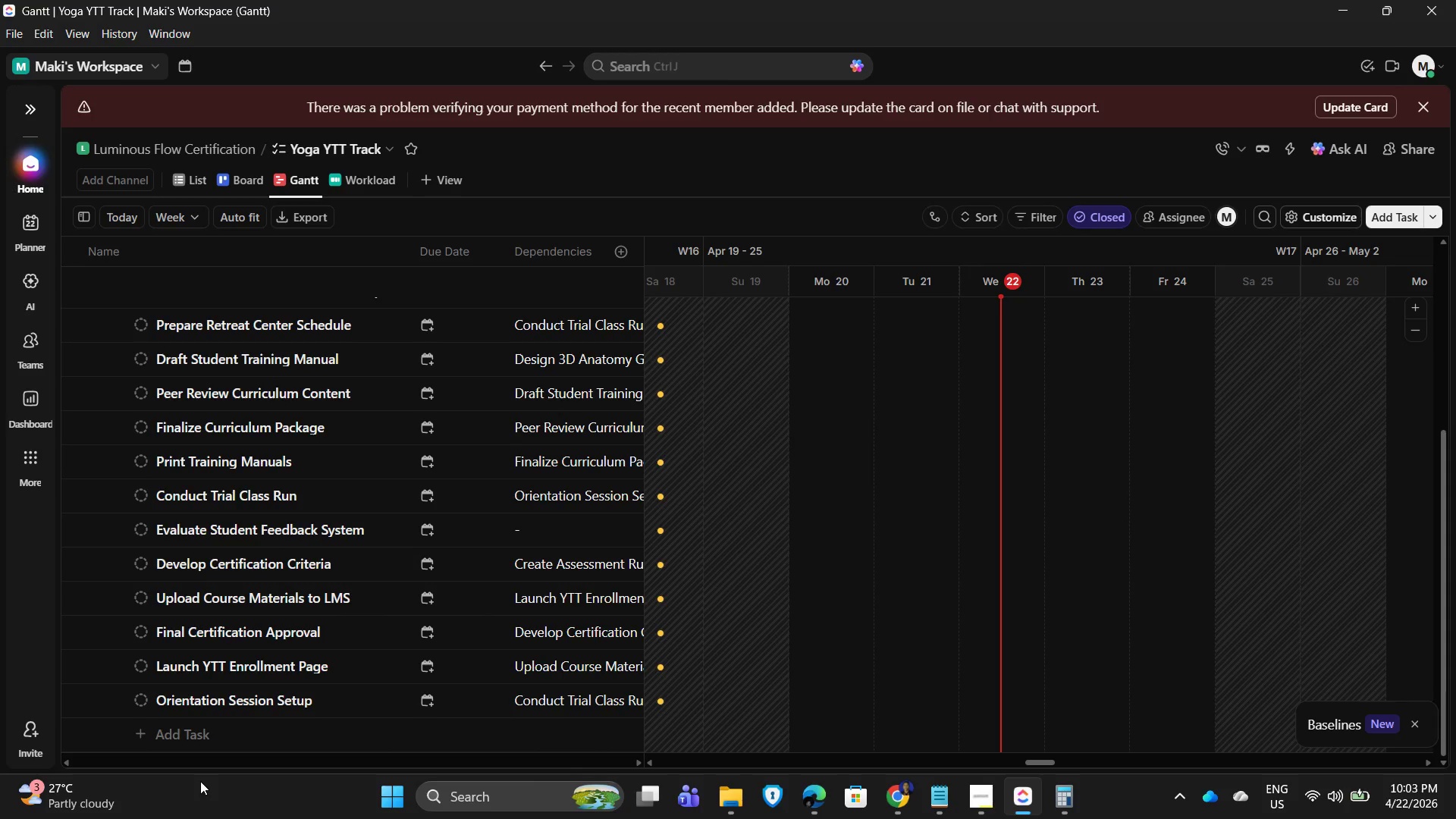 
scroll: coordinate [211, 429], scroll_direction: down, amount: 1.0
 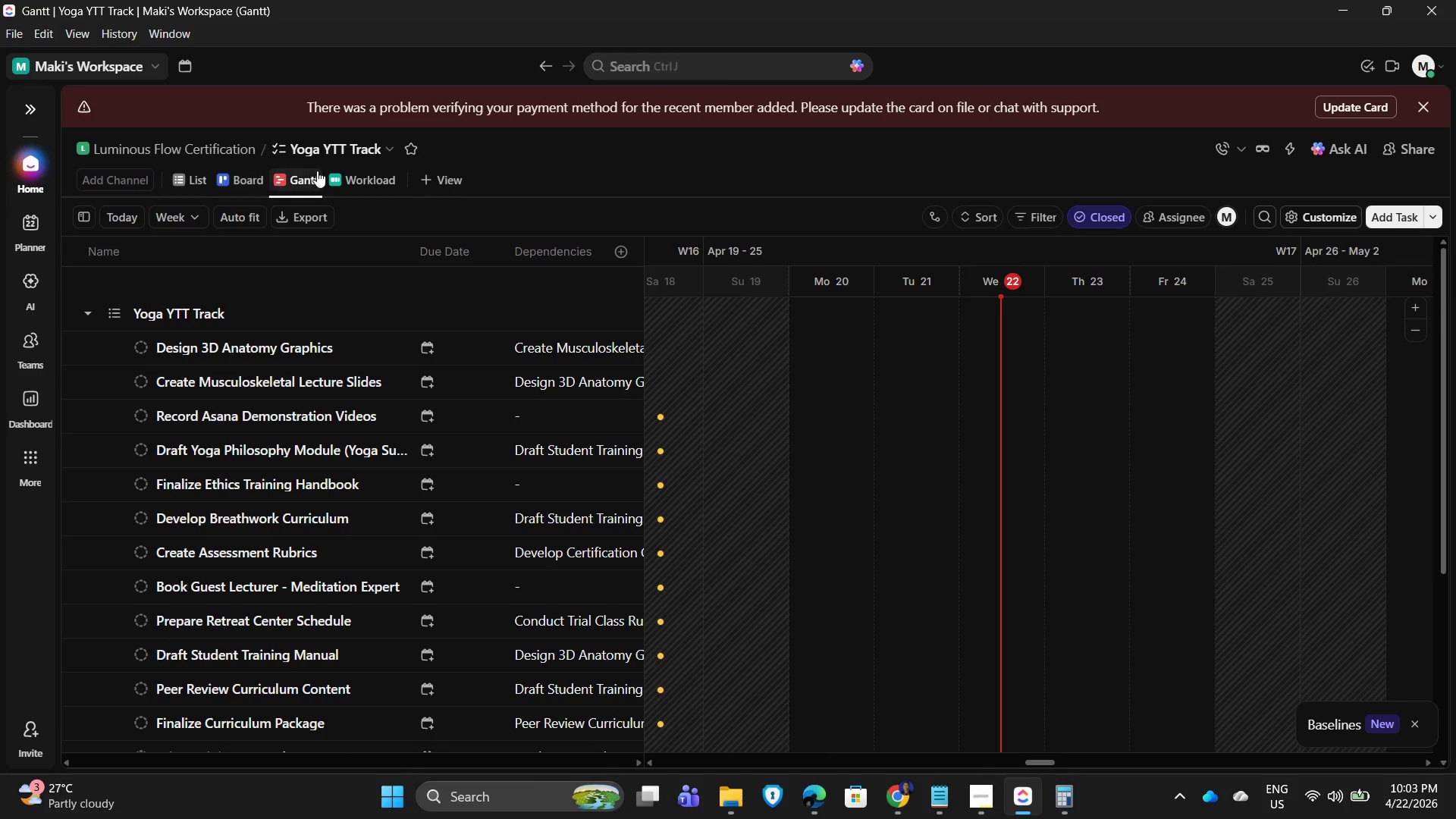 
left_click([282, 174])
 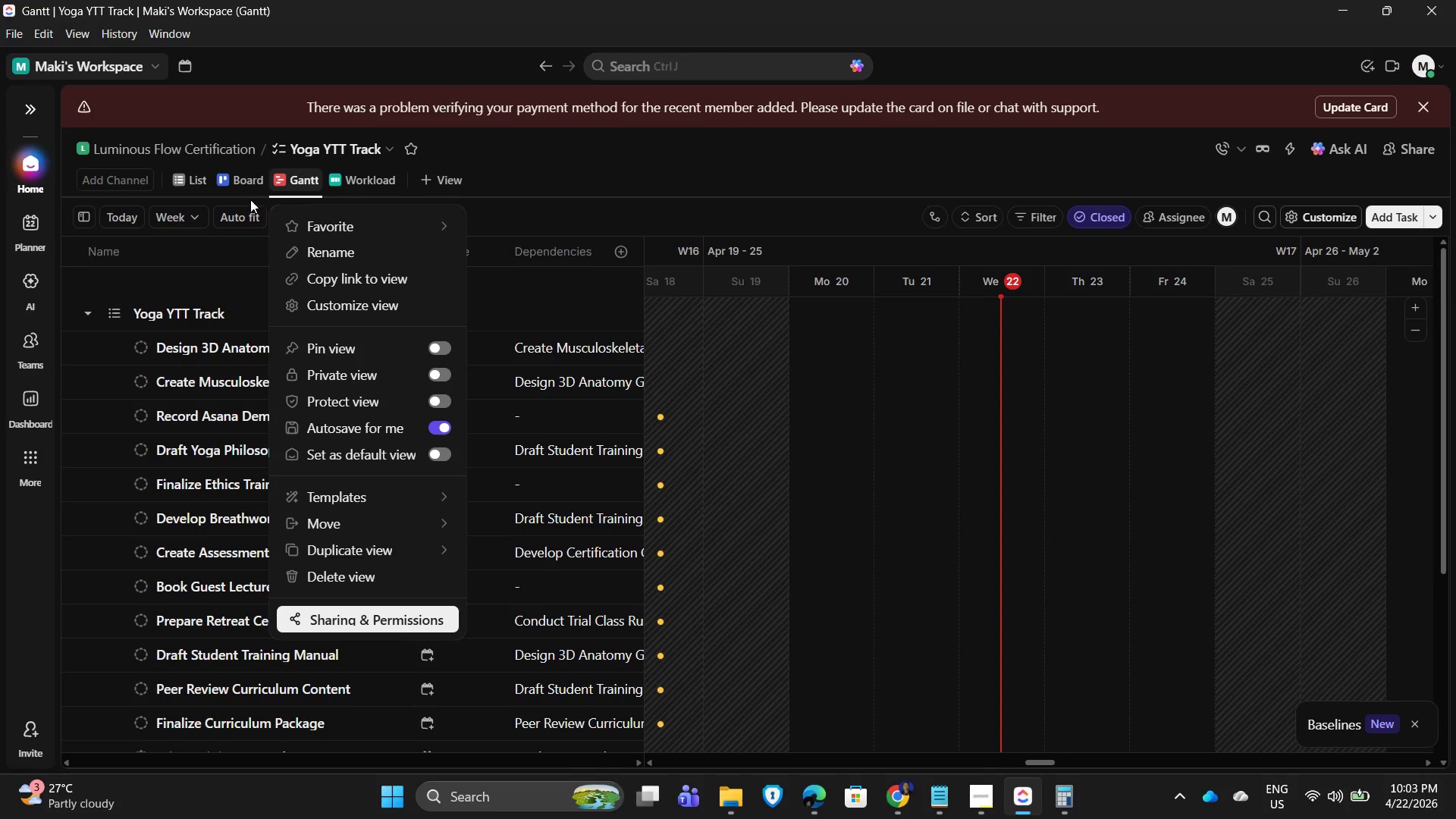 
left_click([222, 176])
 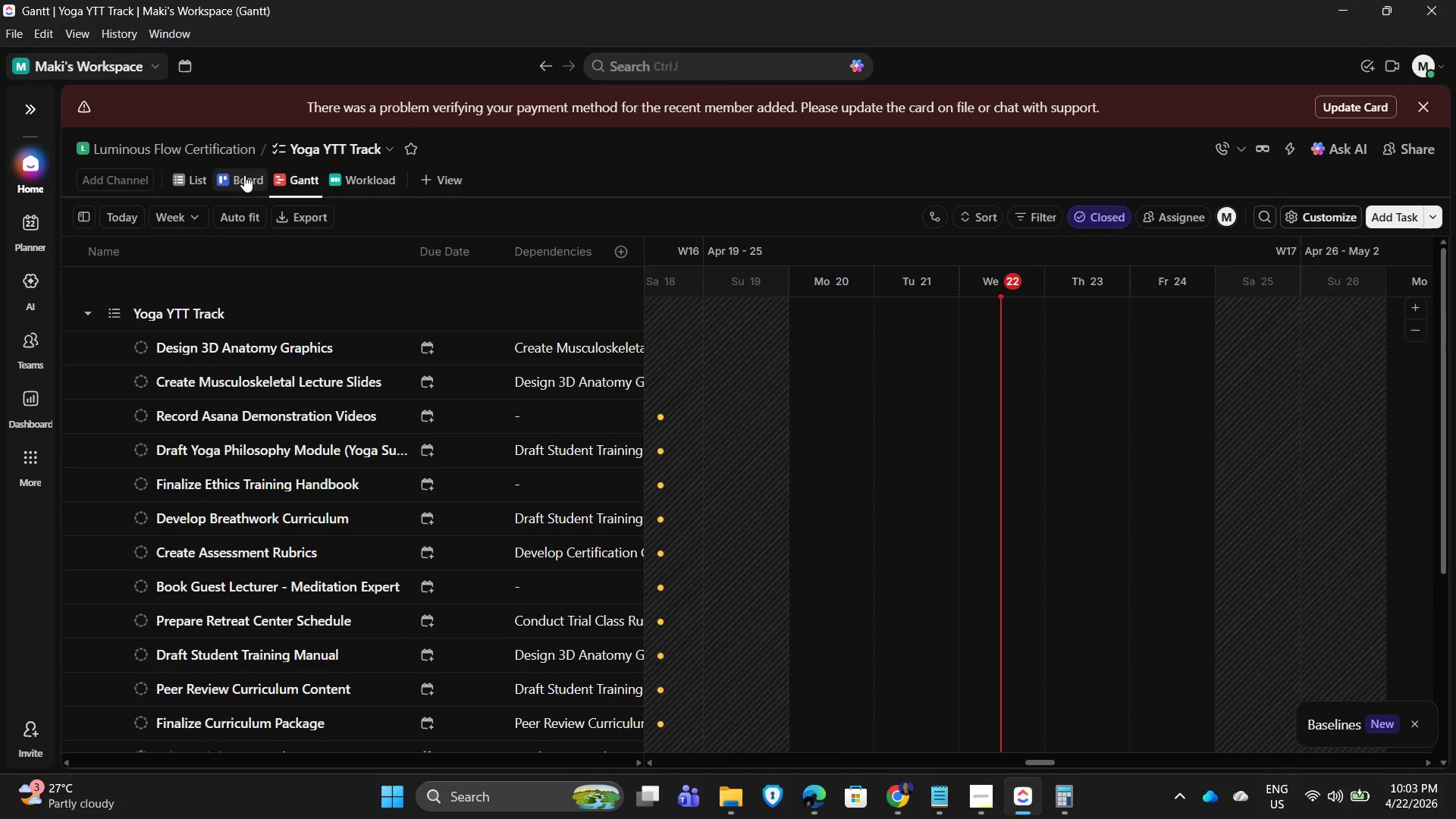 
left_click([243, 176])
 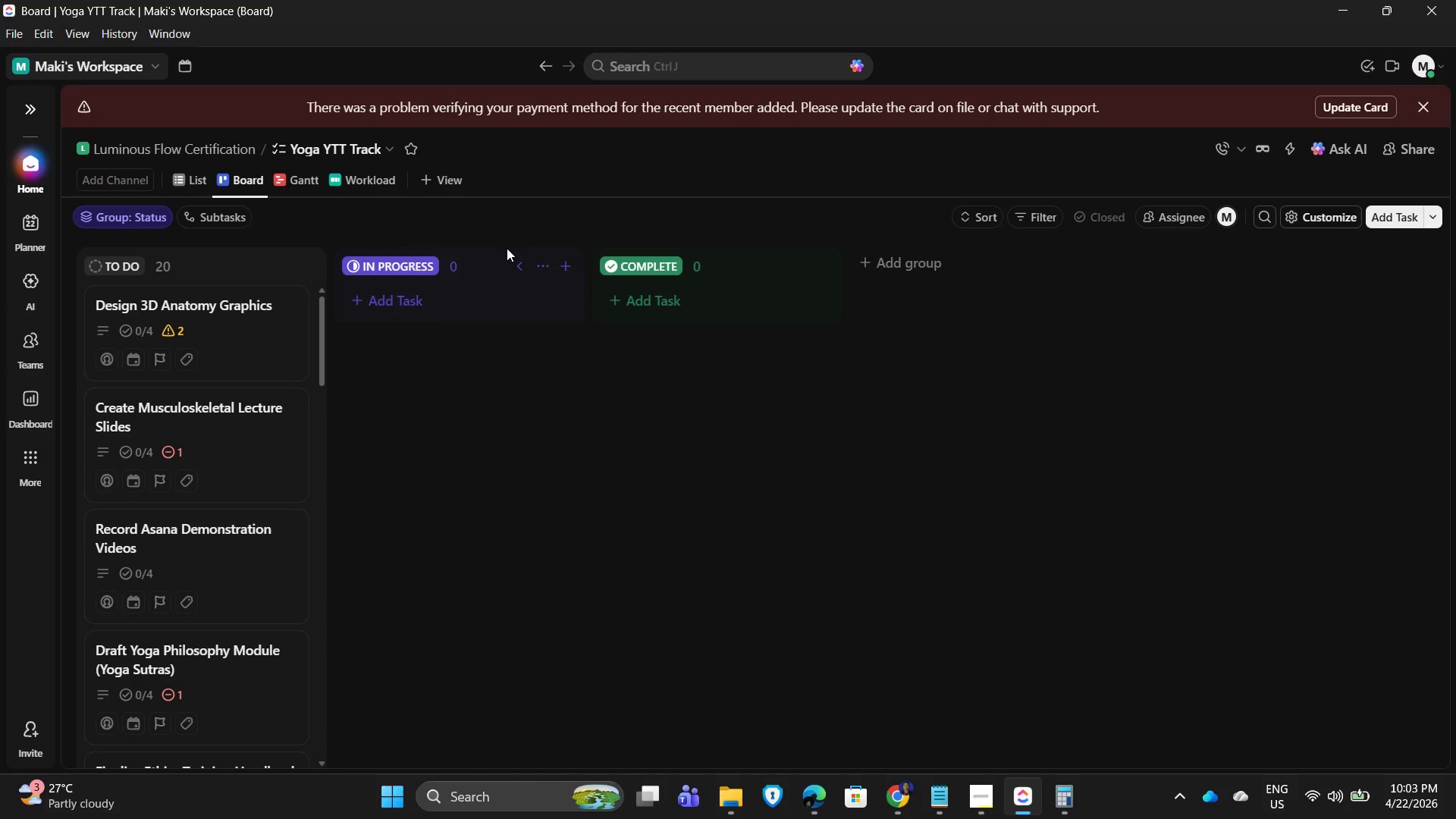 
wait(7.97)
 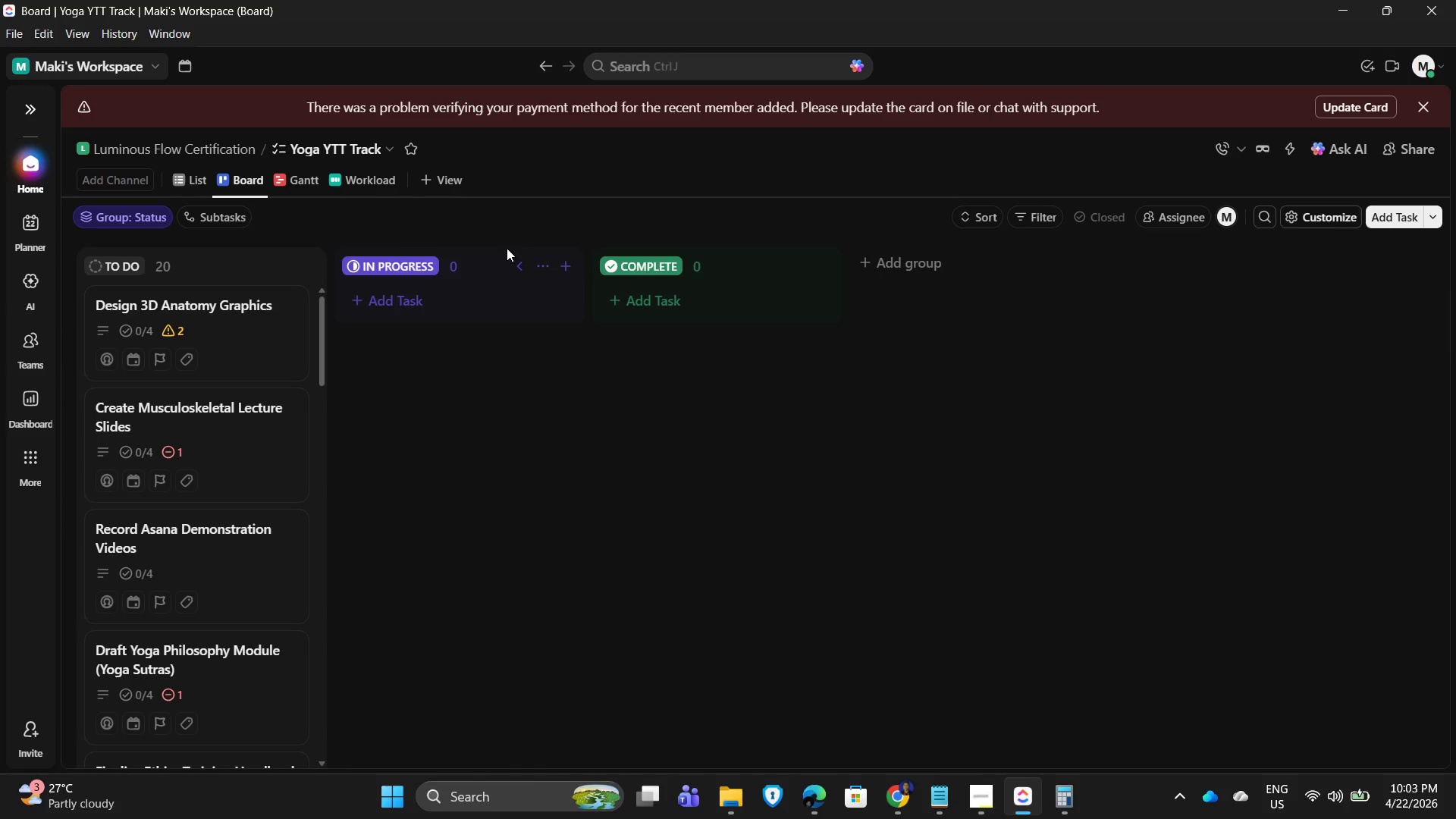 
left_click([189, 180])
 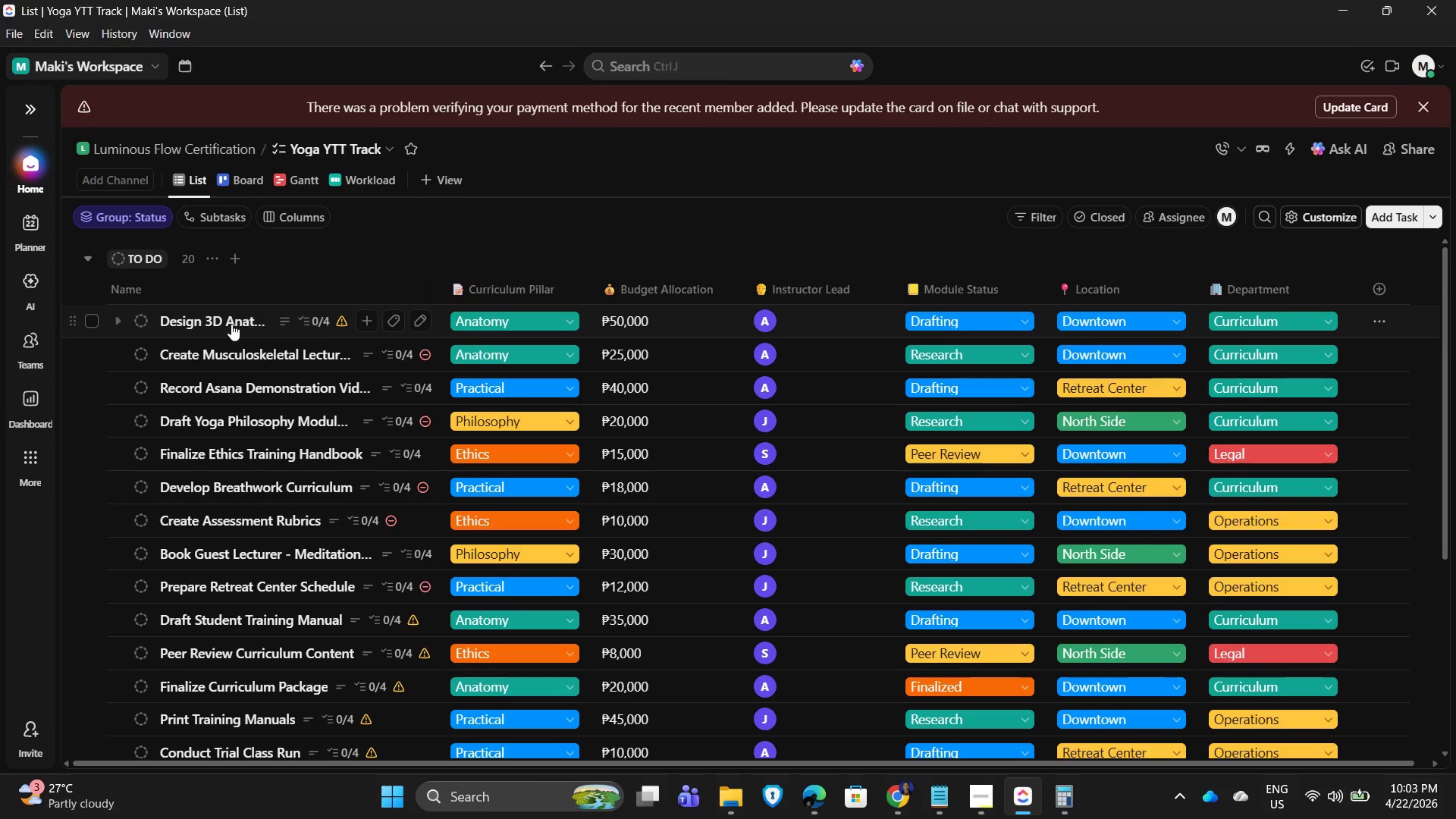 
left_click([215, 317])
 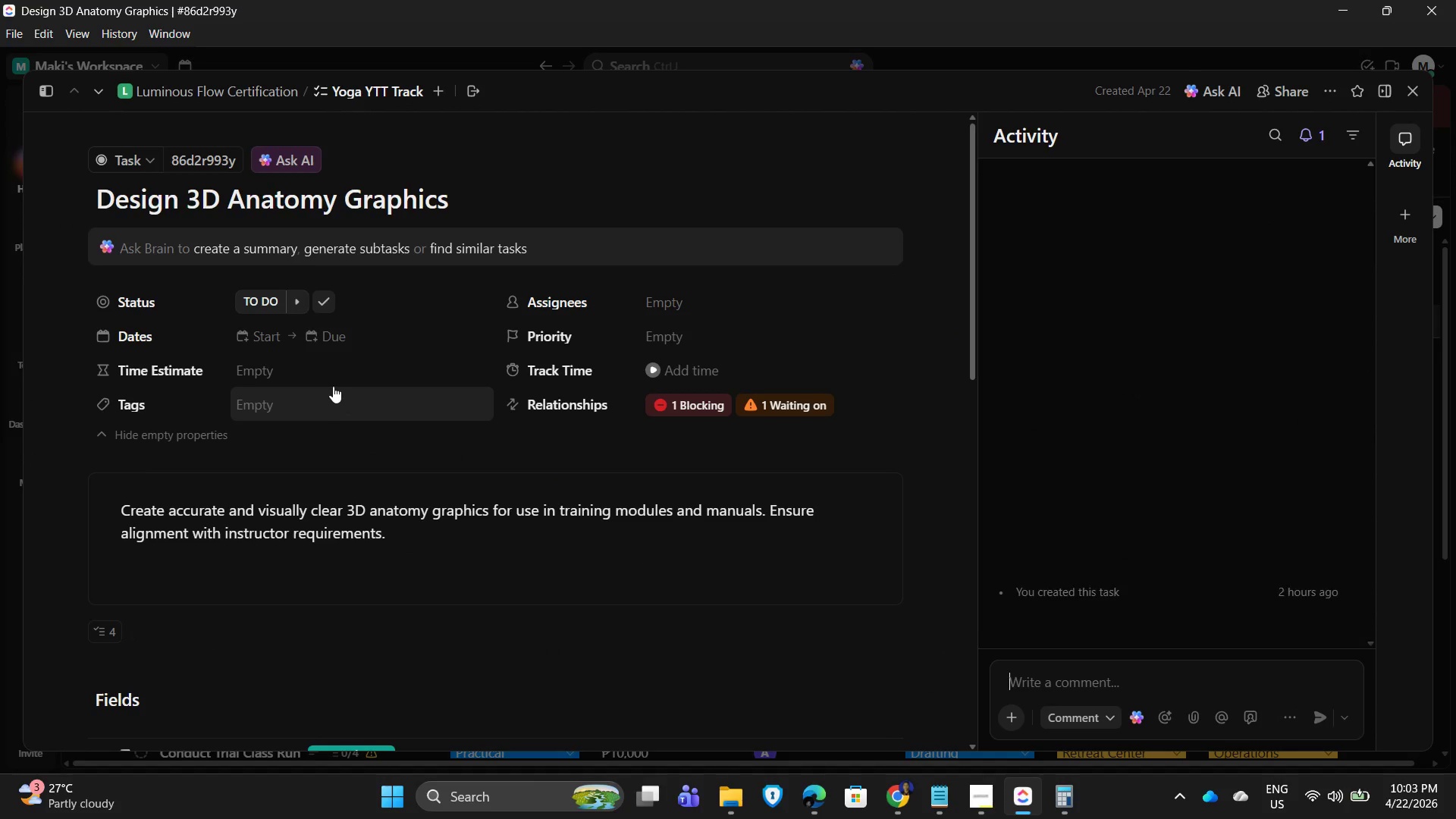 
left_click([259, 333])
 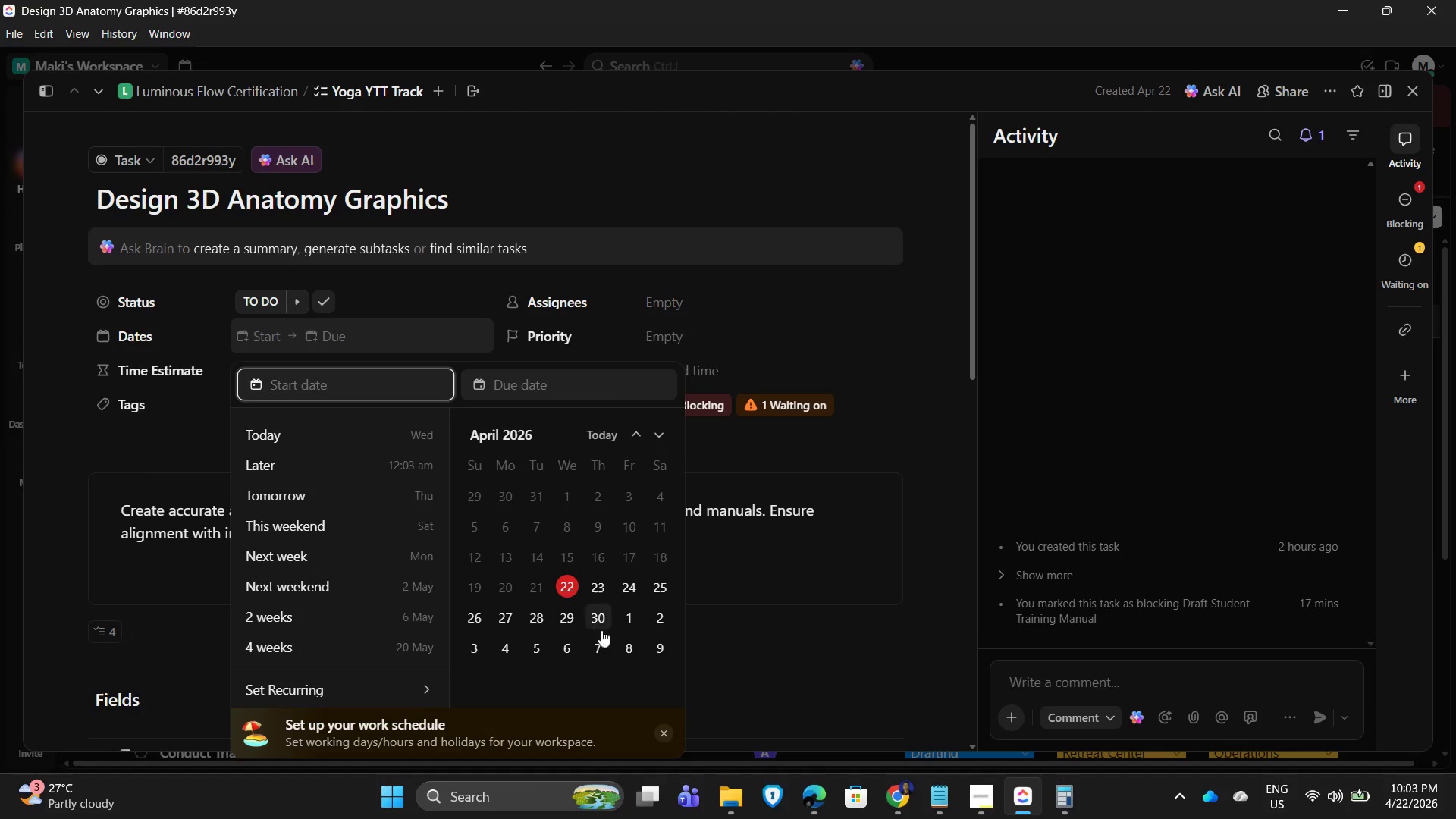 
left_click([625, 618])
 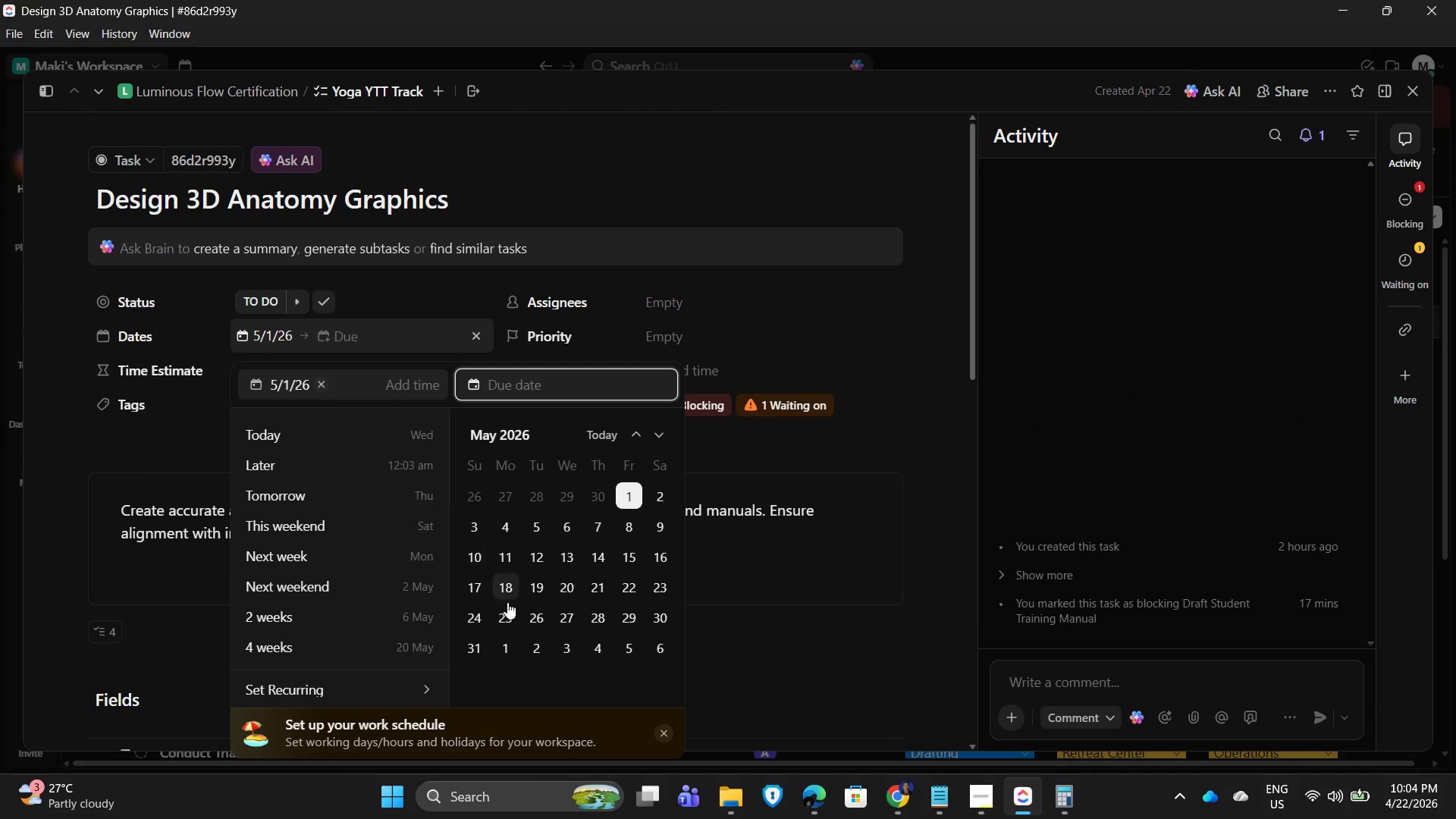 
left_click([504, 528])
 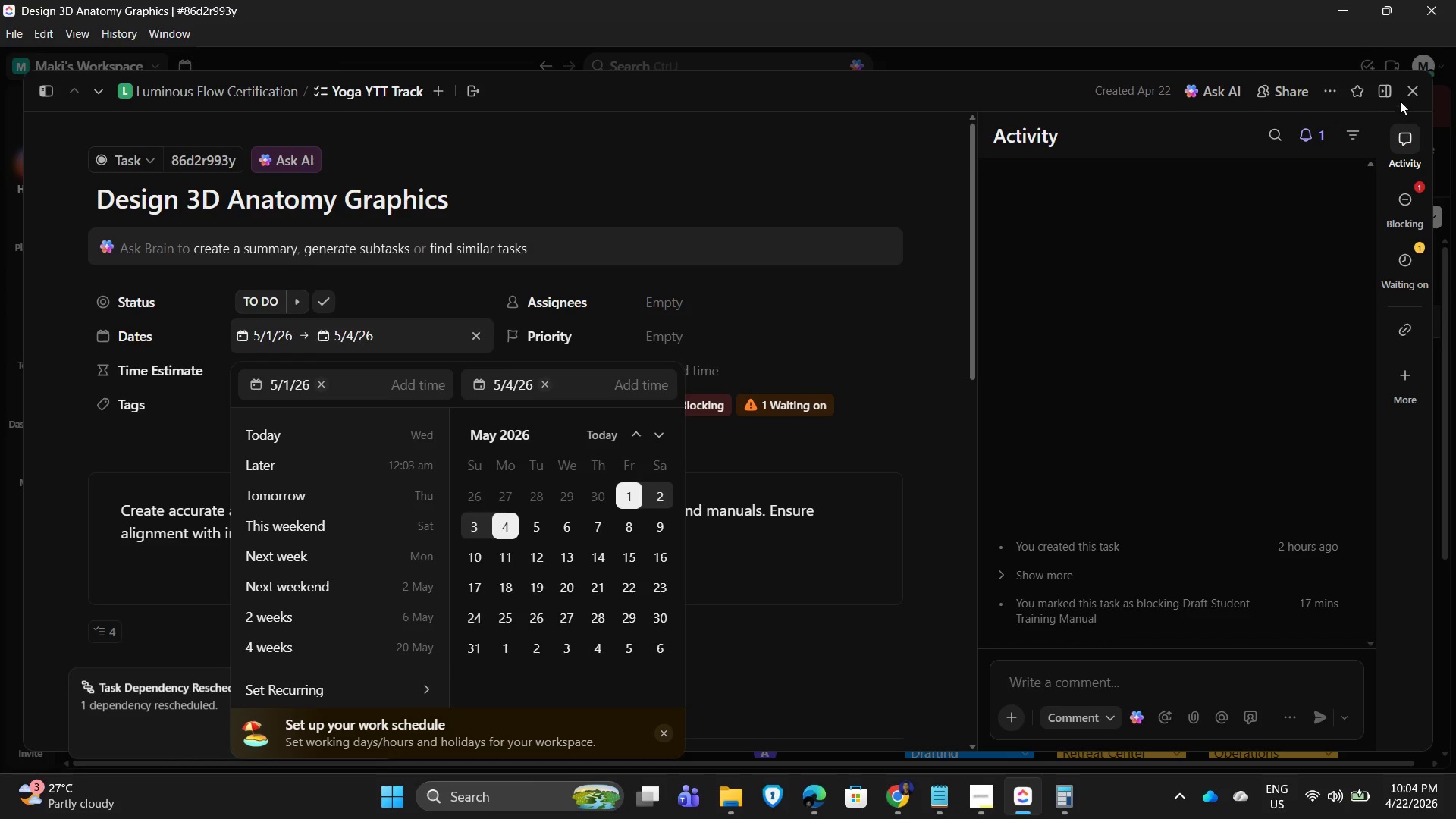 
left_click([1414, 89])
 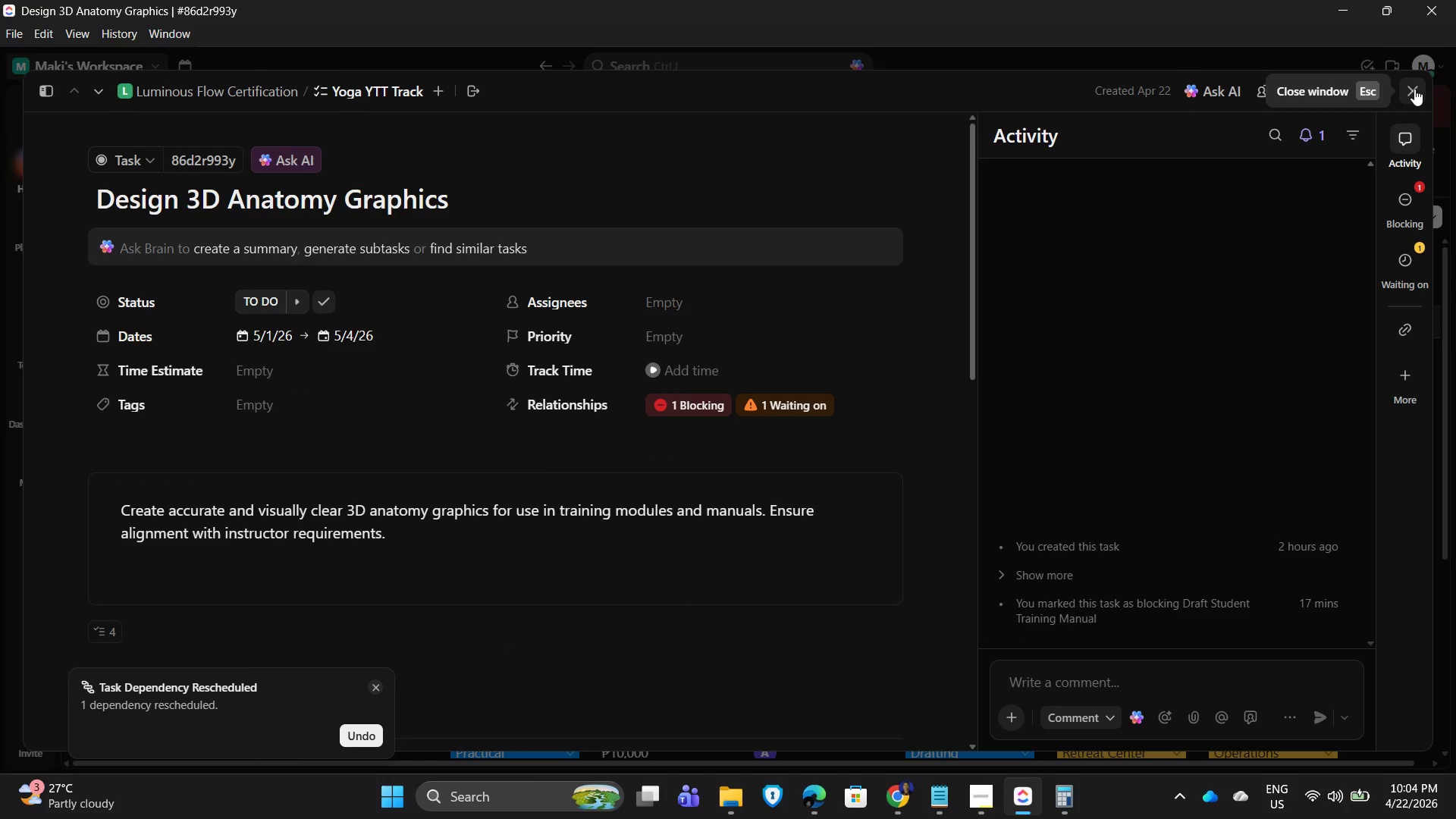 
left_click([1414, 89])
 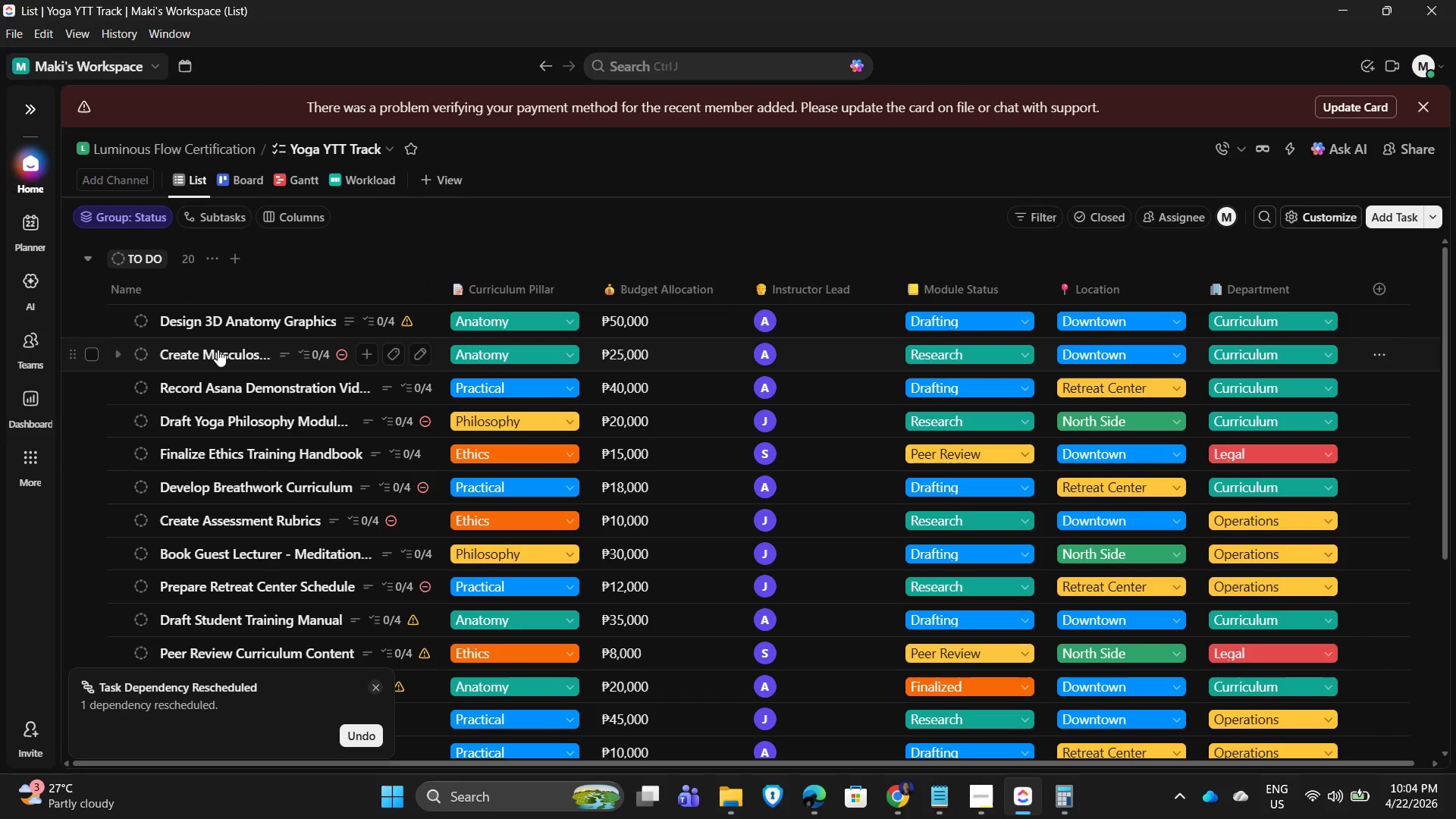 
left_click([218, 350])
 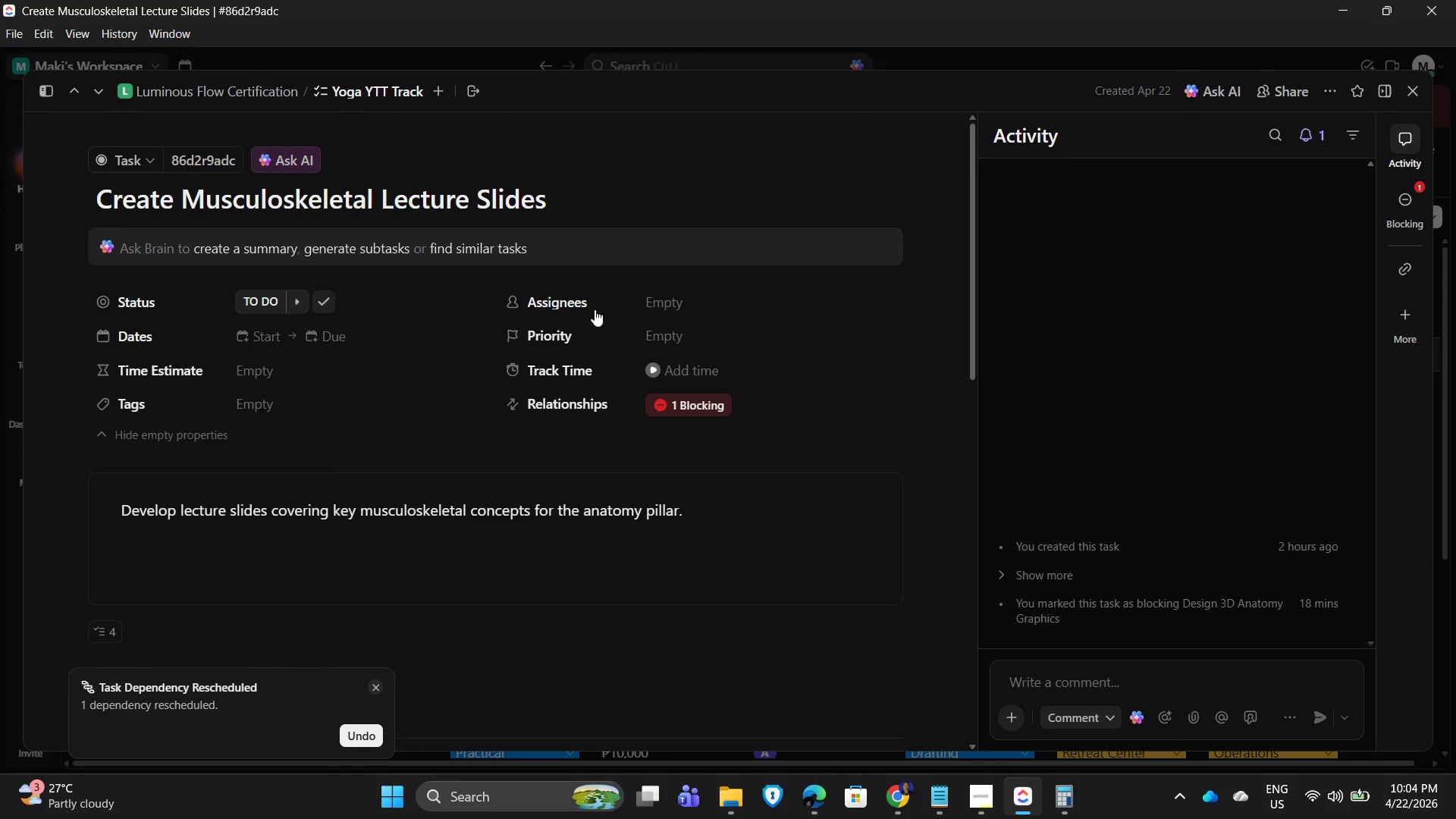 
left_click([260, 337])
 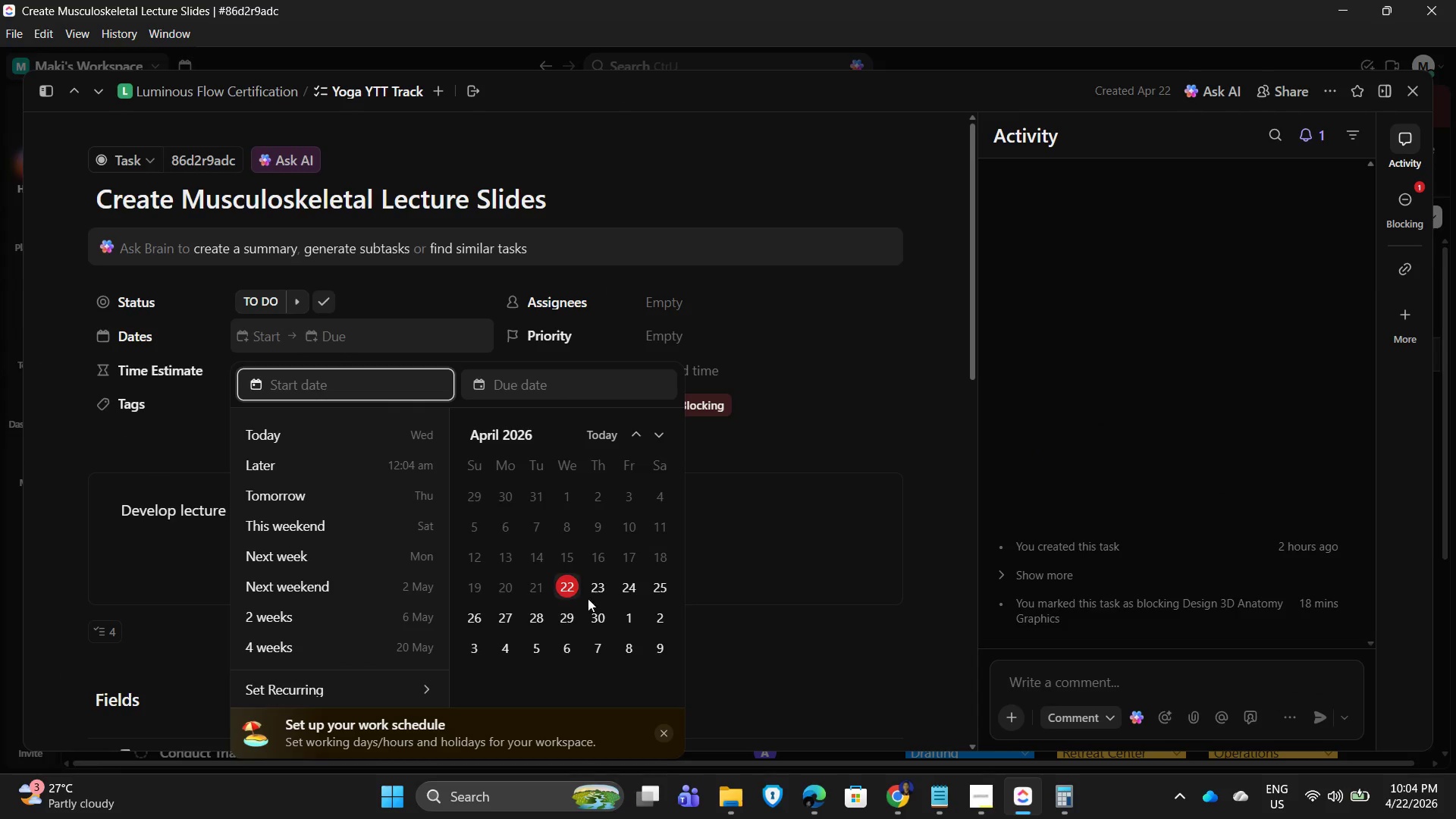 
left_click([628, 614])
 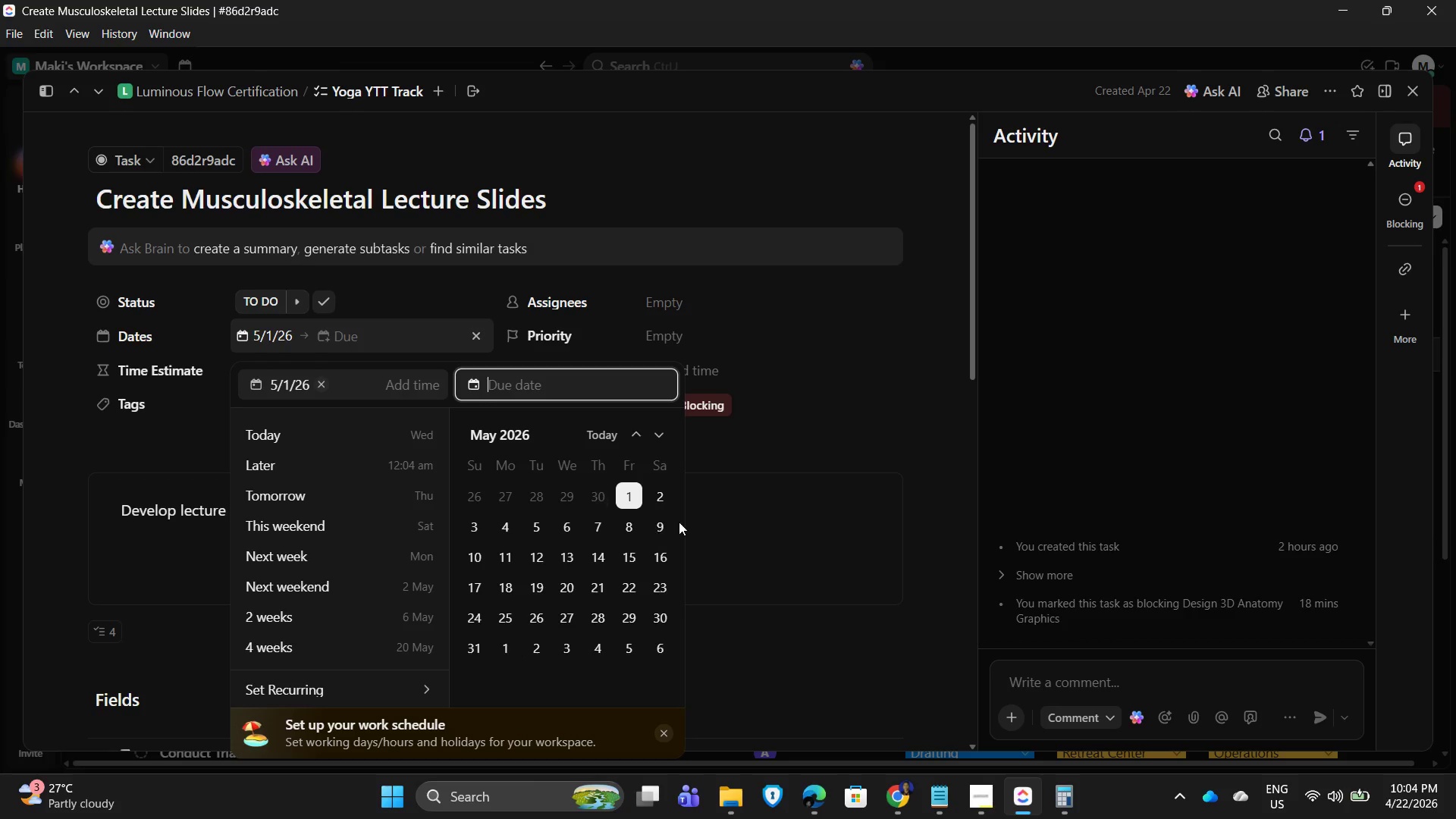 
left_click([535, 521])
 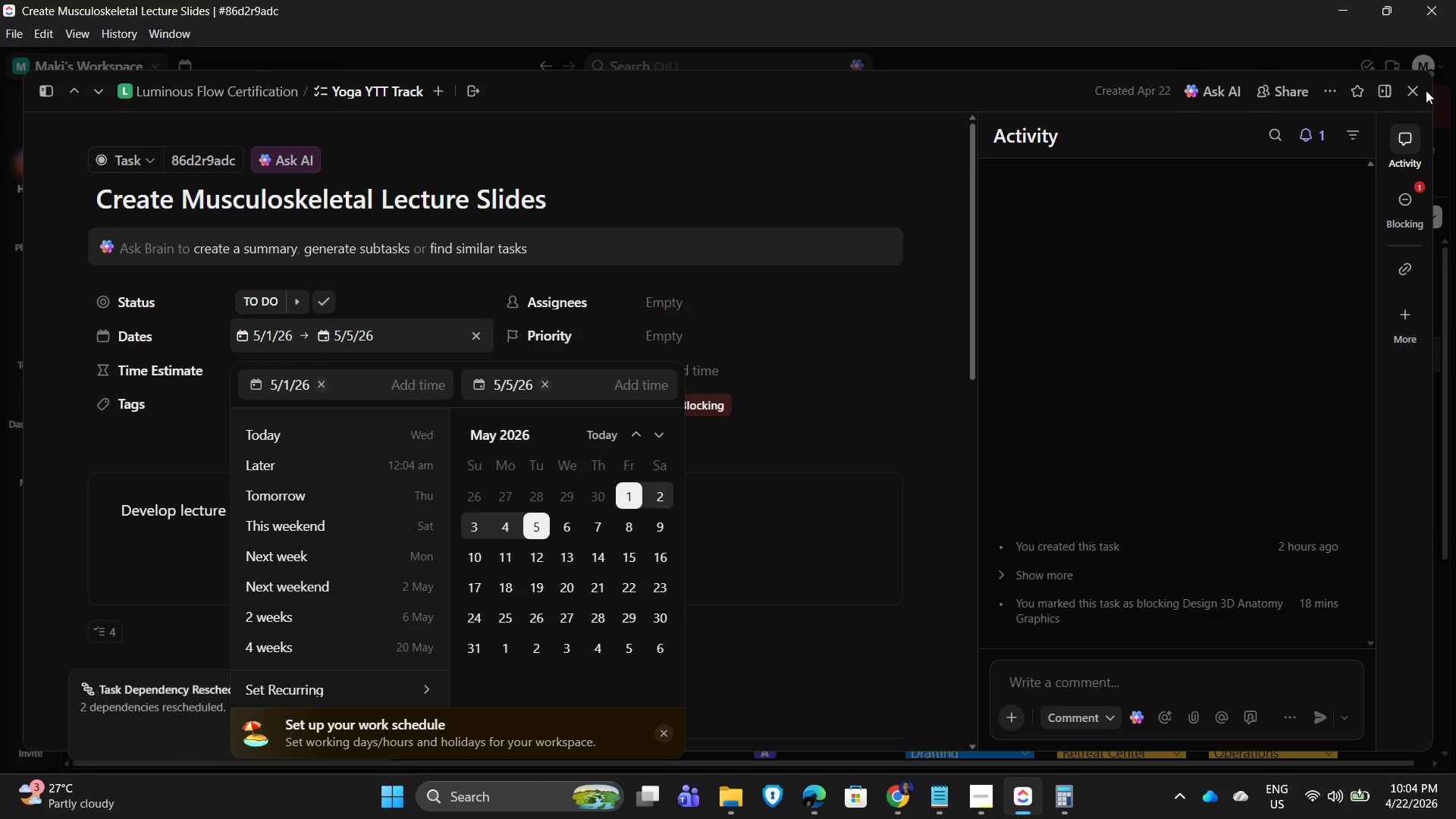 
left_click([1412, 93])
 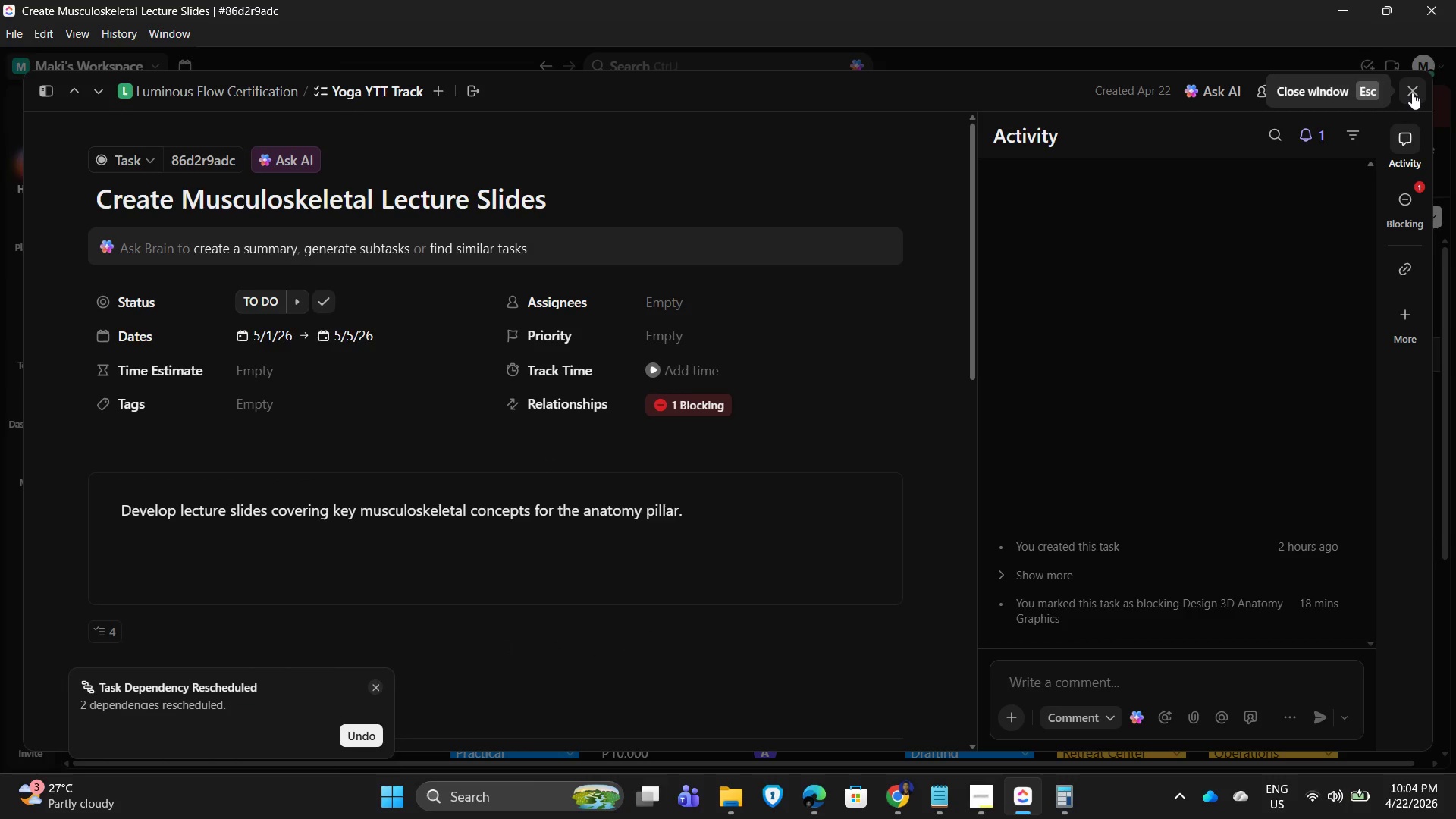 
left_click([1412, 93])
 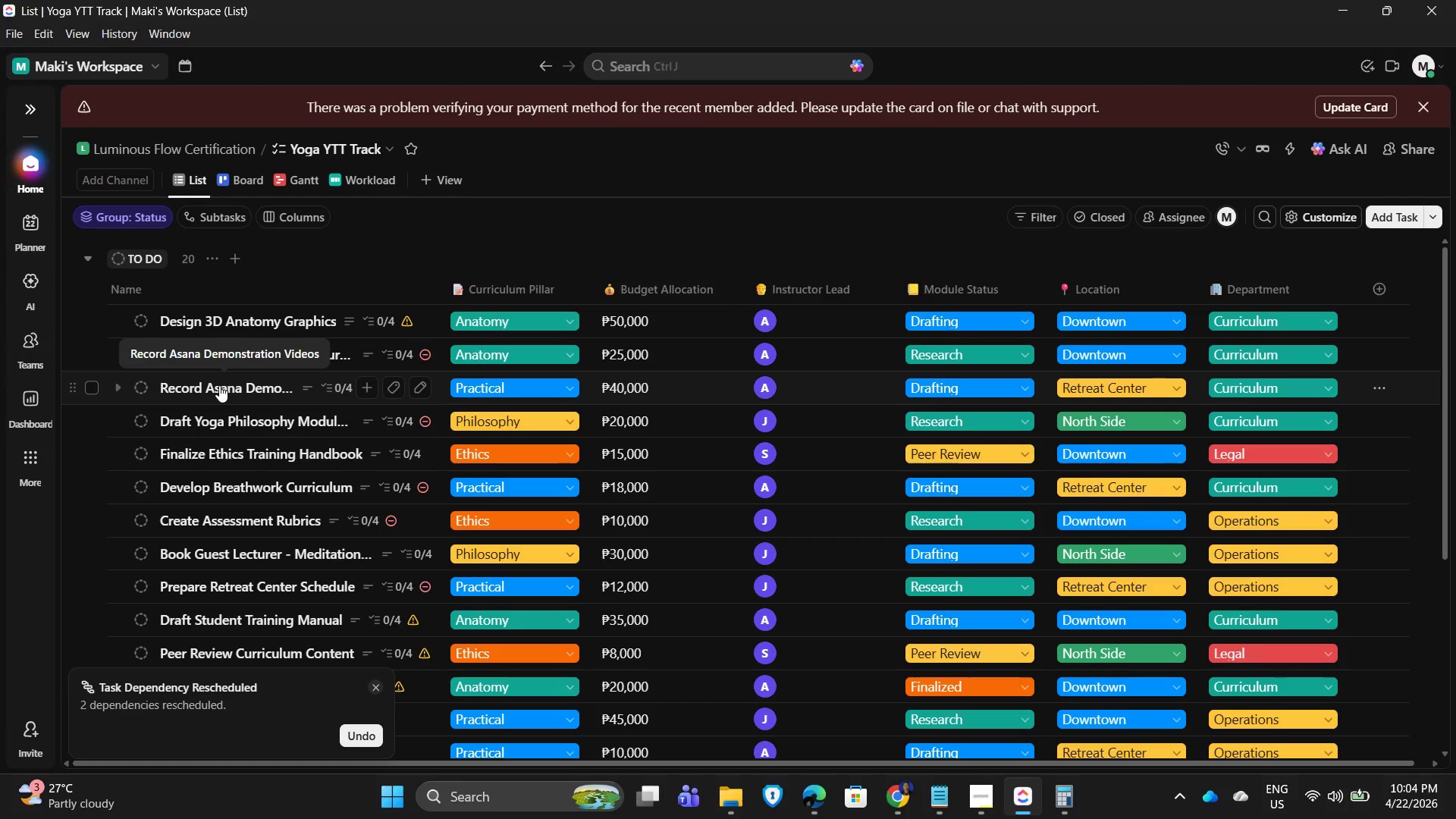 
left_click([219, 385])
 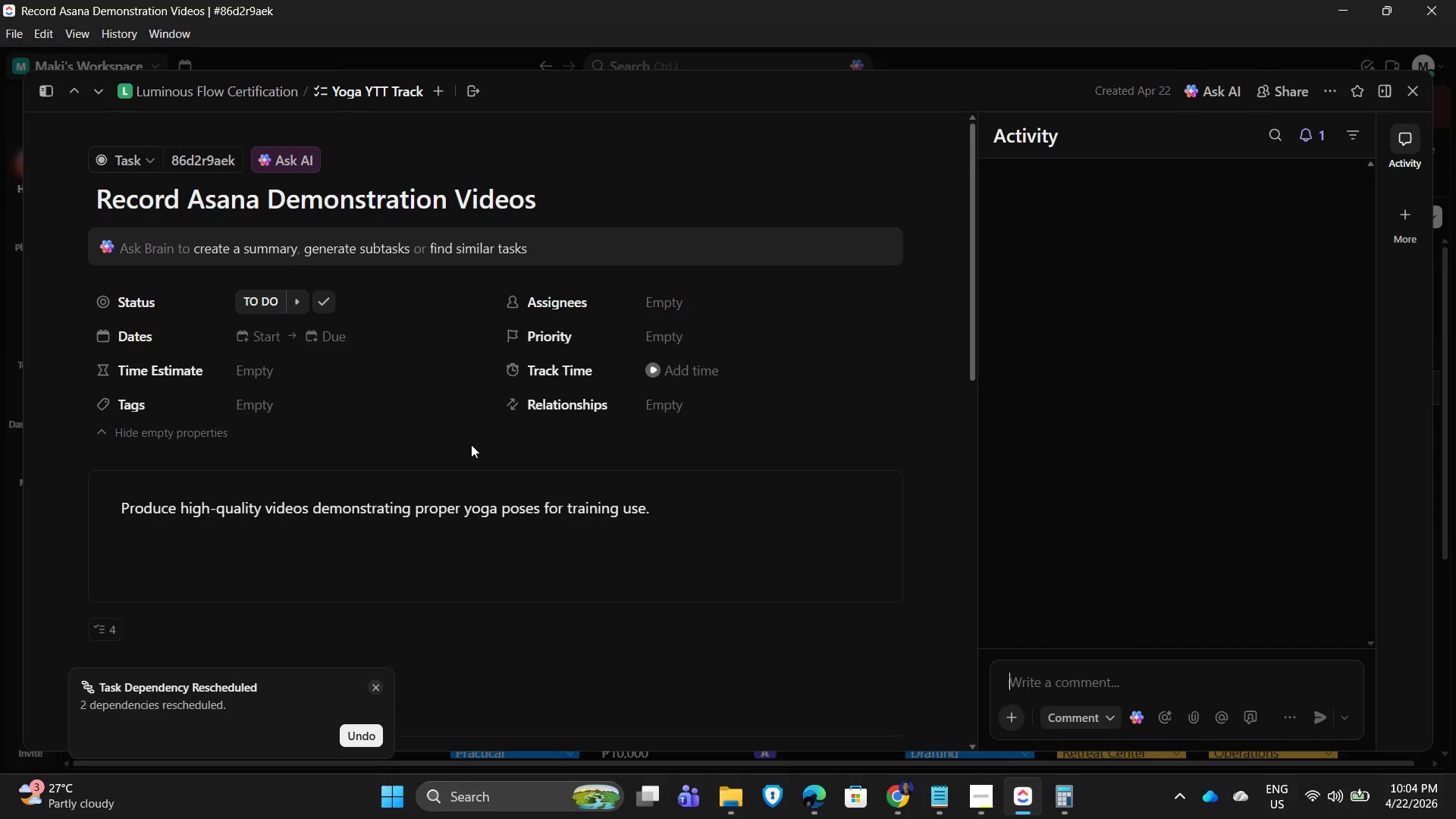 
left_click([247, 332])
 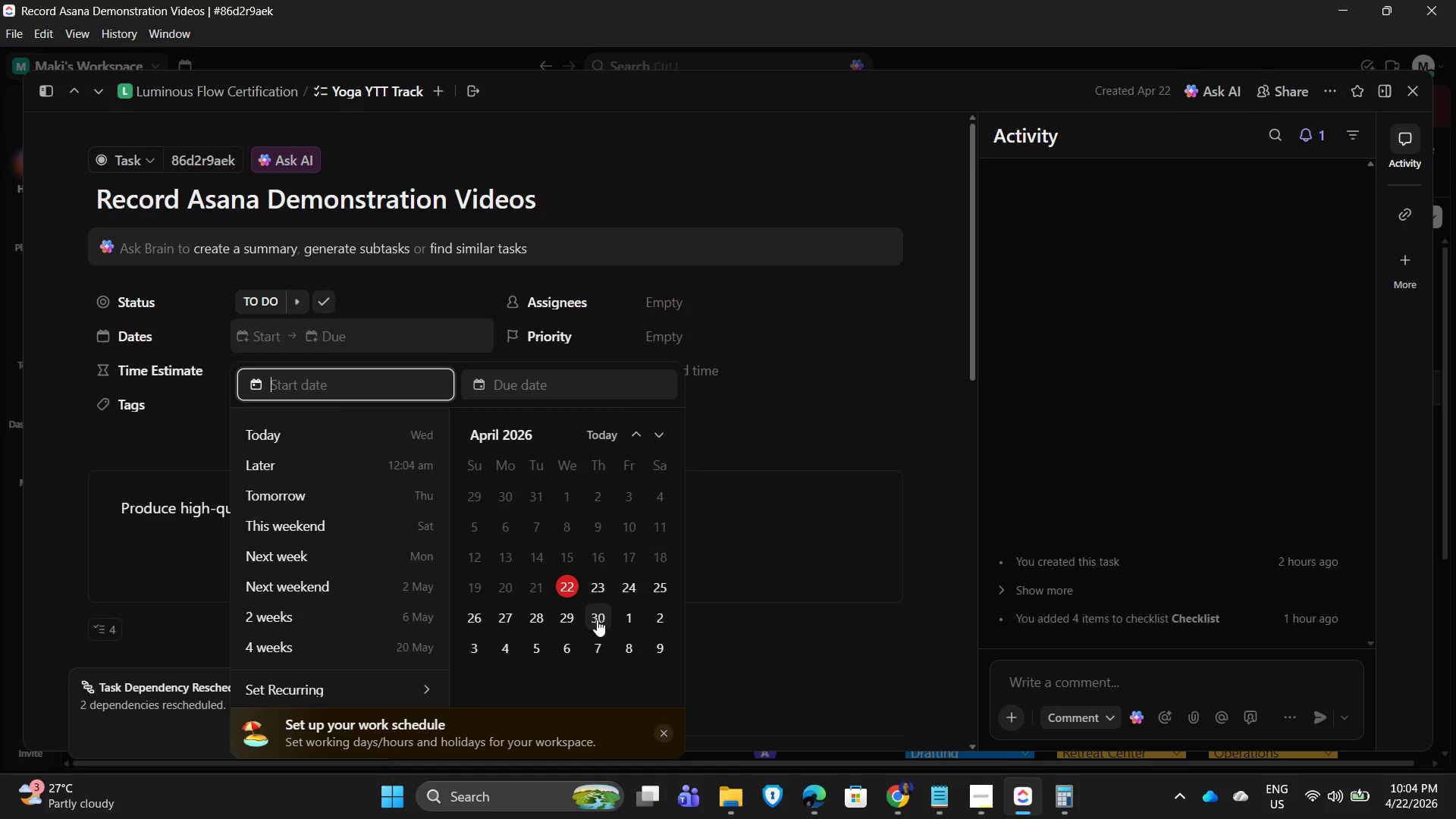 
left_click([663, 619])
 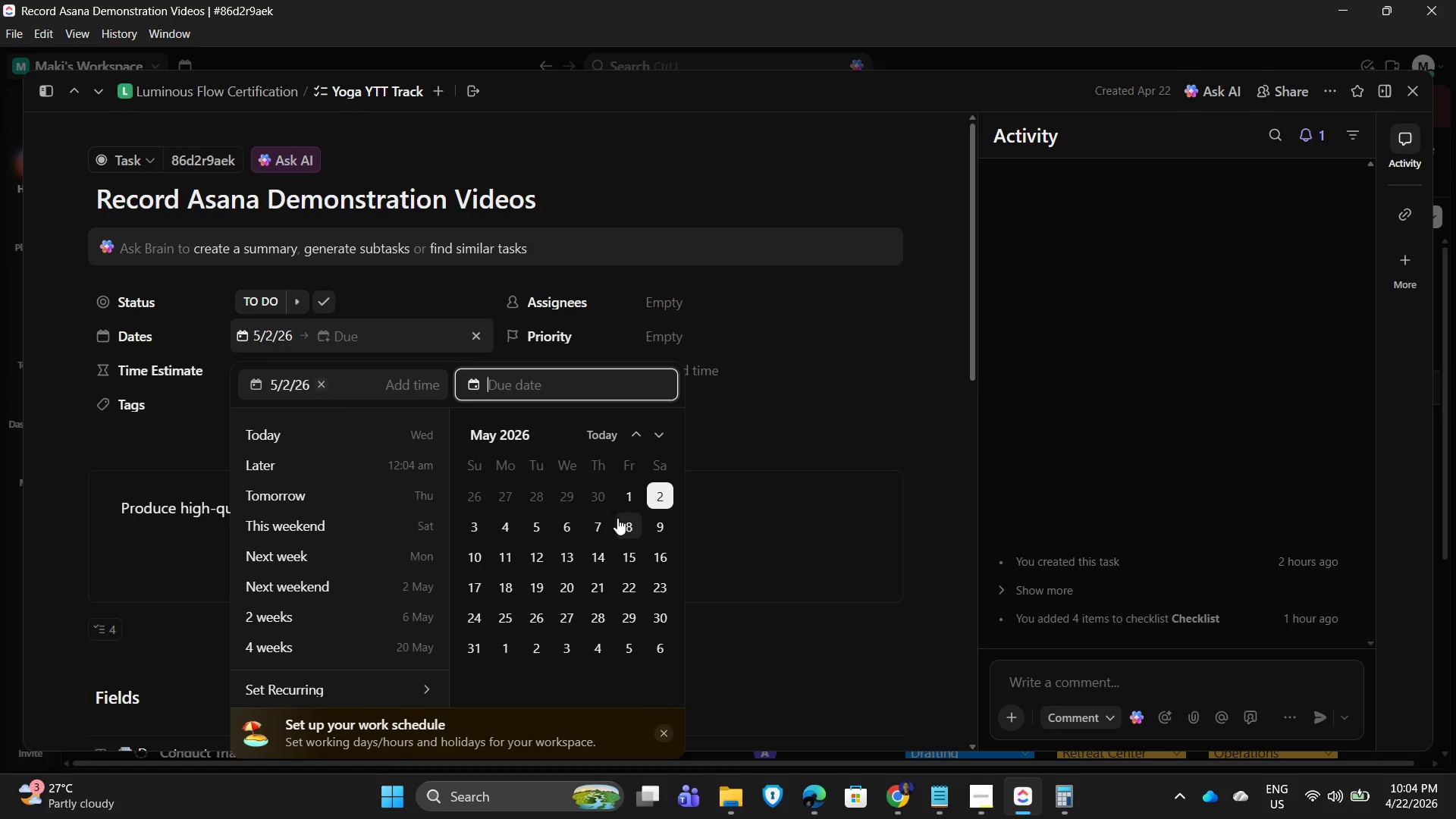 
left_click([565, 529])
 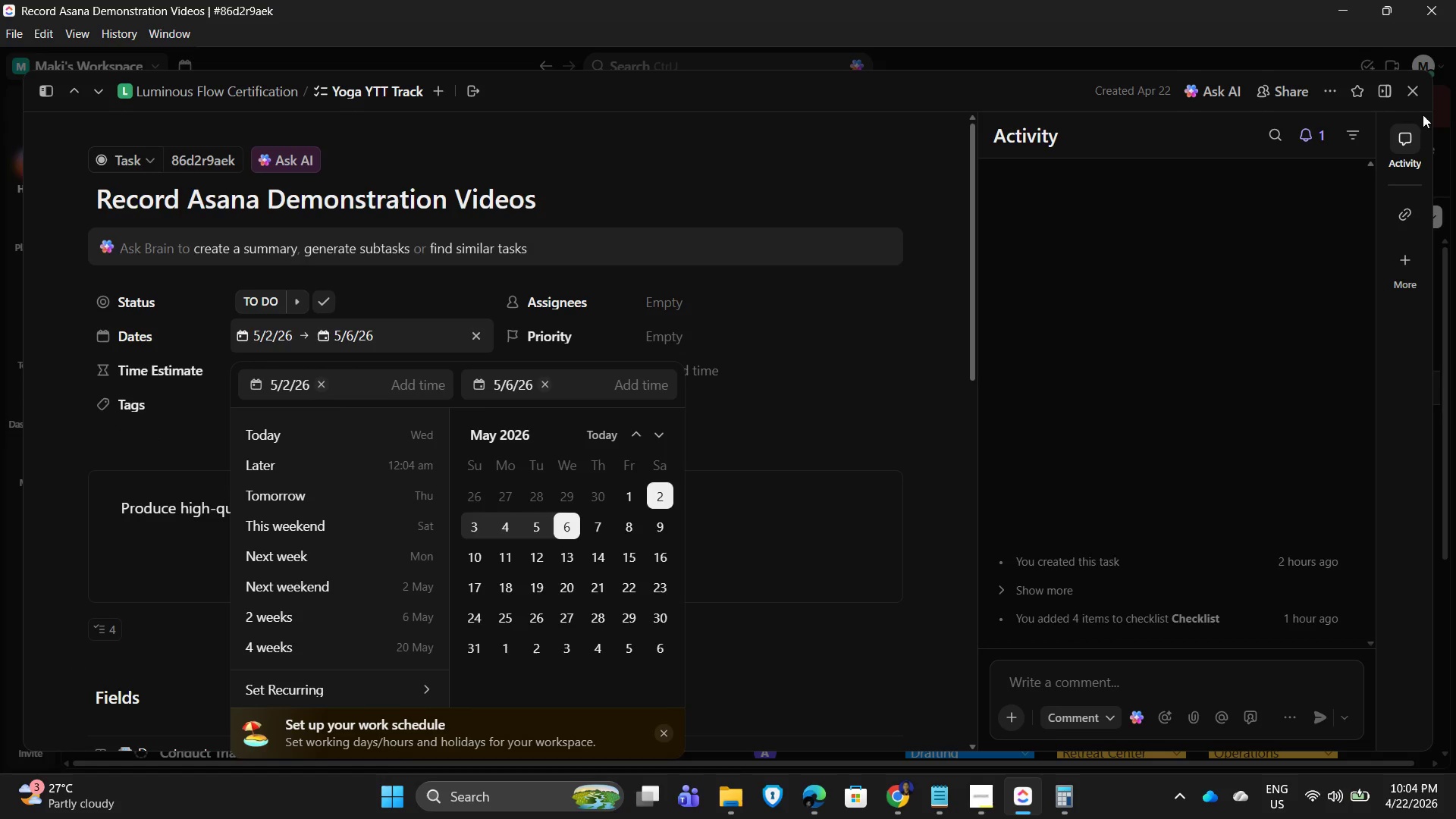 
left_click([1415, 93])
 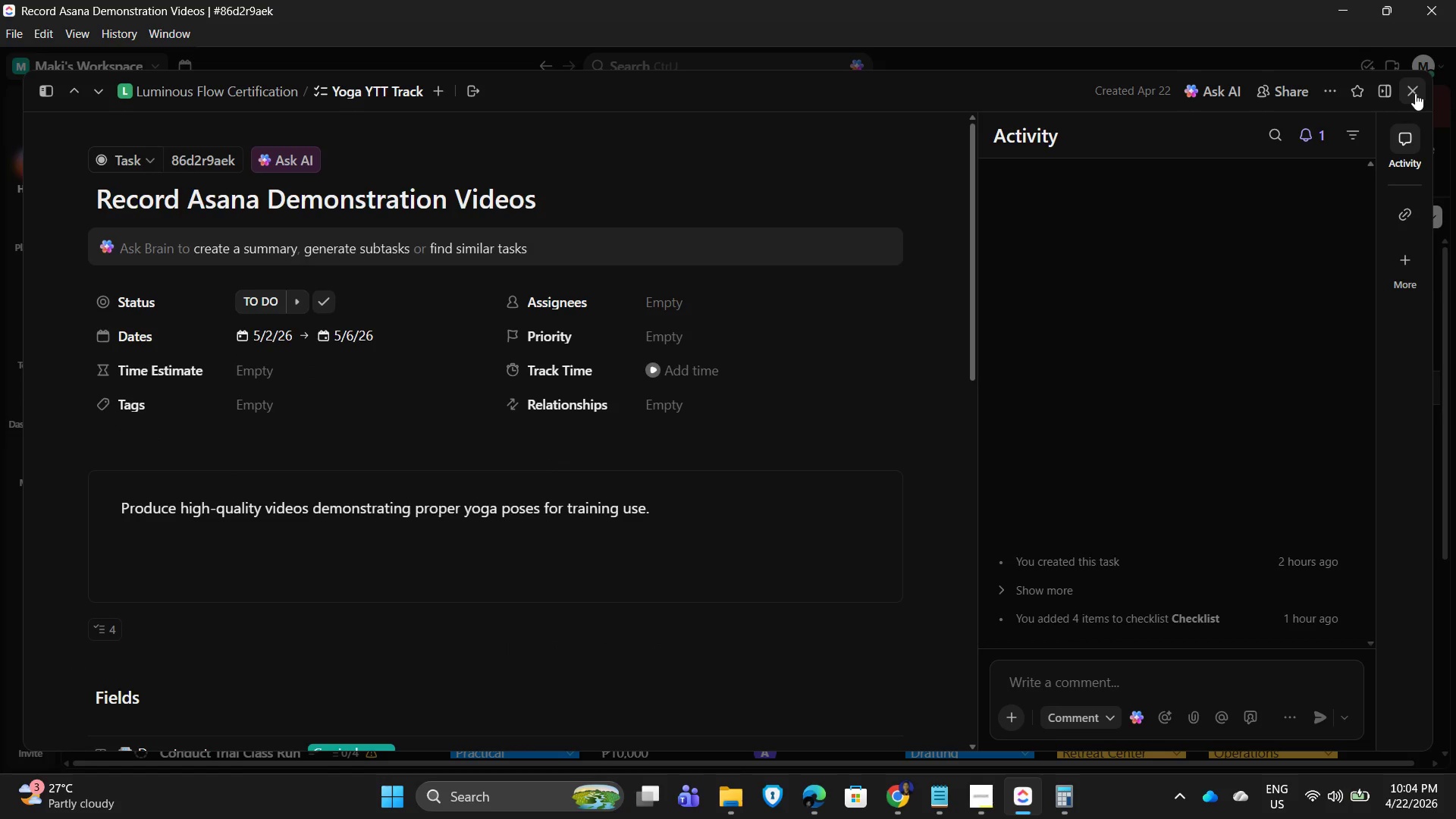 
left_click([1415, 93])
 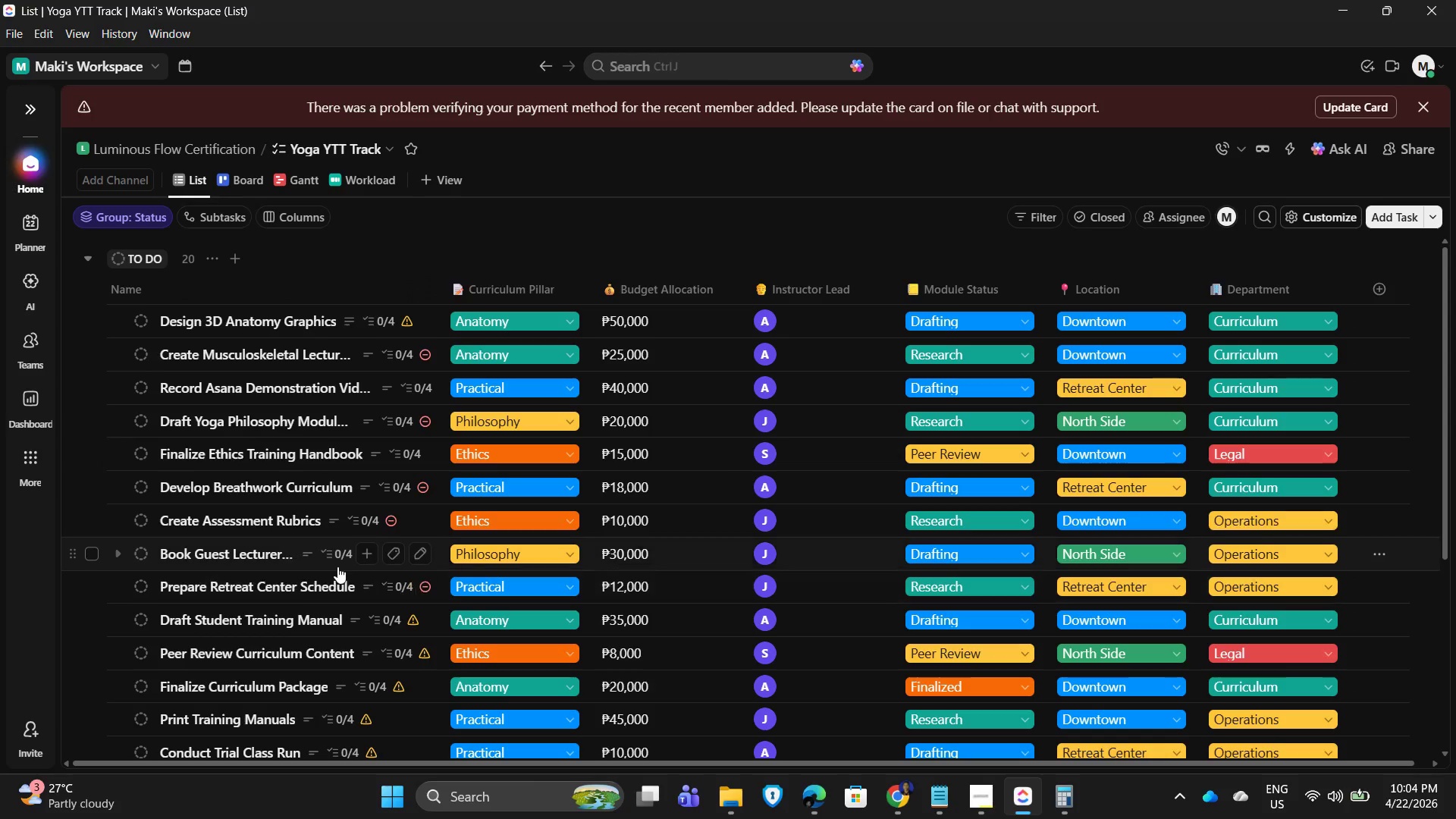 
mouse_move([254, 402])
 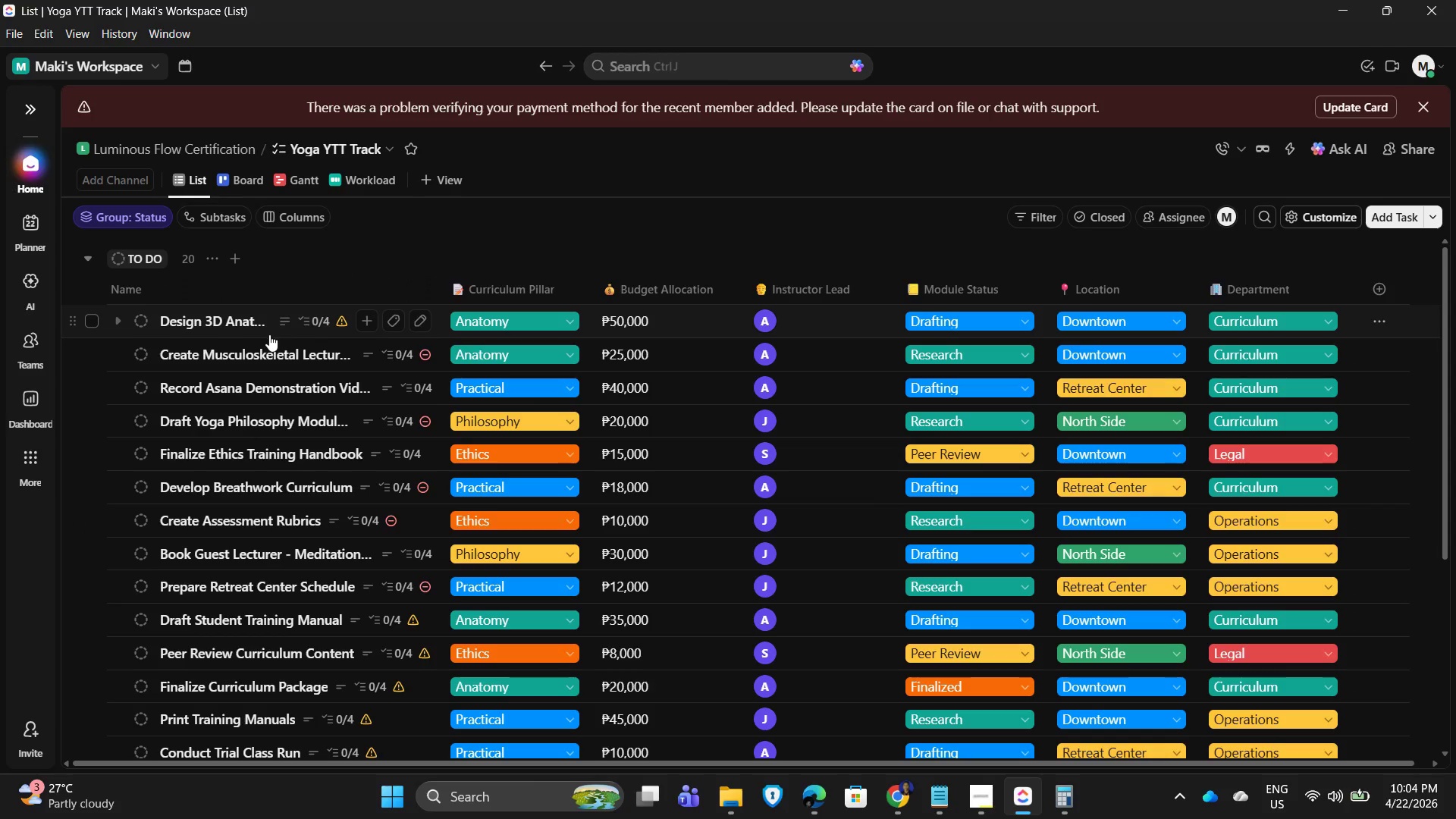 
mouse_move([258, 403])
 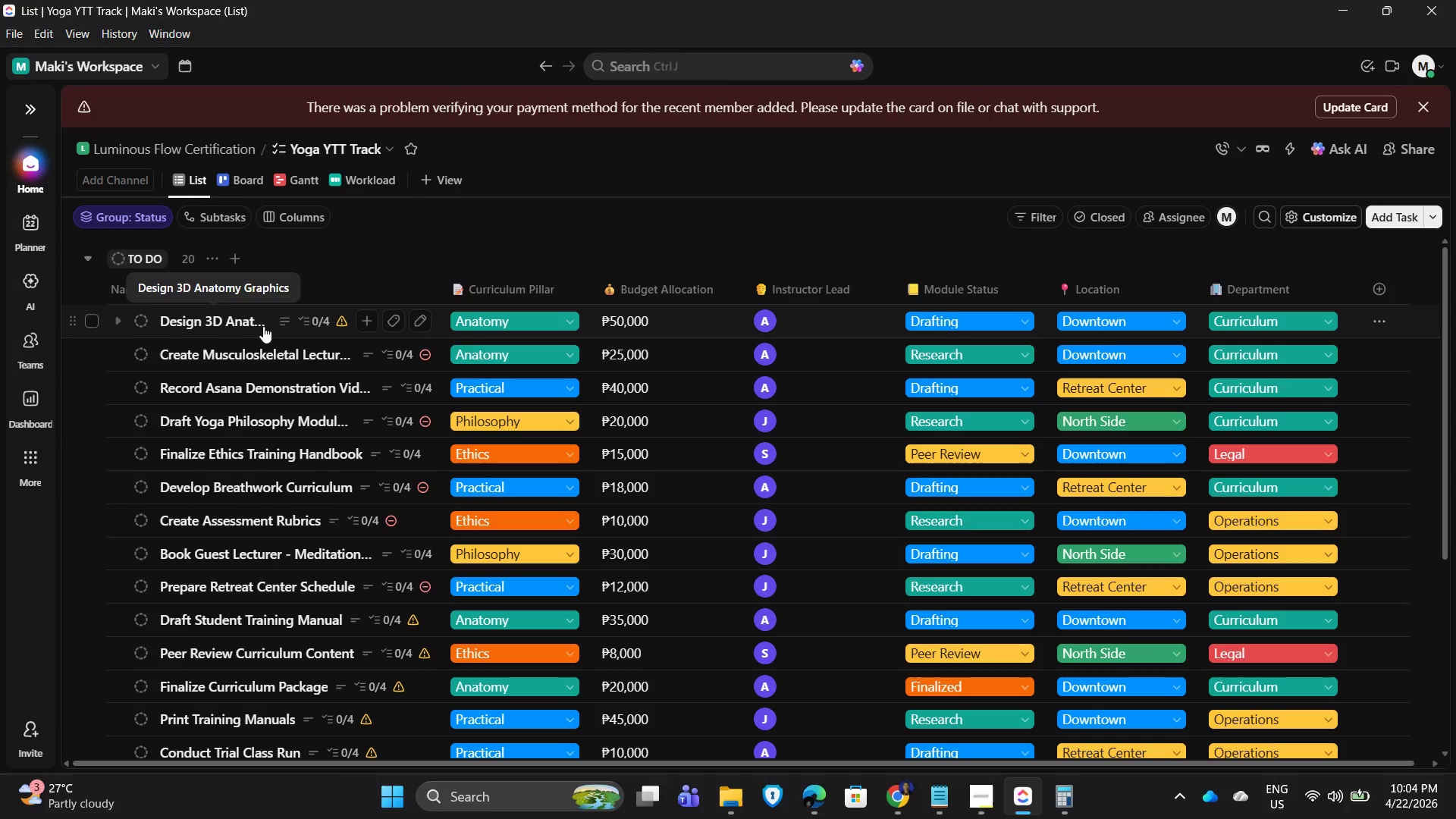 
wait(8.5)
 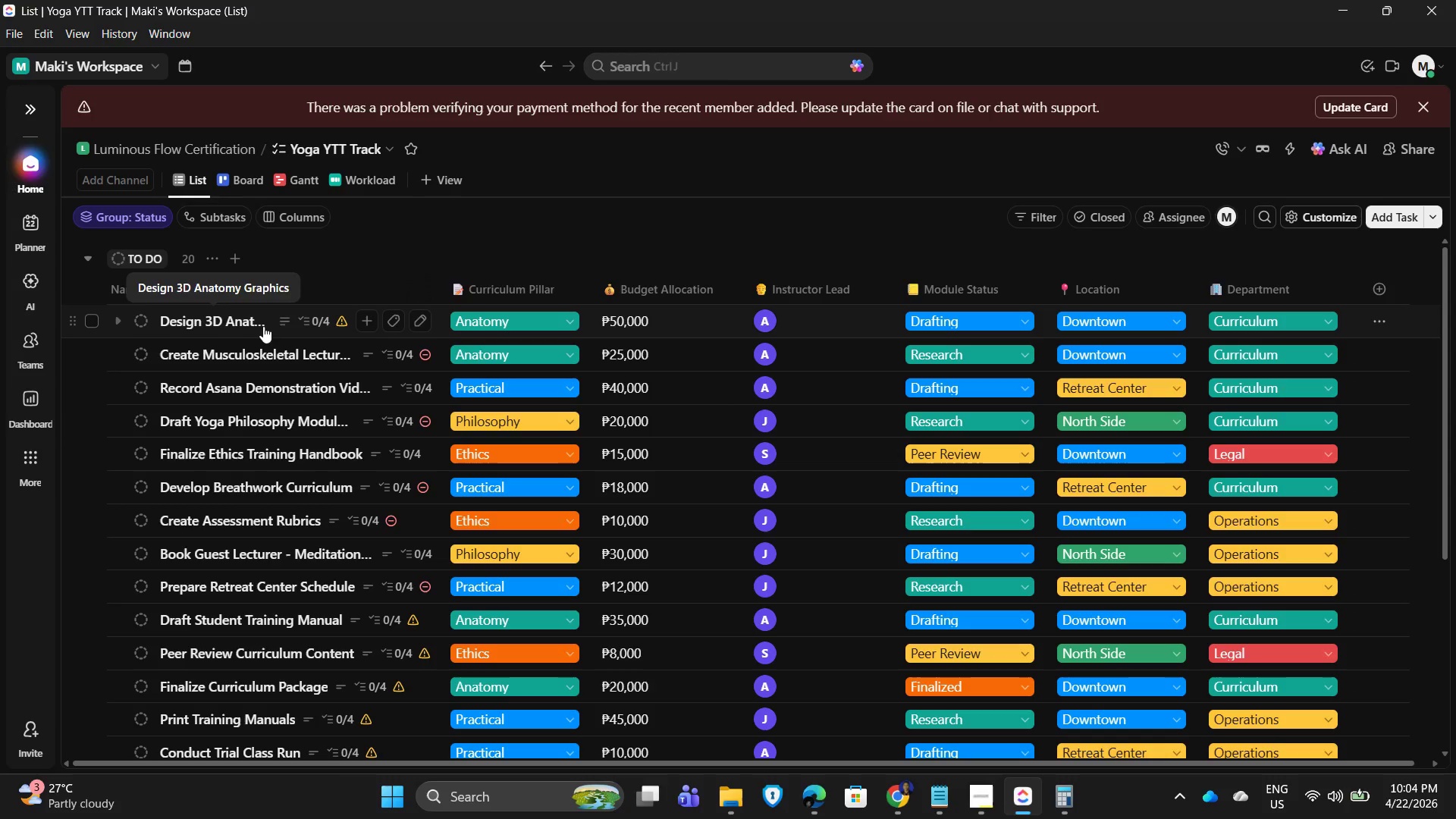 
left_click([263, 326])
 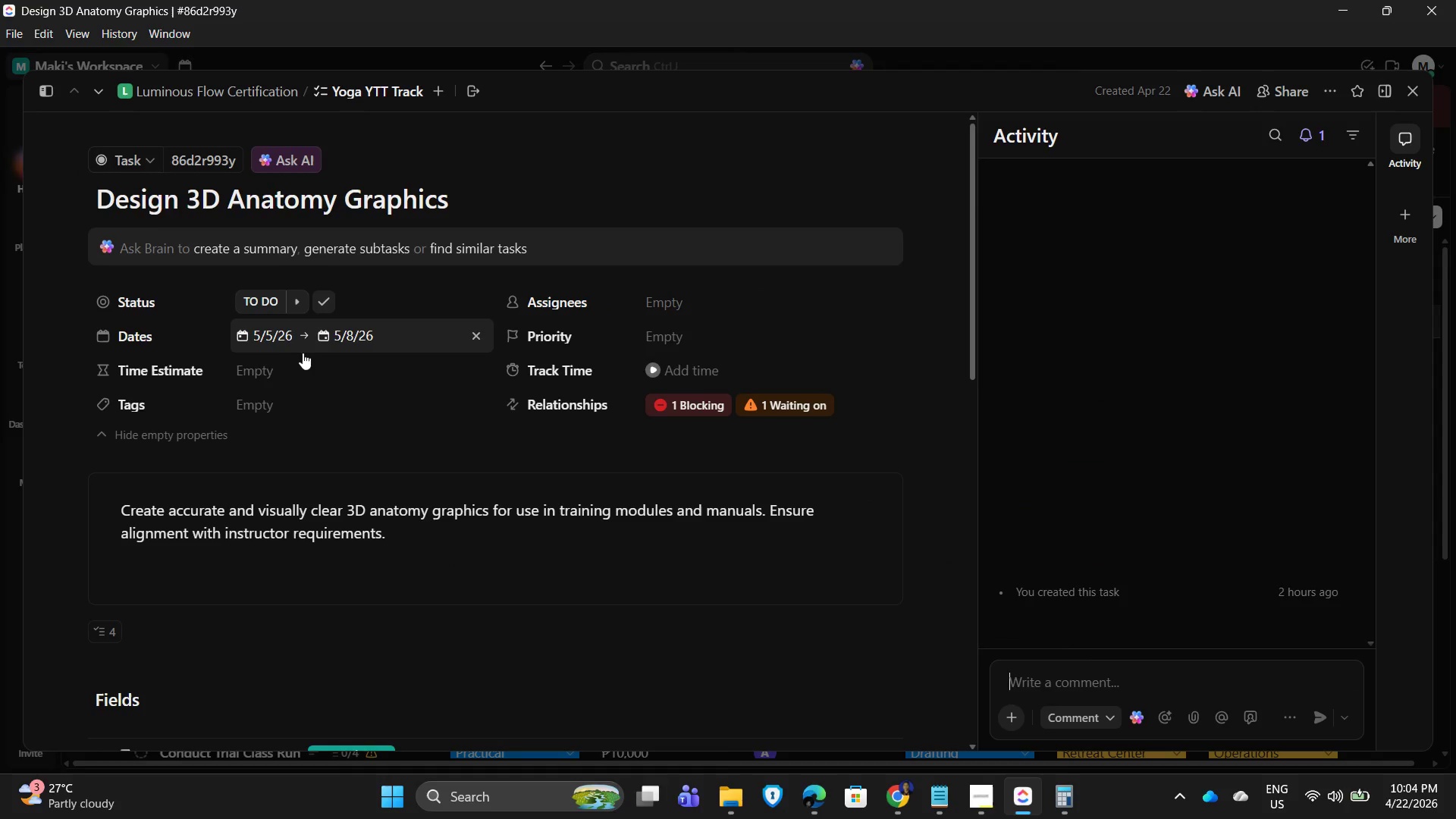 
left_click([278, 331])
 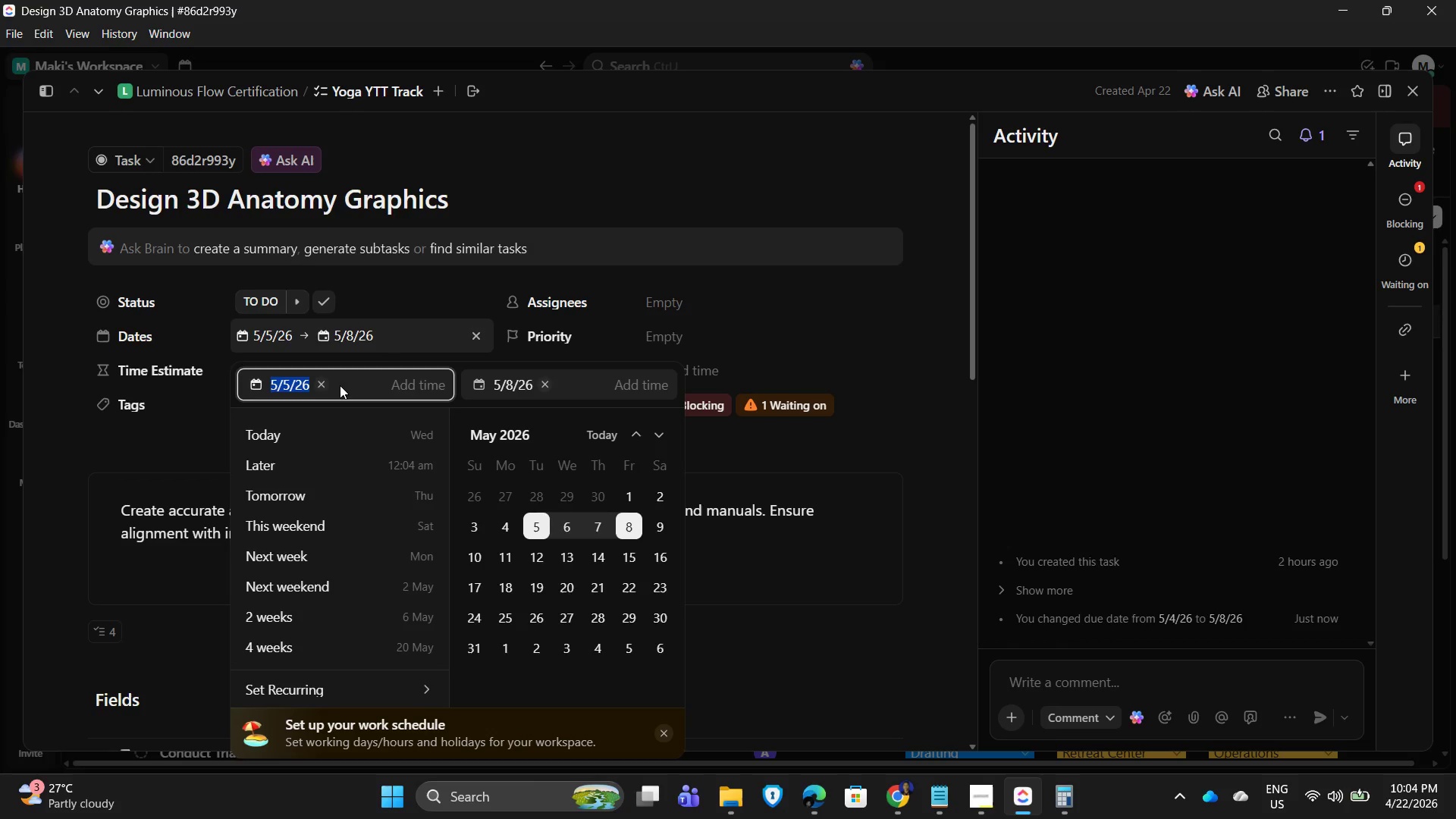 
left_click([322, 381])
 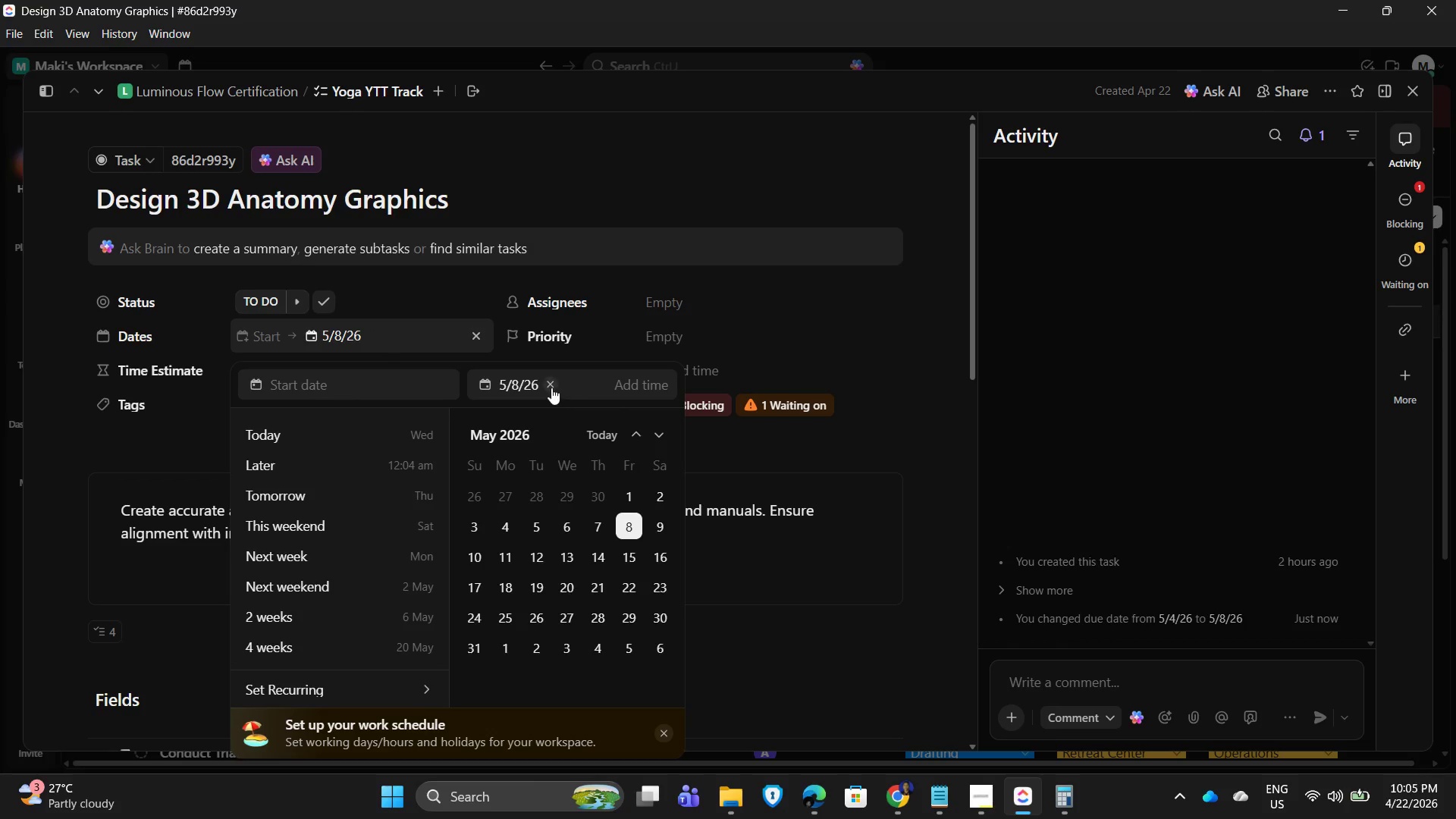 
left_click([550, 387])
 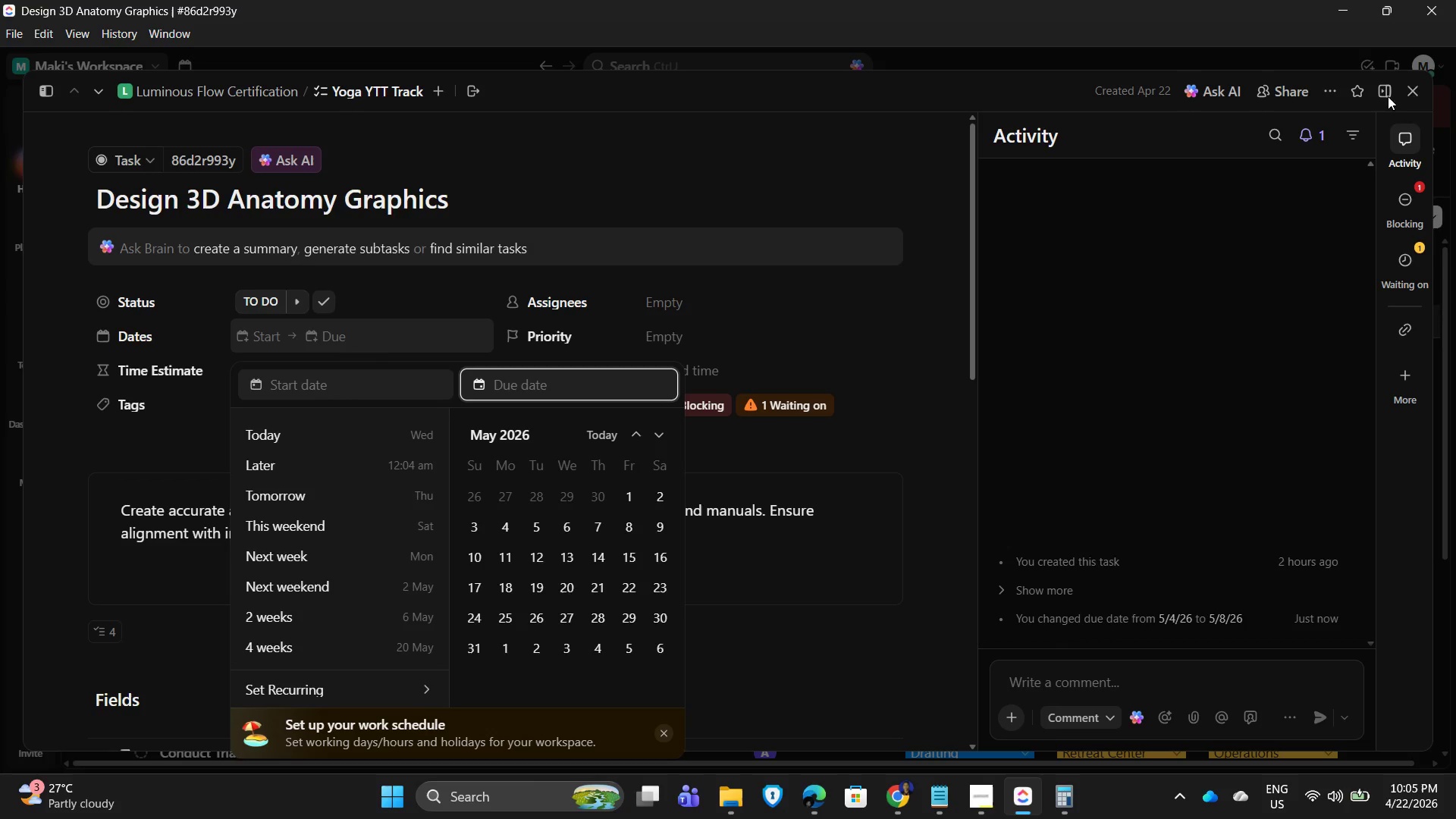 
left_click([1411, 86])
 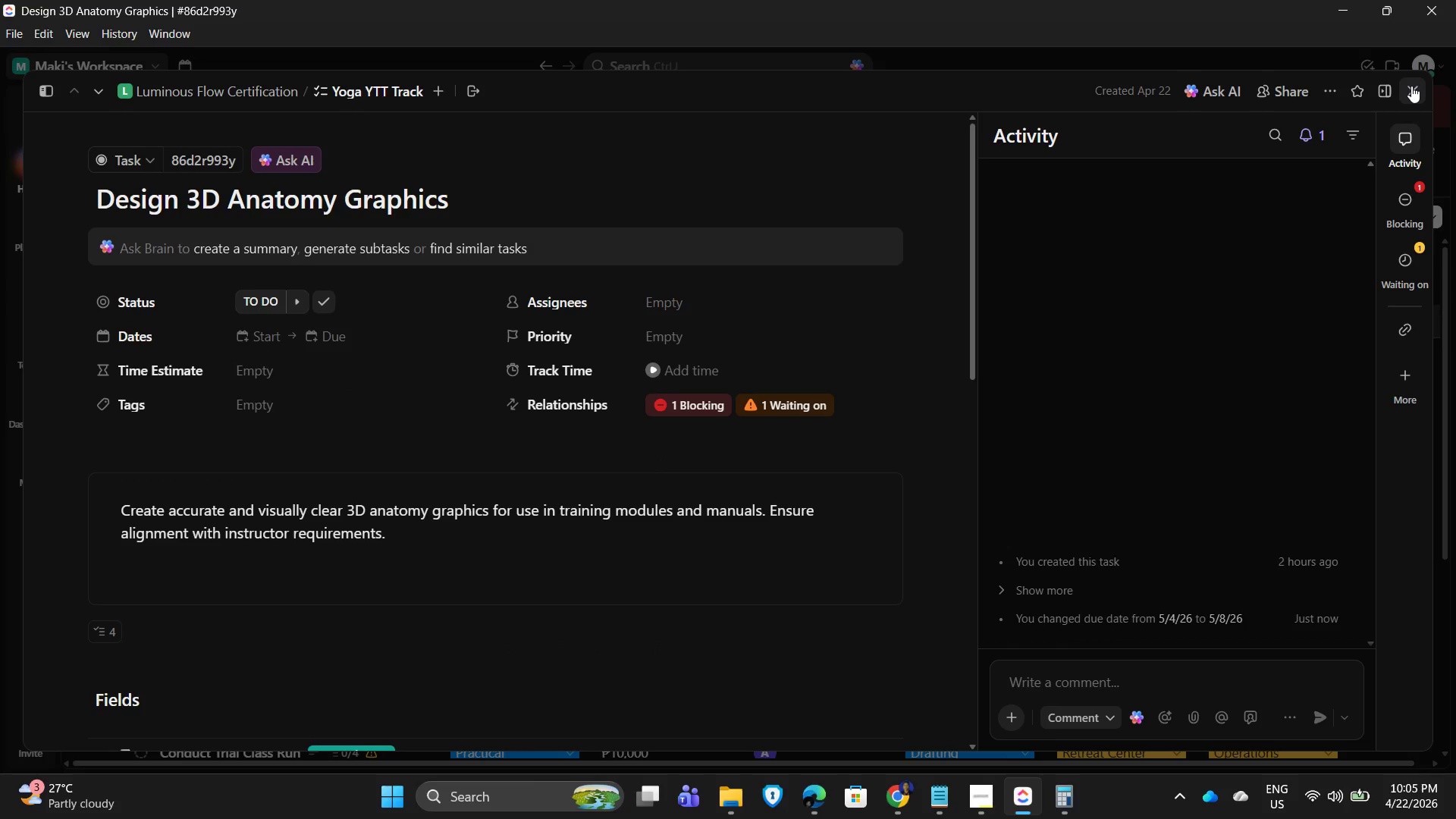 
left_click([1411, 86])
 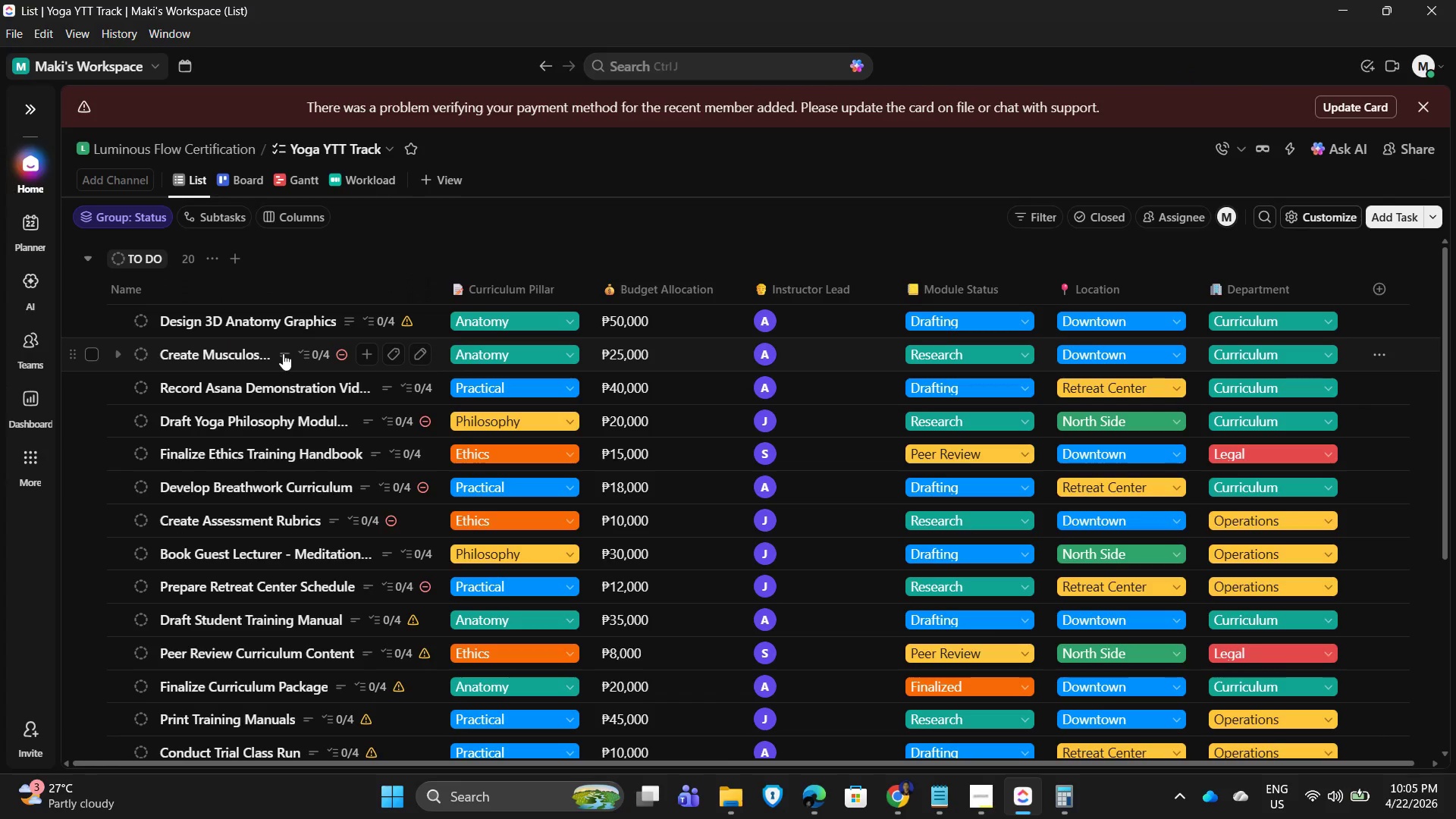 
left_click([212, 356])
 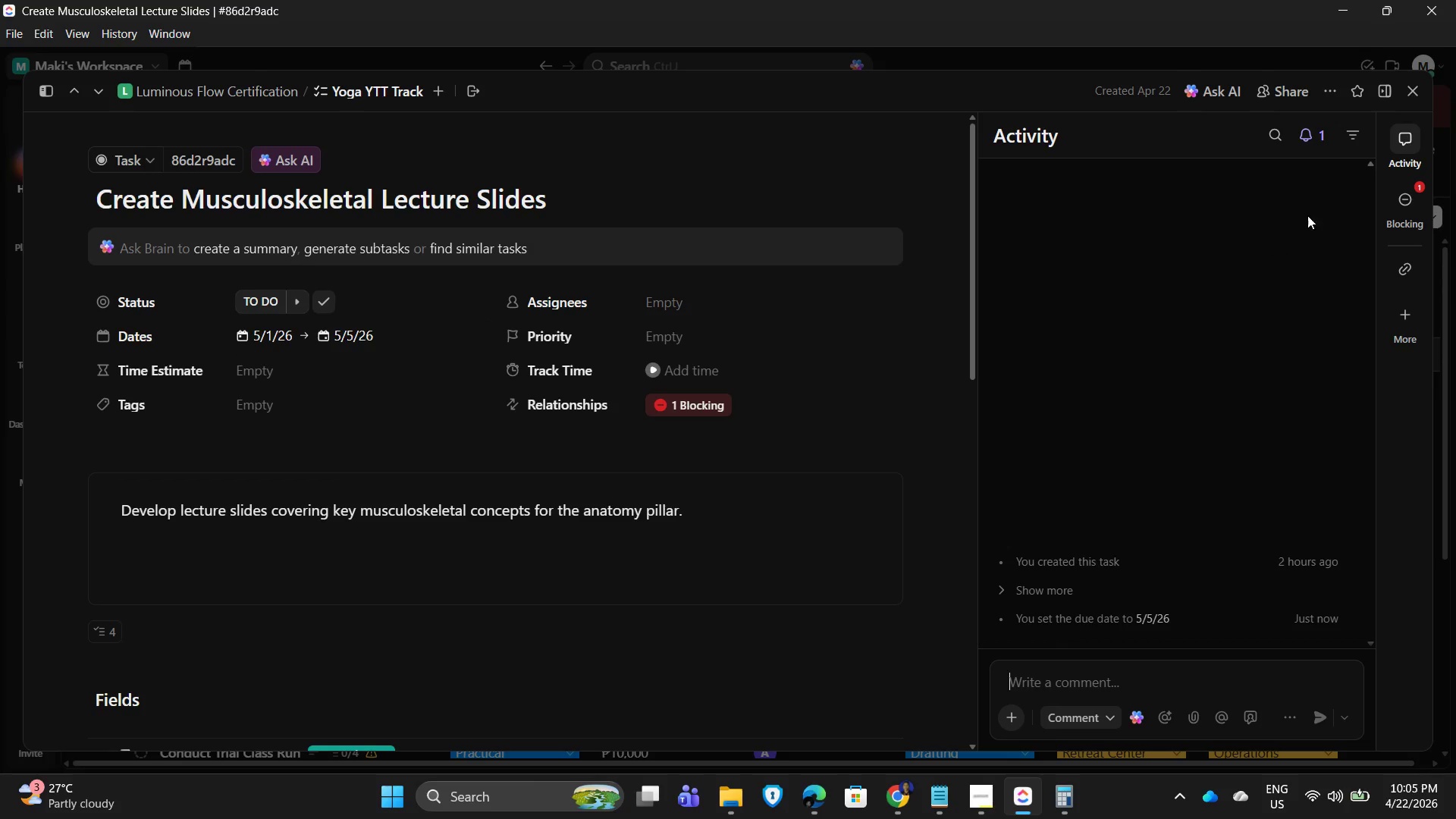 
left_click([1412, 89])
 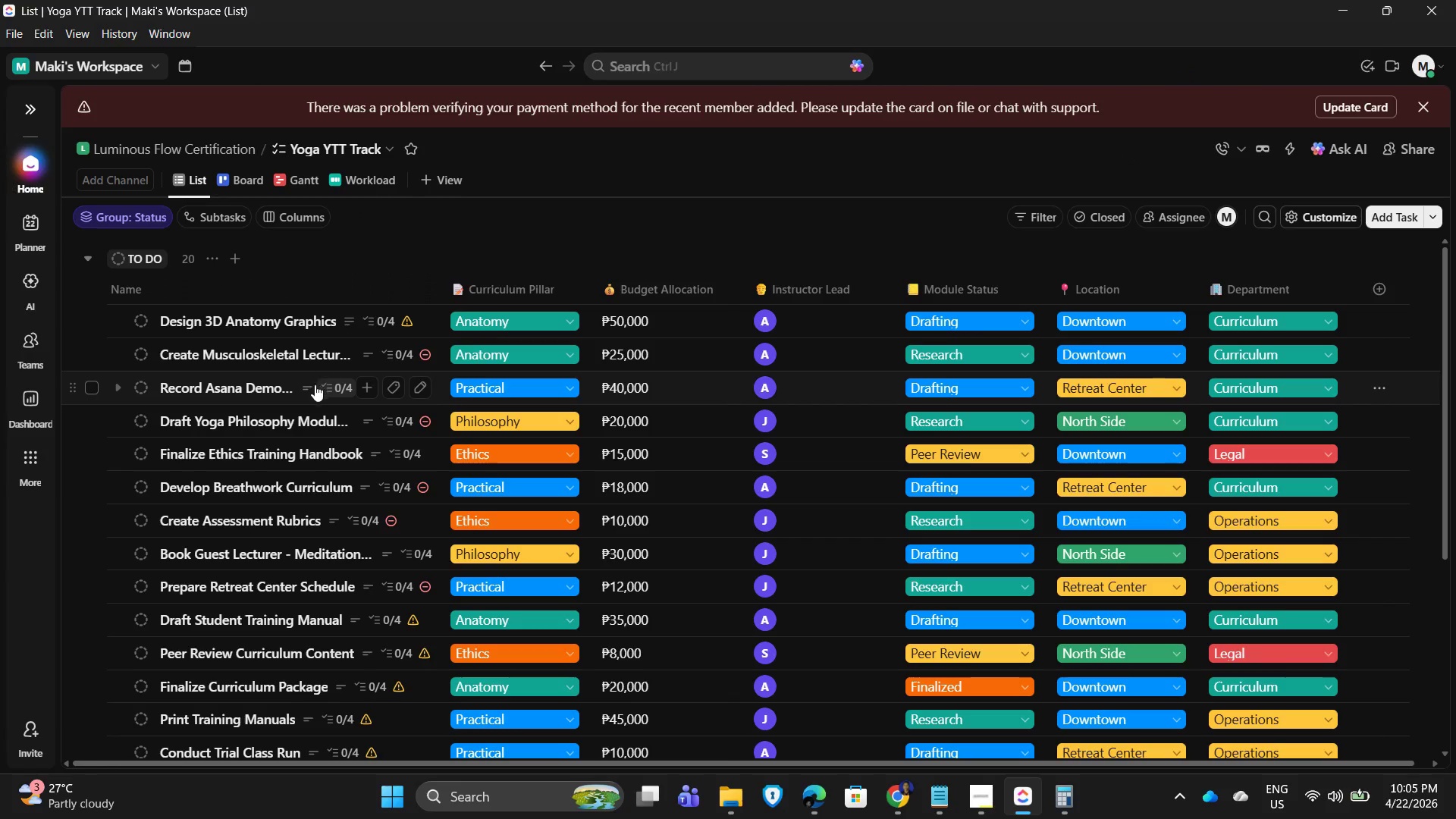 
left_click([235, 384])
 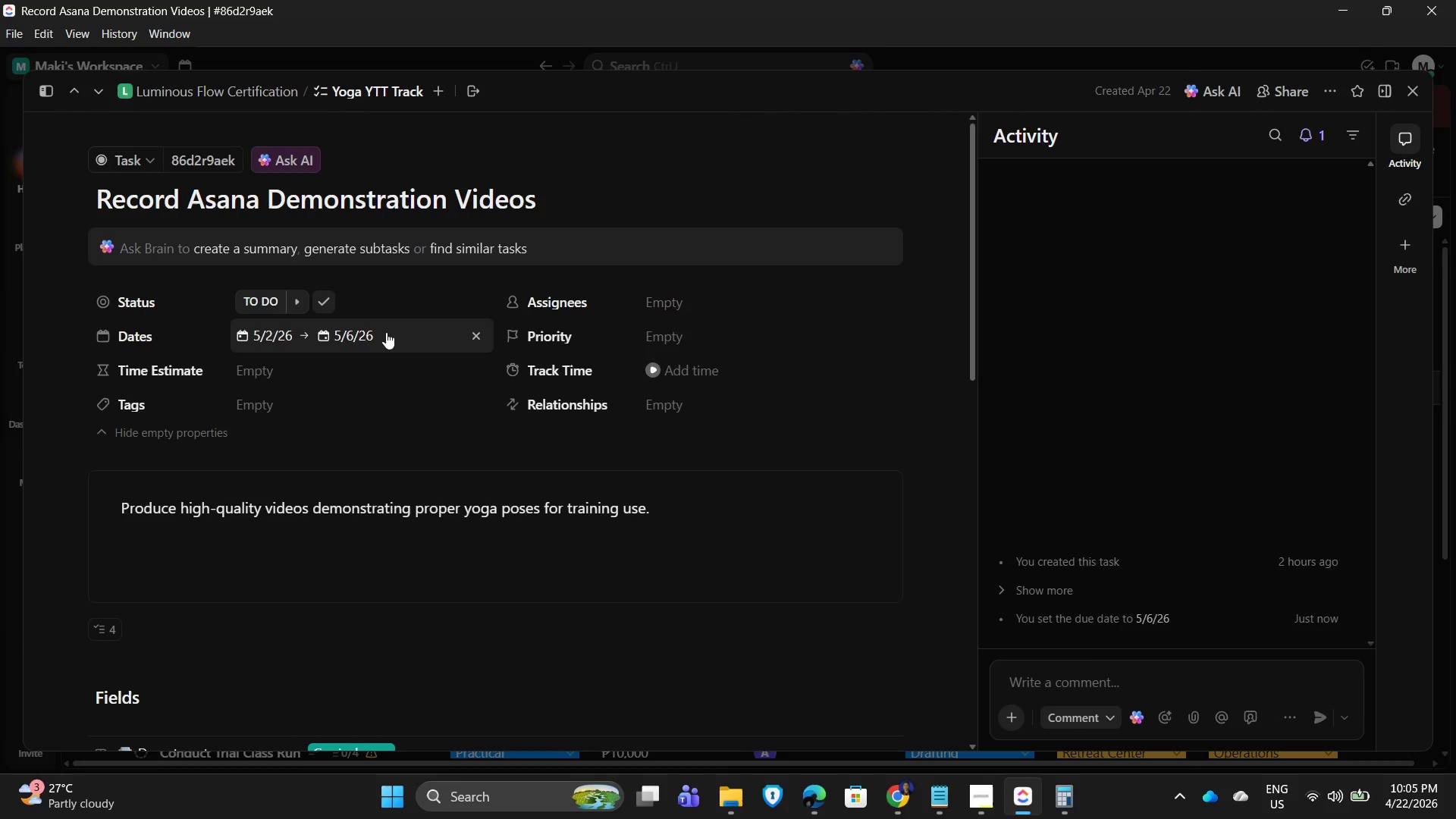 
left_click([471, 331])
 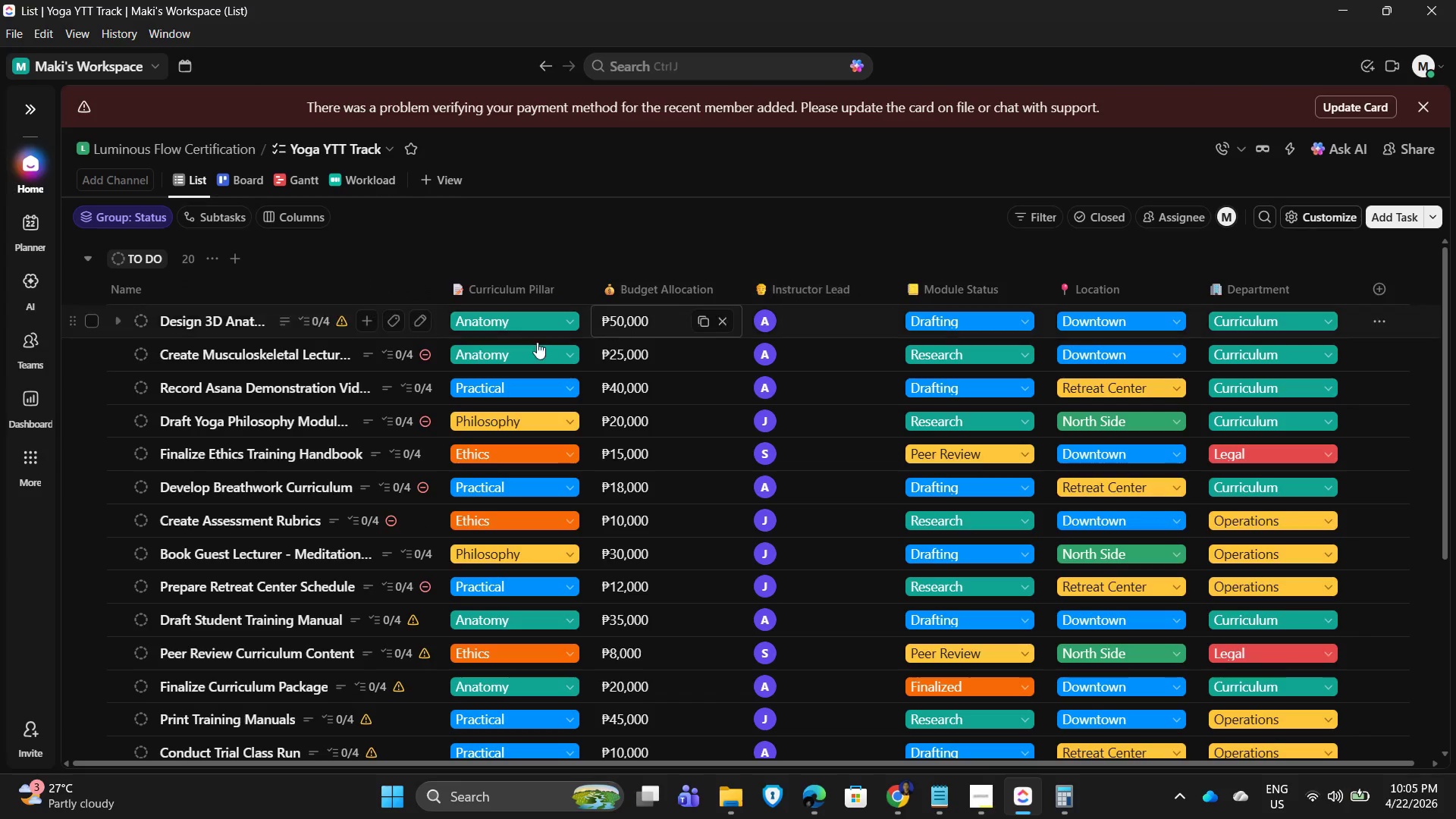 
left_click([246, 419])
 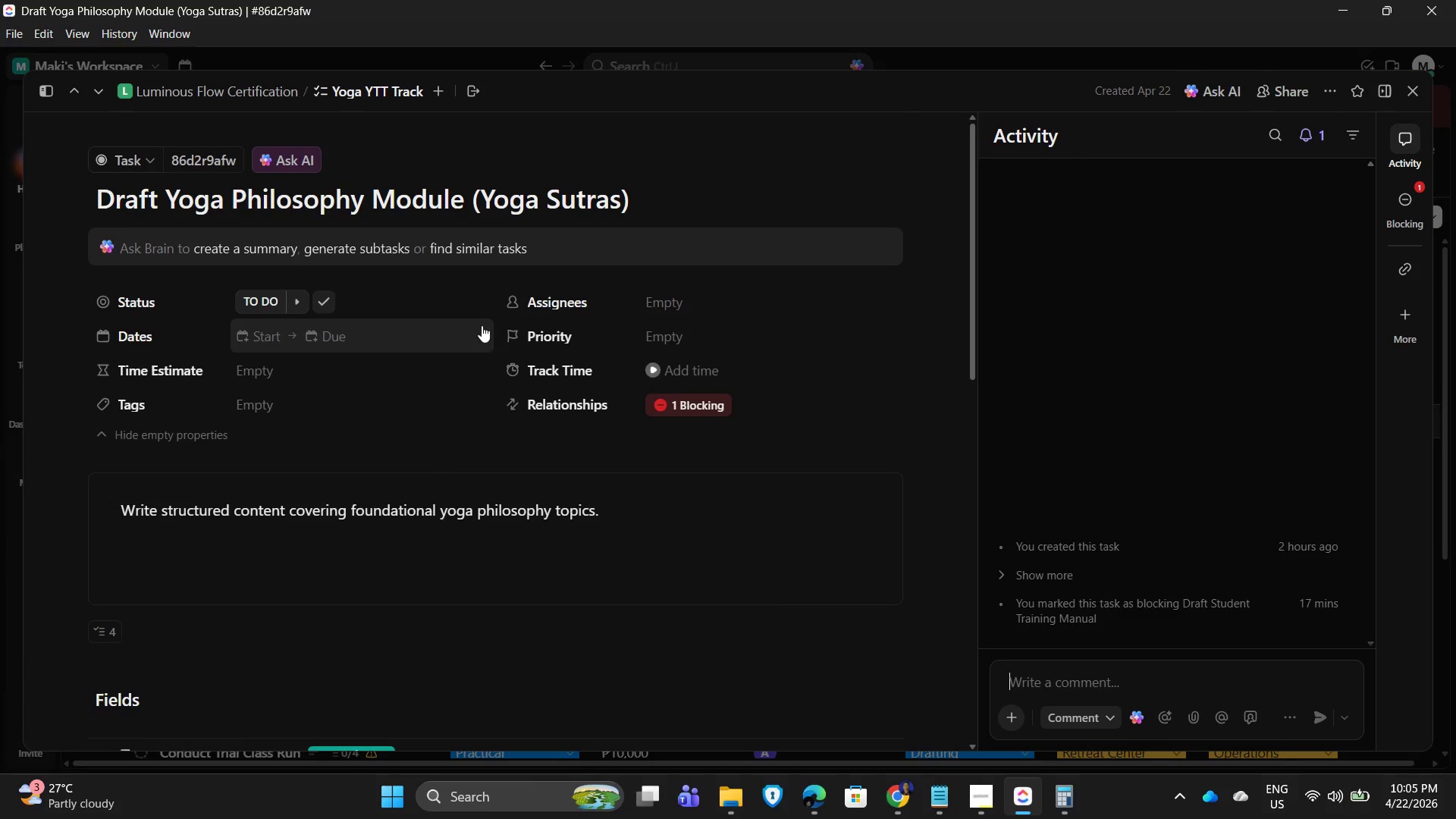 
left_click([1418, 87])
 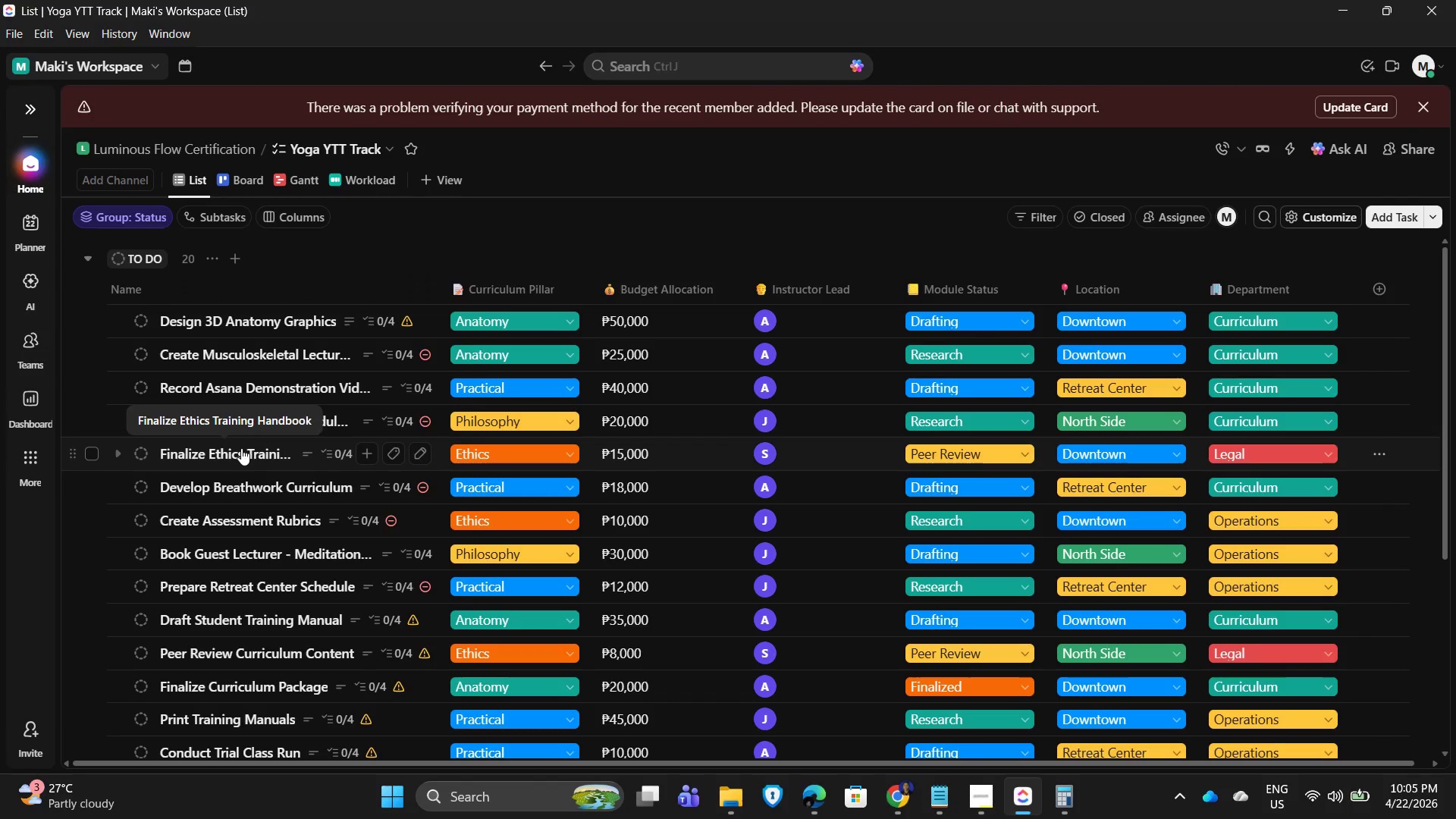 
left_click([236, 422])
 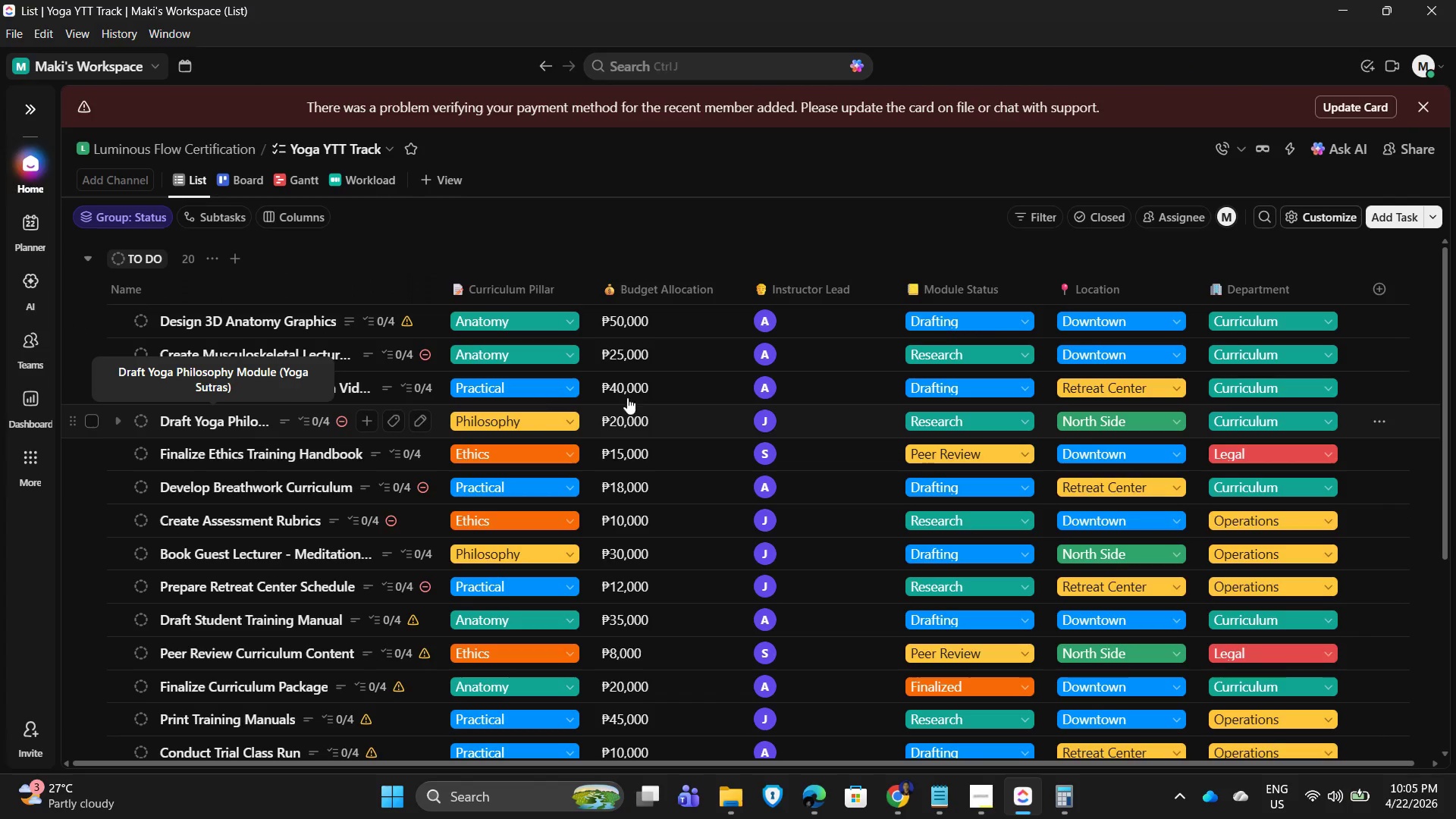 
mouse_move([285, 335])
 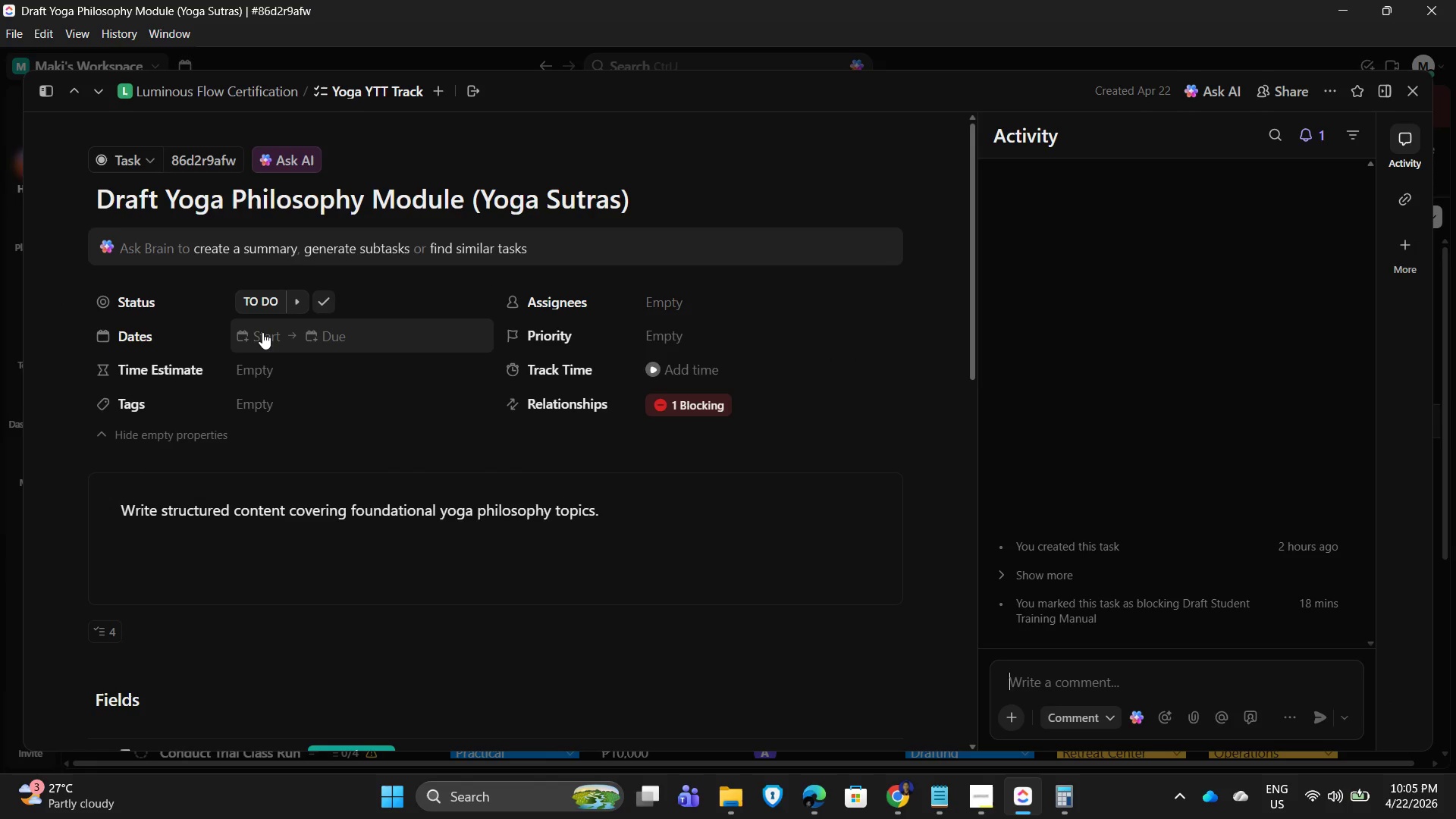 
left_click([262, 332])
 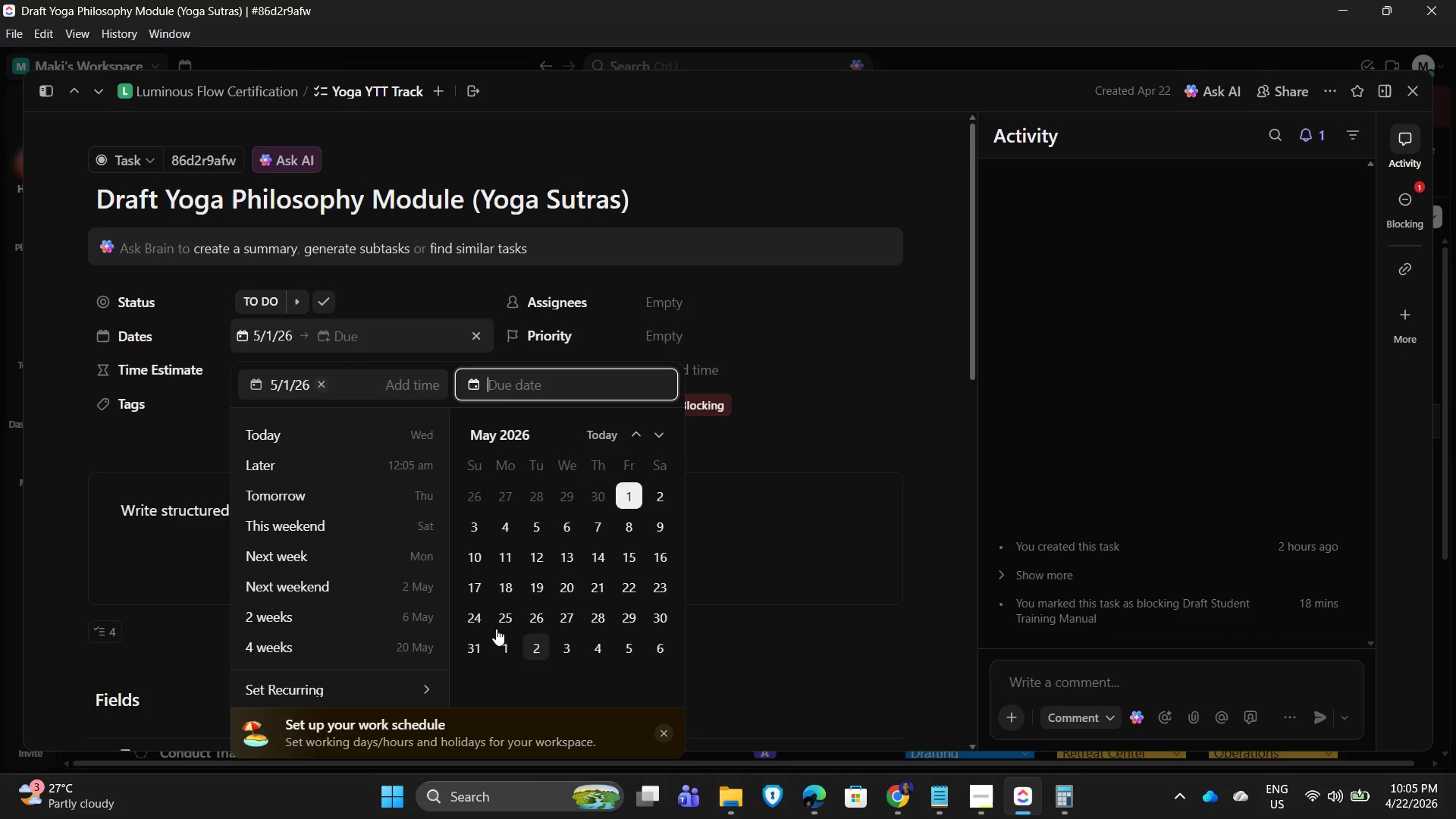 
left_click([533, 527])
 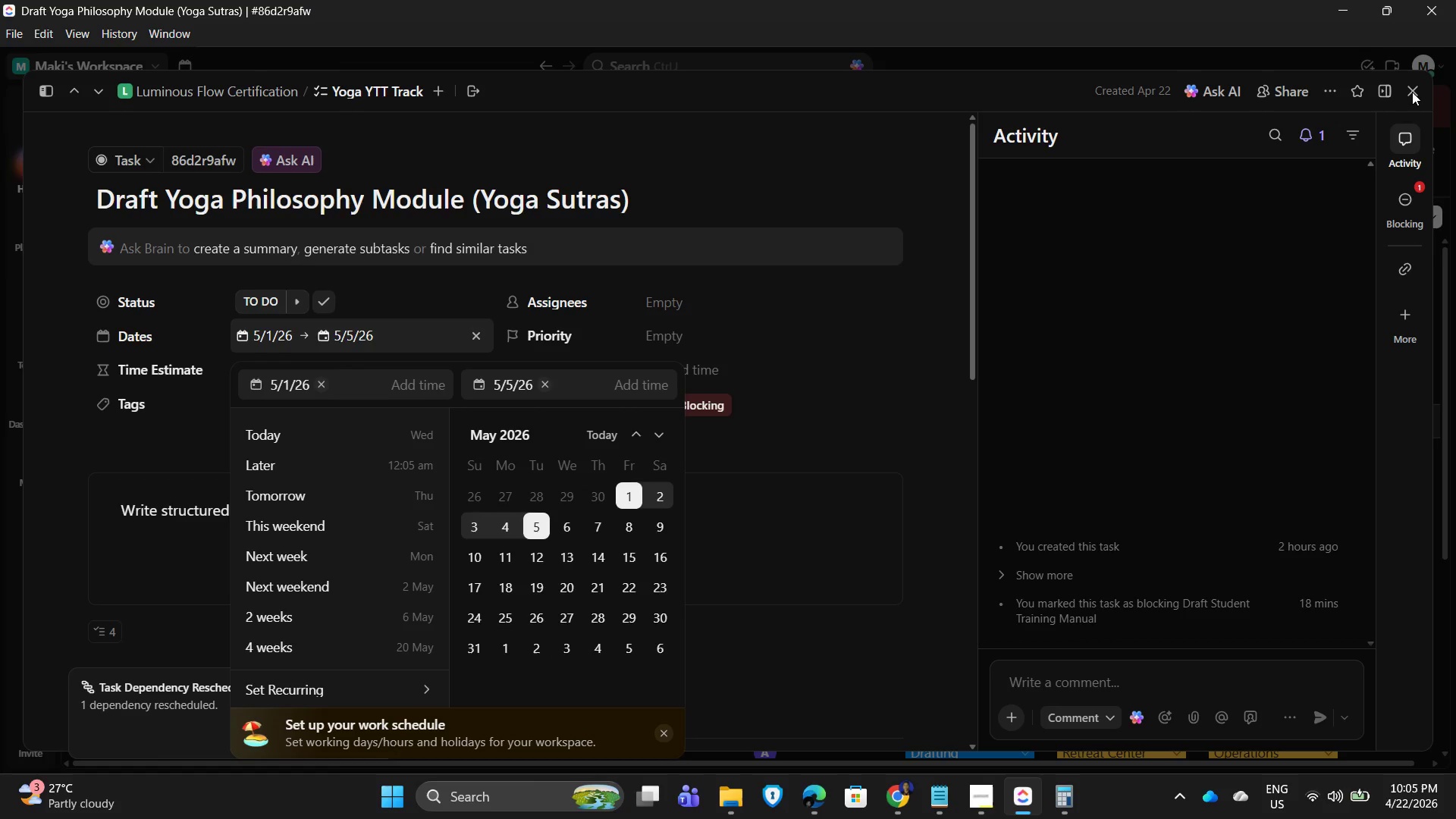 
left_click([1412, 92])
 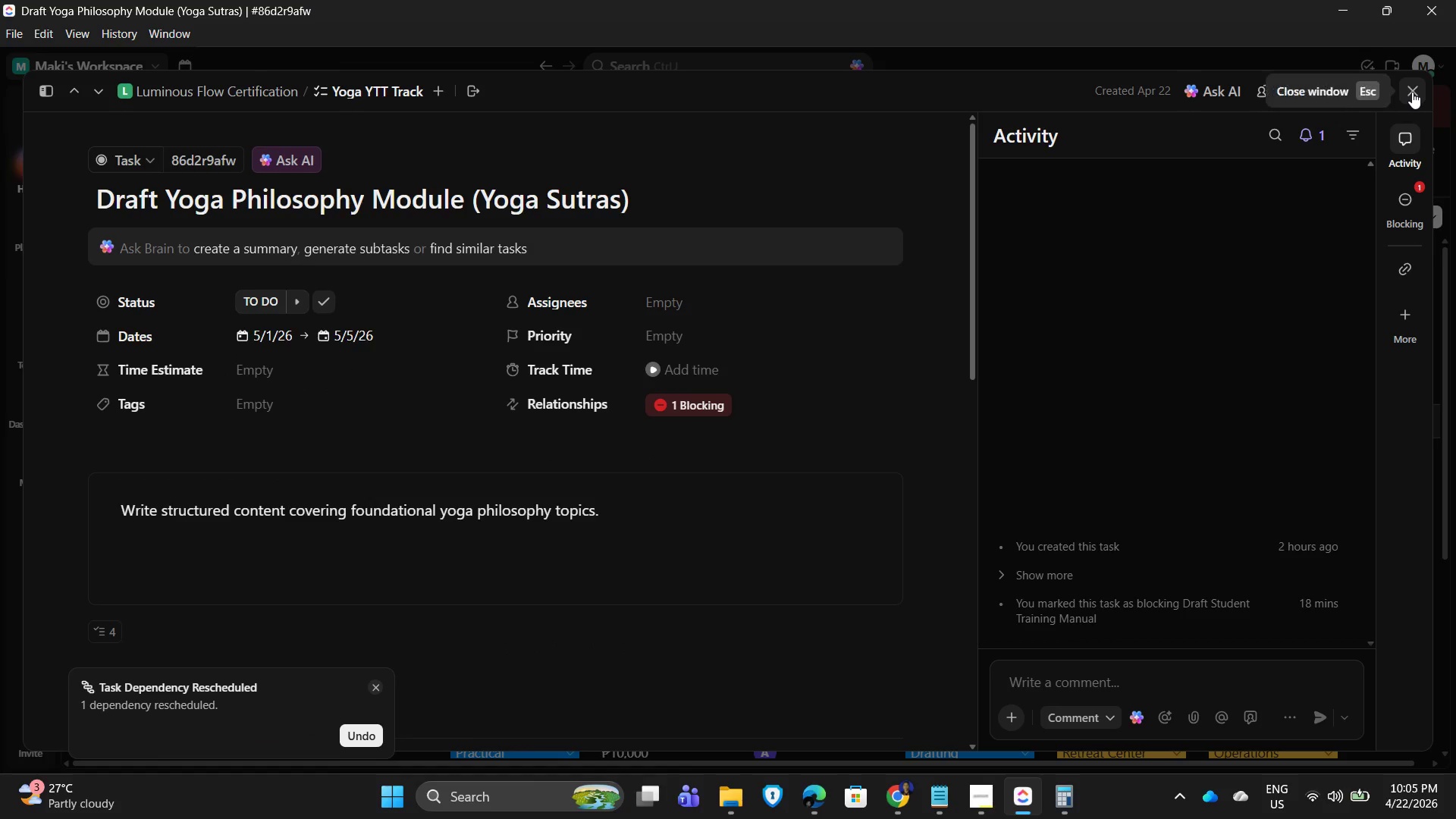 
left_click([1412, 92])
 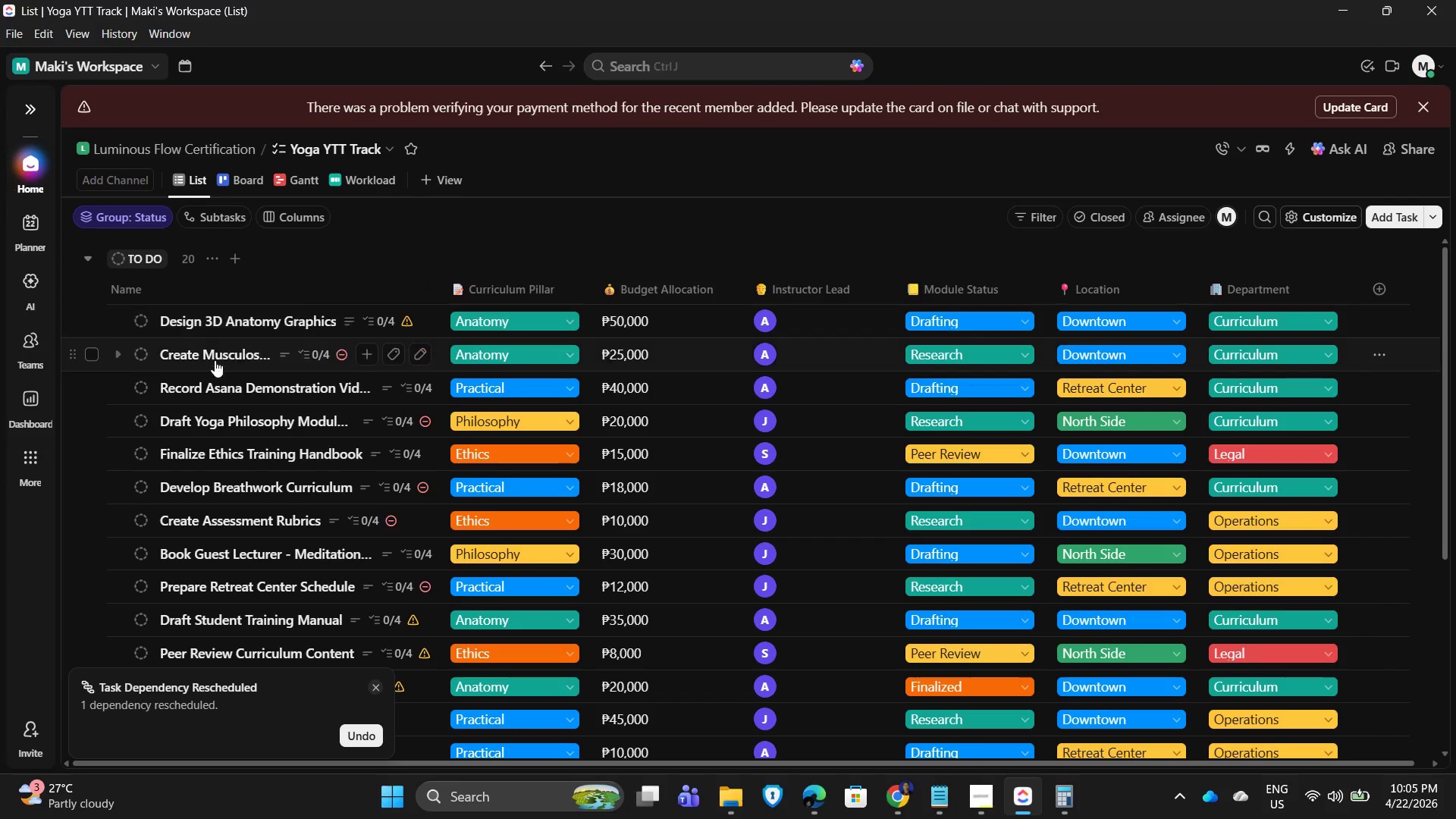 
left_click([215, 356])
 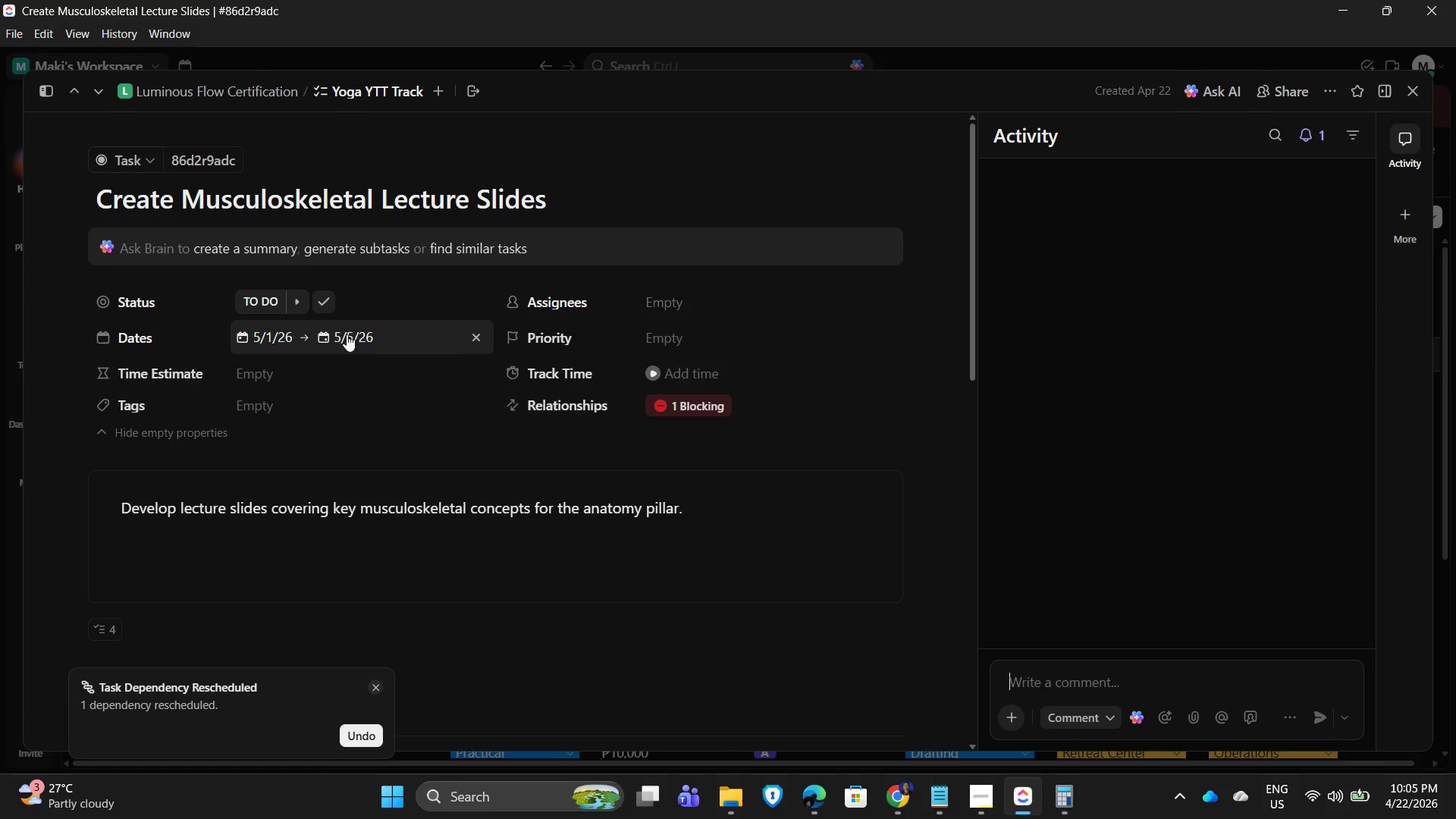 
left_click([380, 333])
 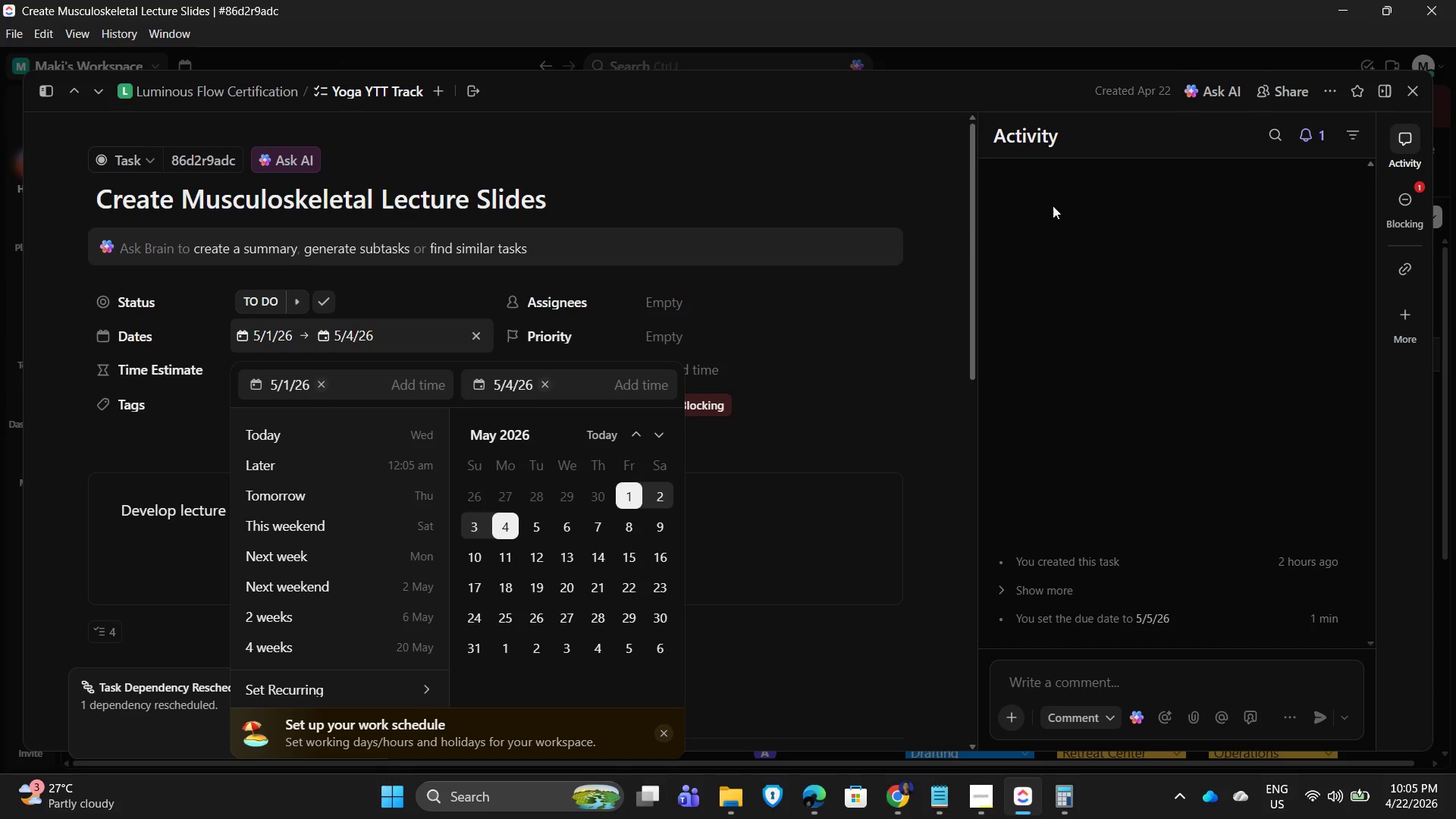 
left_click([1416, 89])
 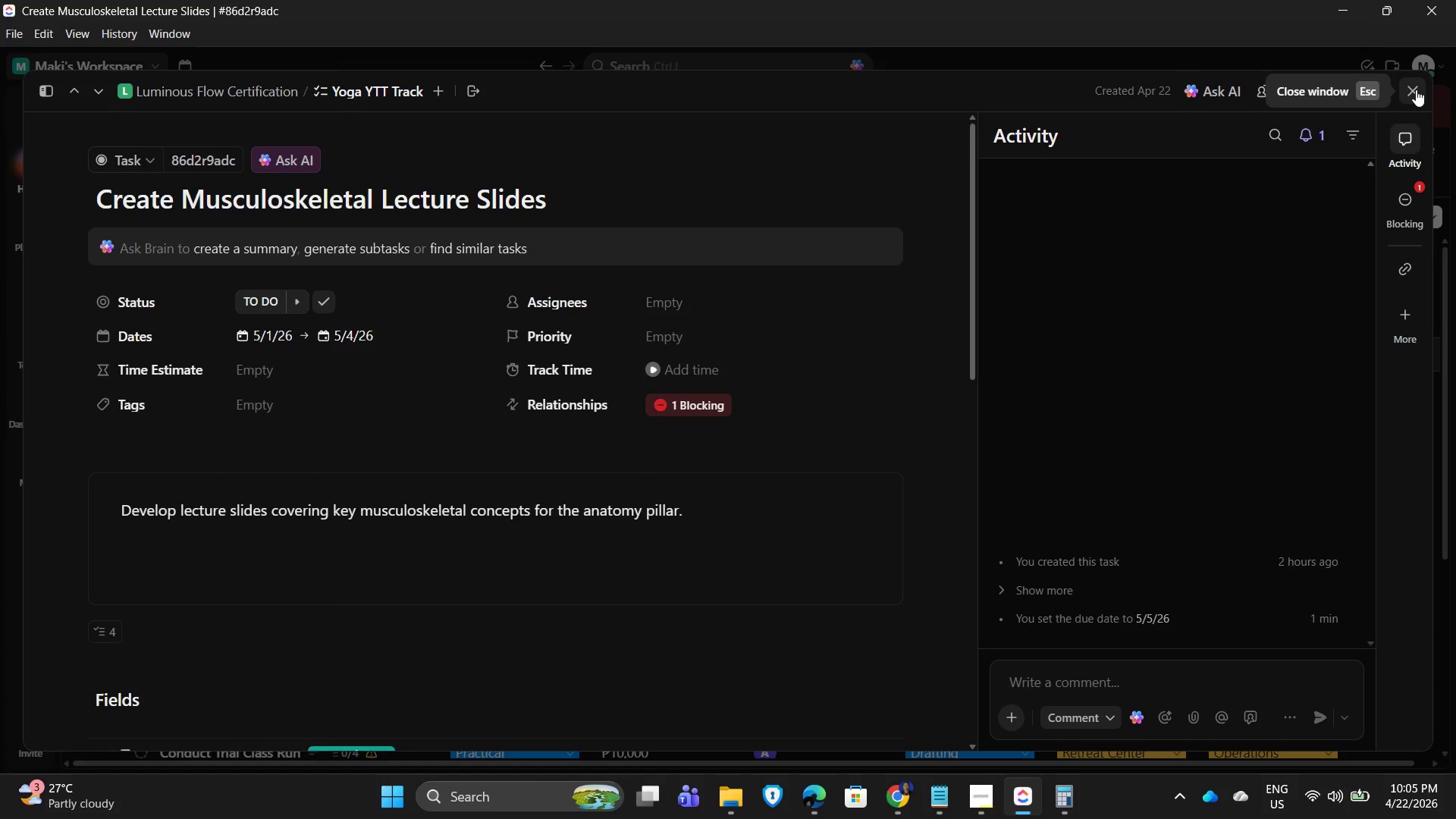 
left_click([1416, 89])
 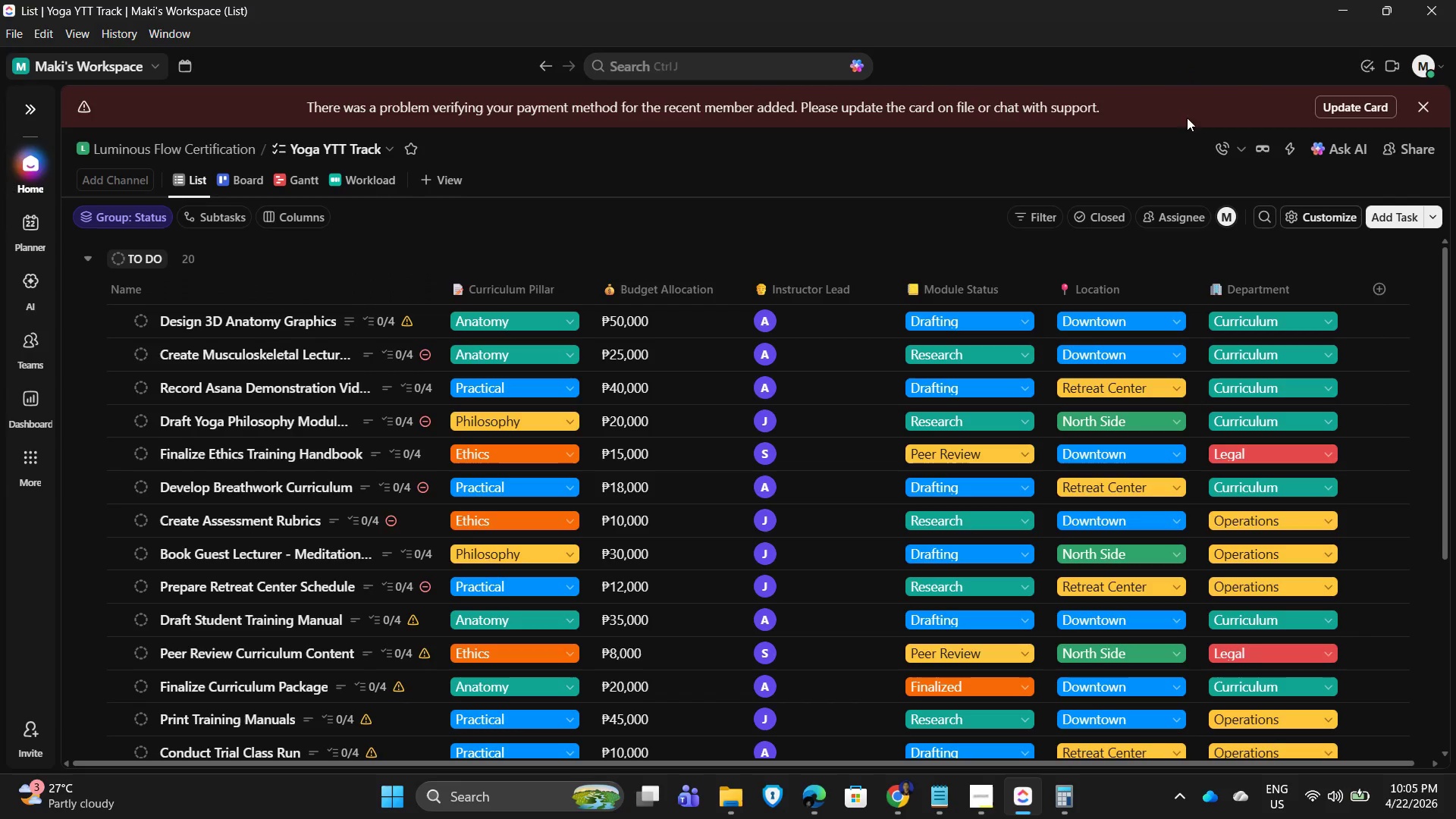 
left_click([231, 485])
 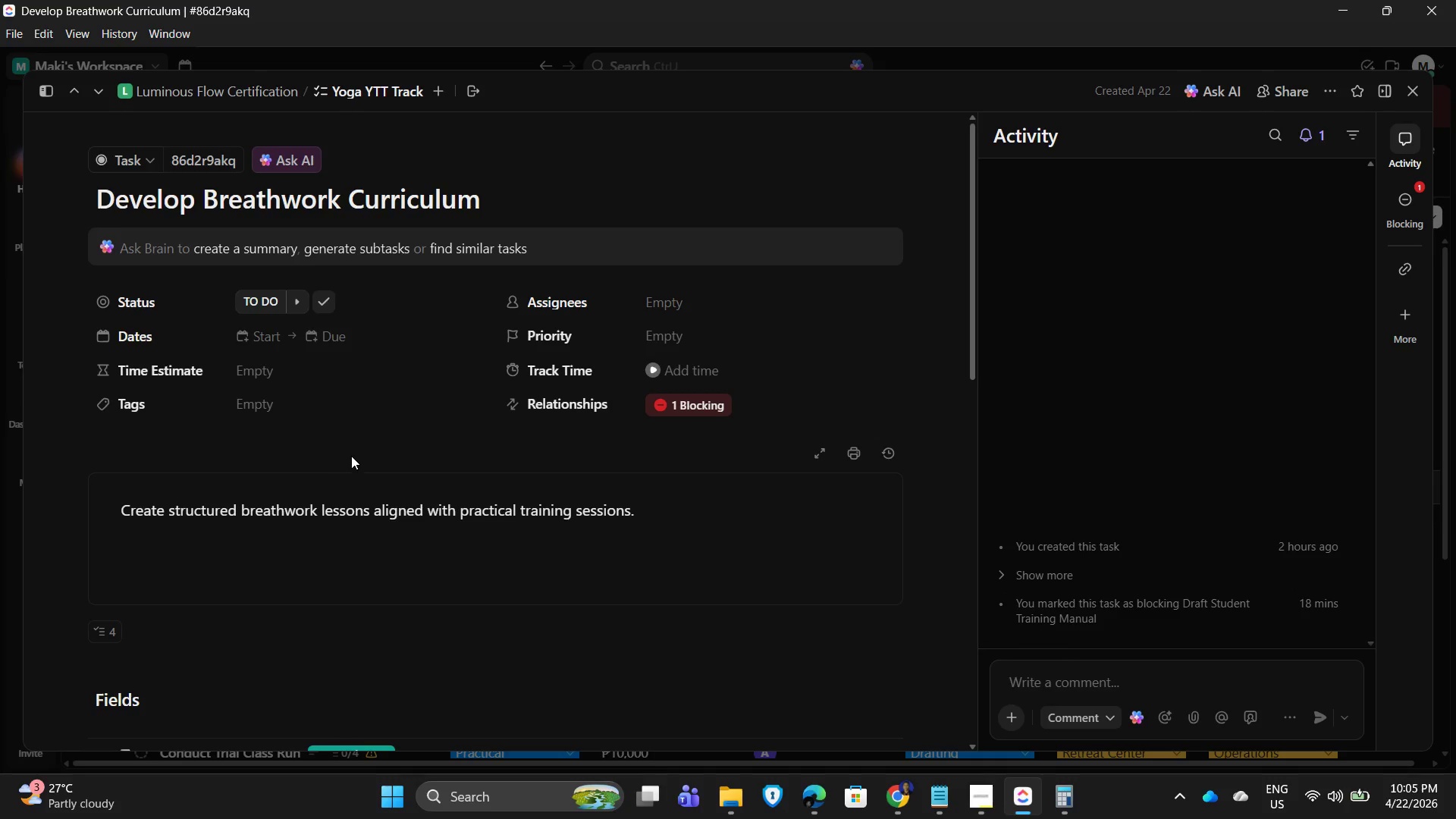 
left_click([275, 338])
 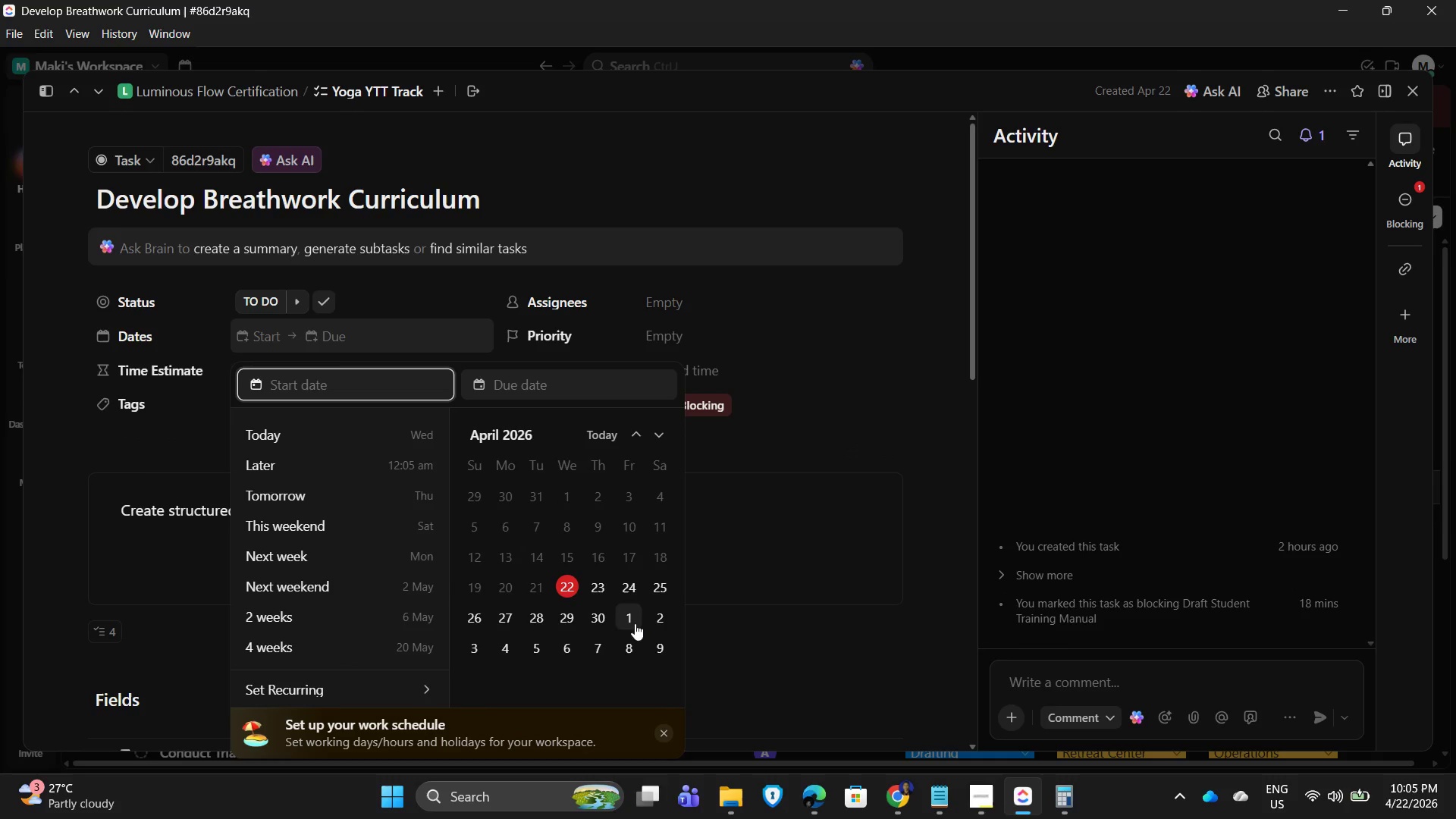 
left_click([659, 623])
 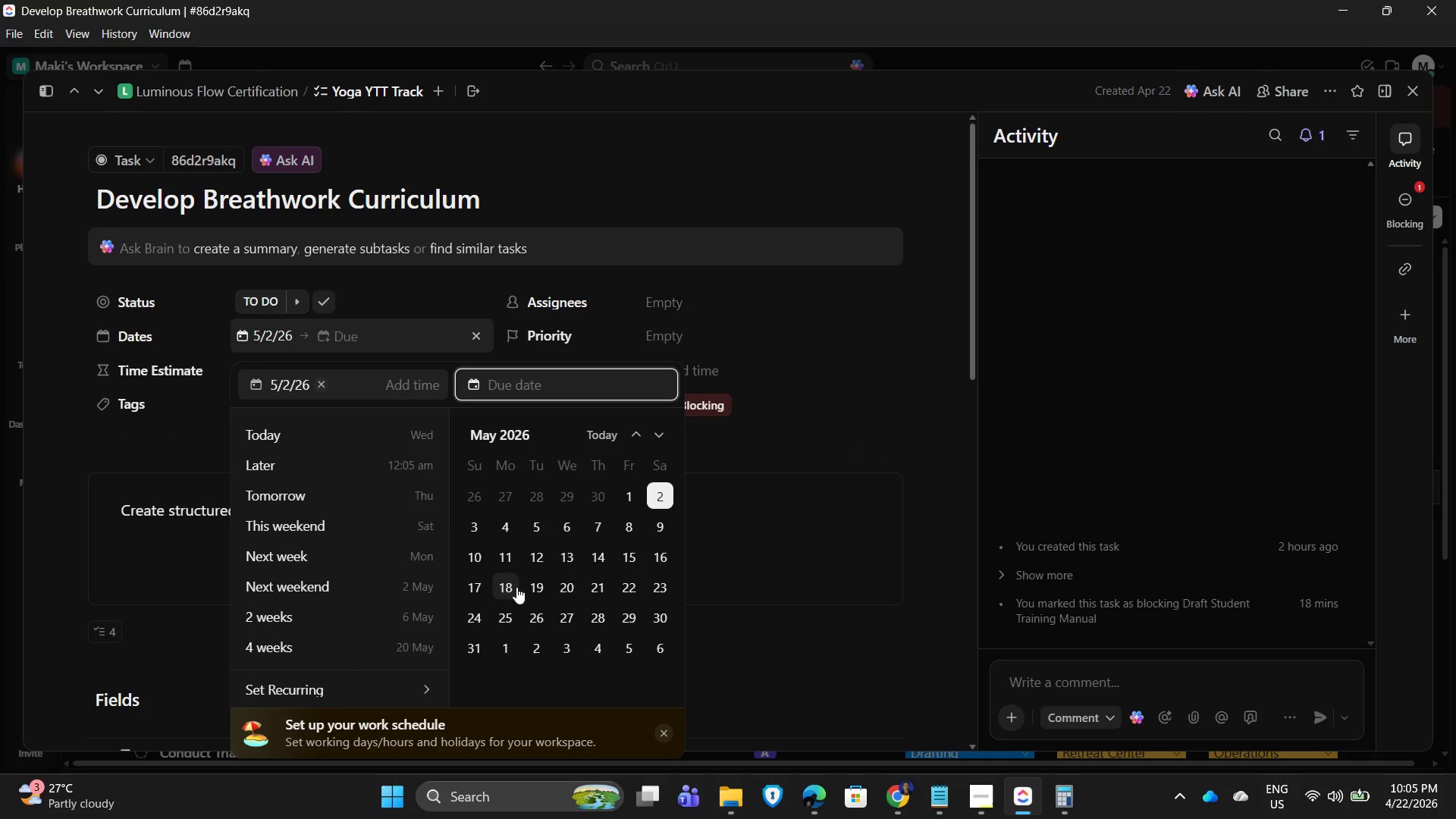 
left_click([567, 523])
 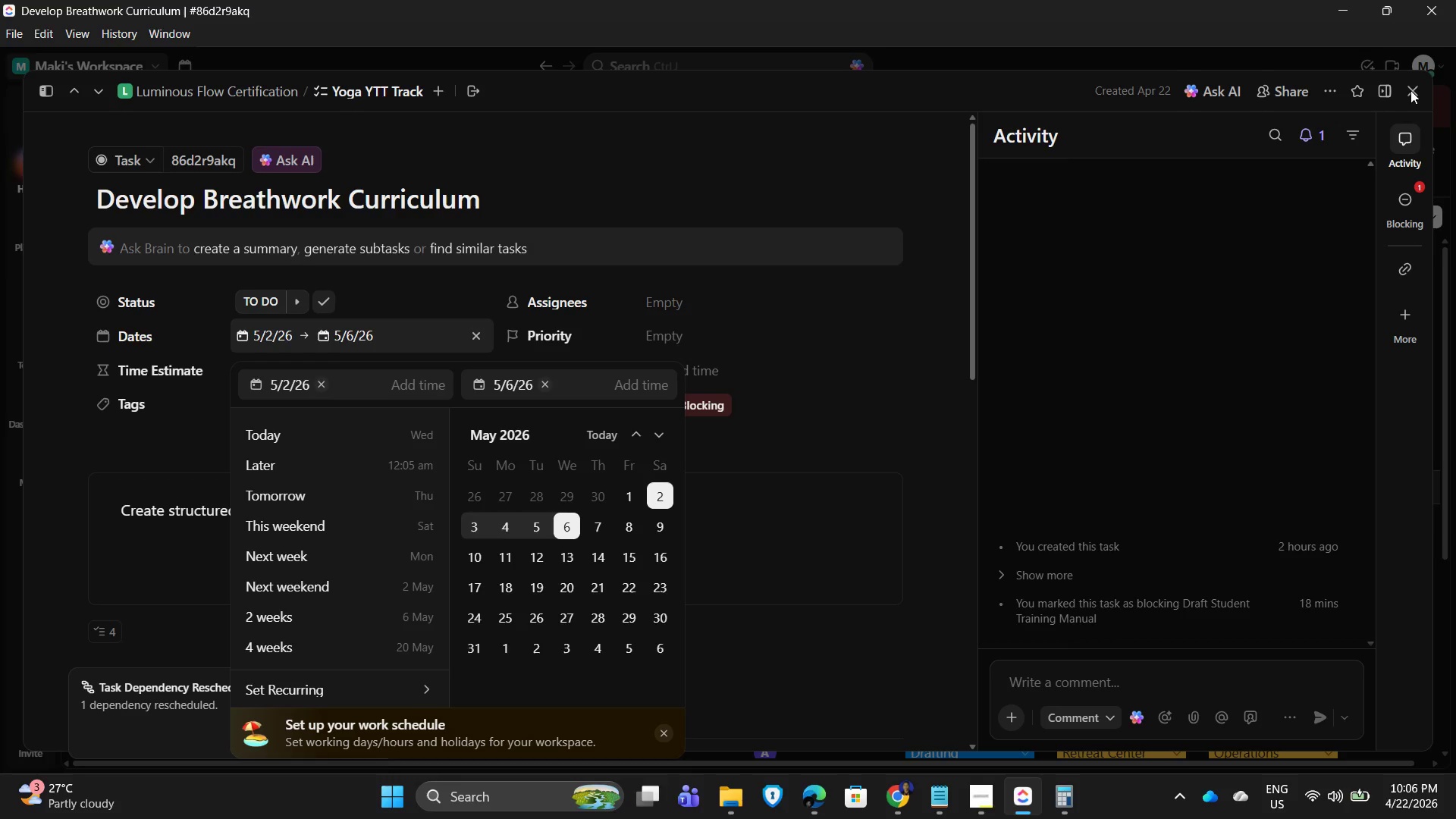 
left_click([1410, 90])
 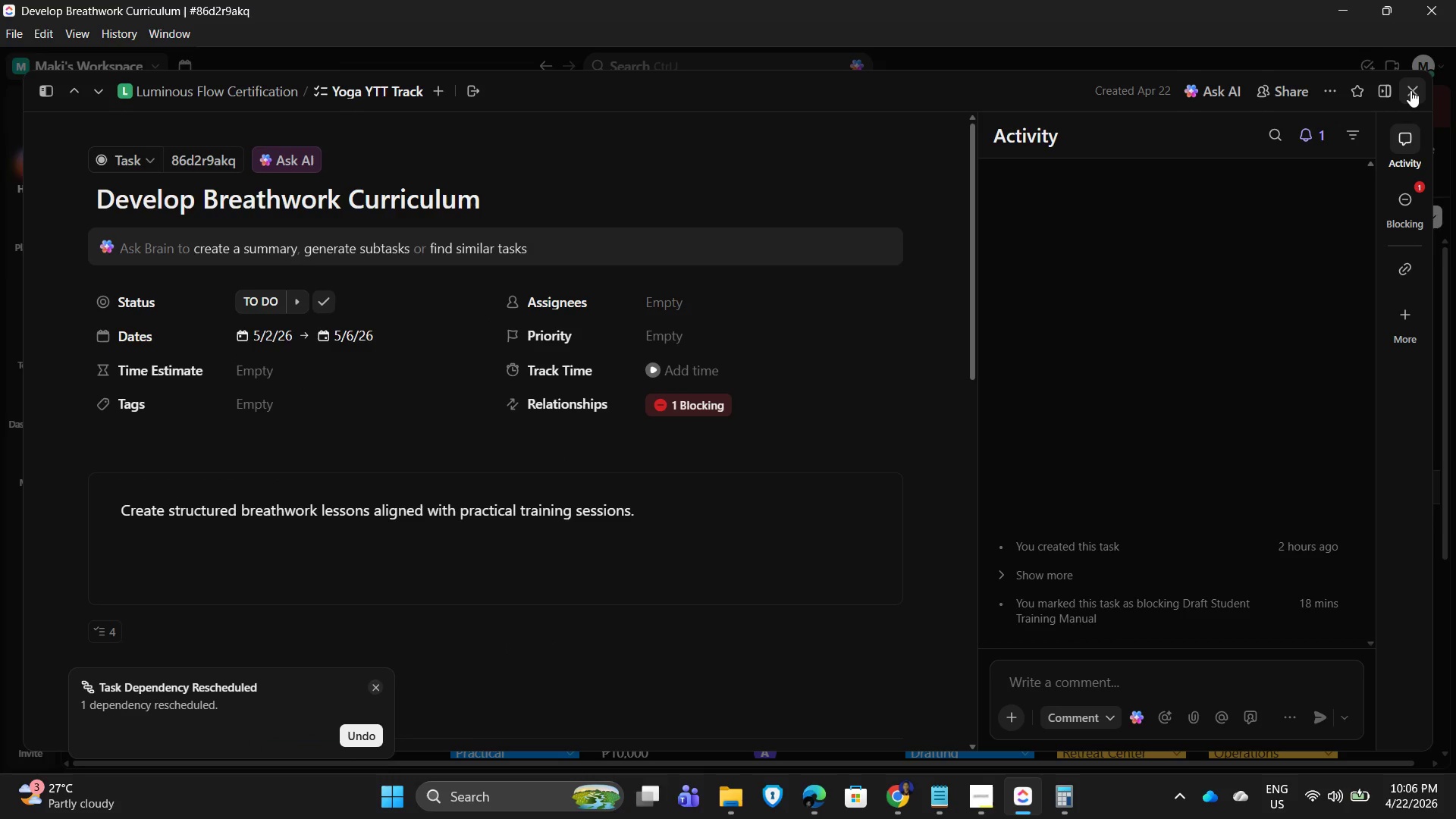 
left_click([1410, 90])
 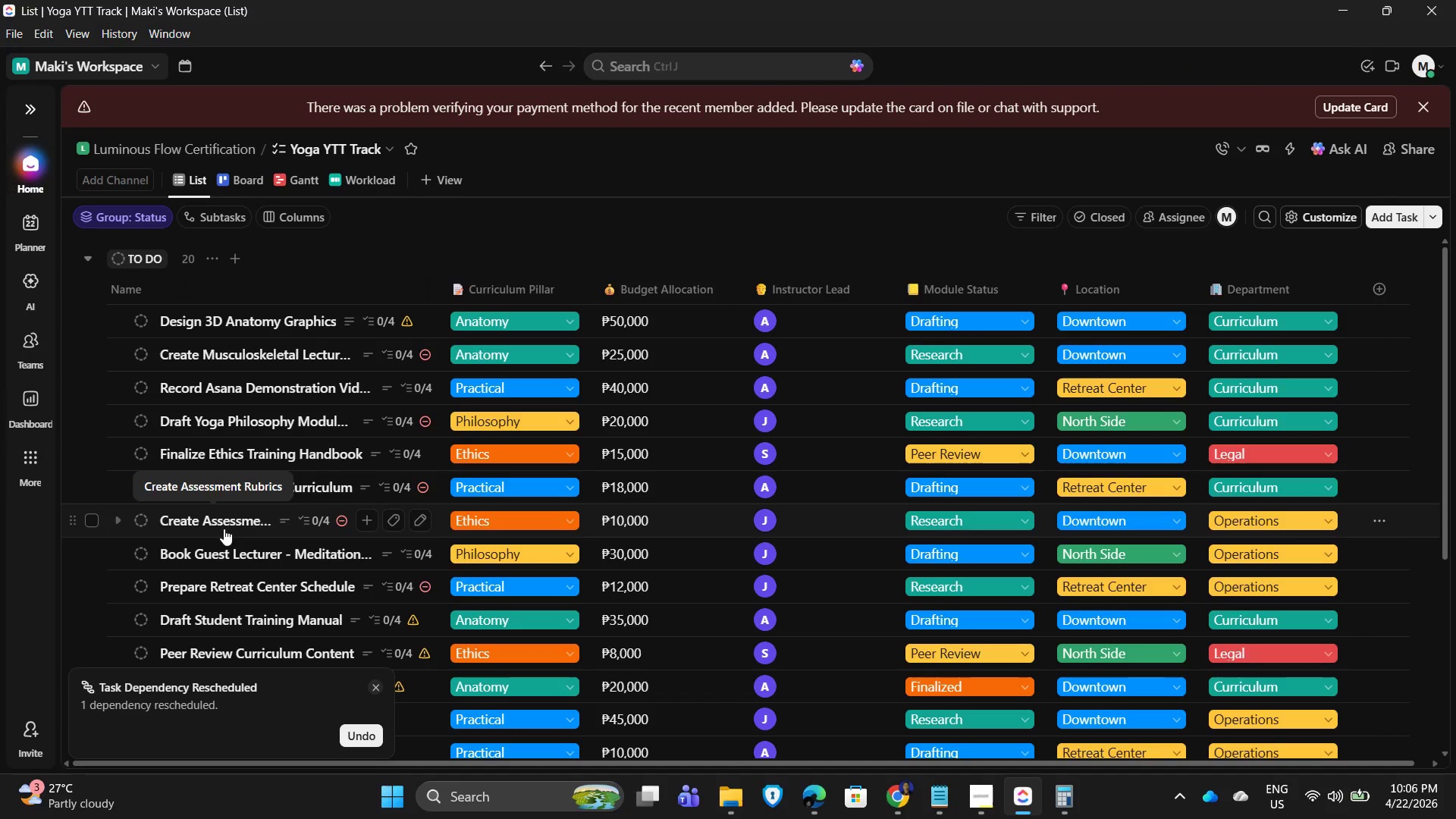 
left_click([229, 521])
 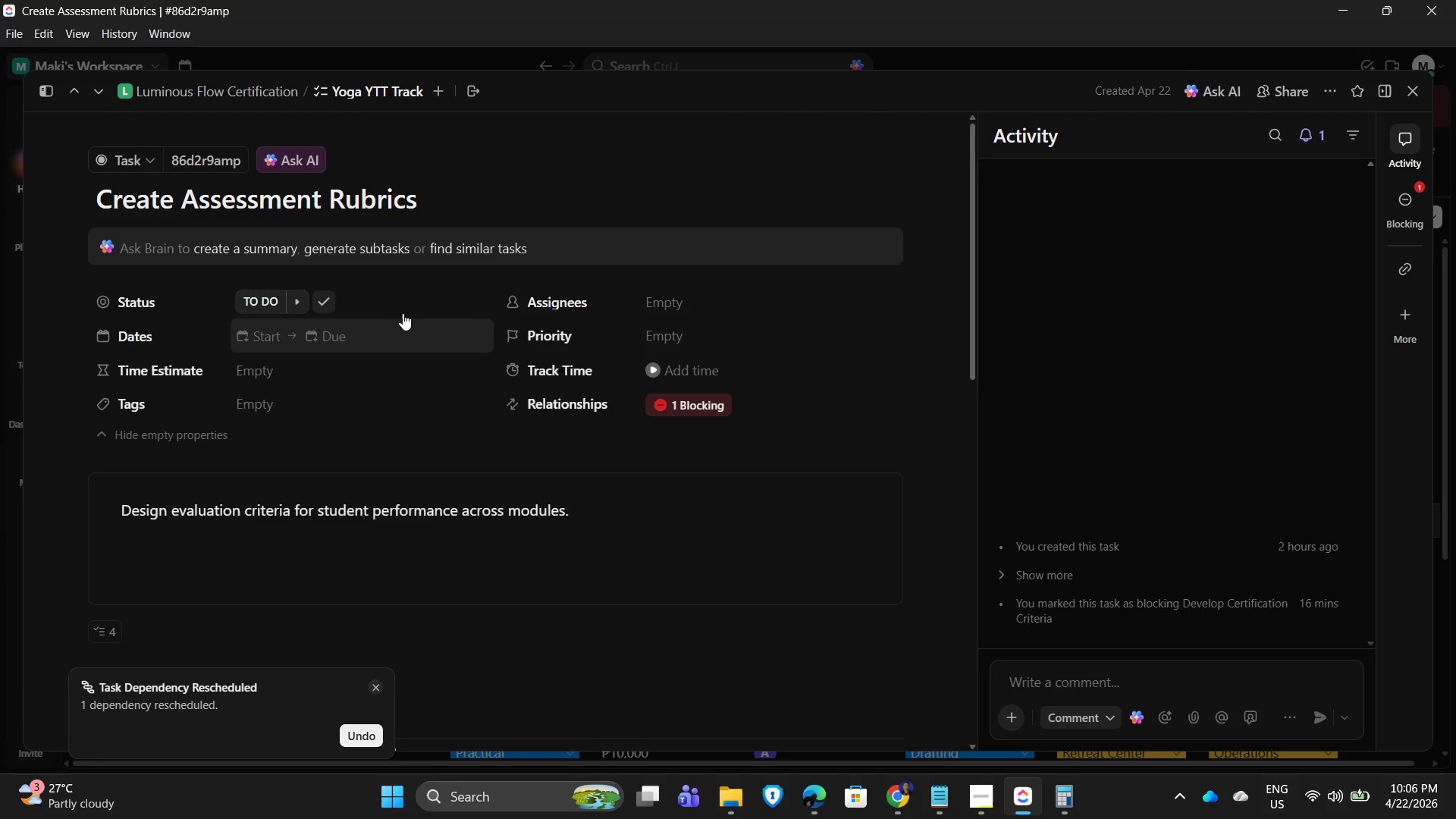 
left_click([258, 335])
 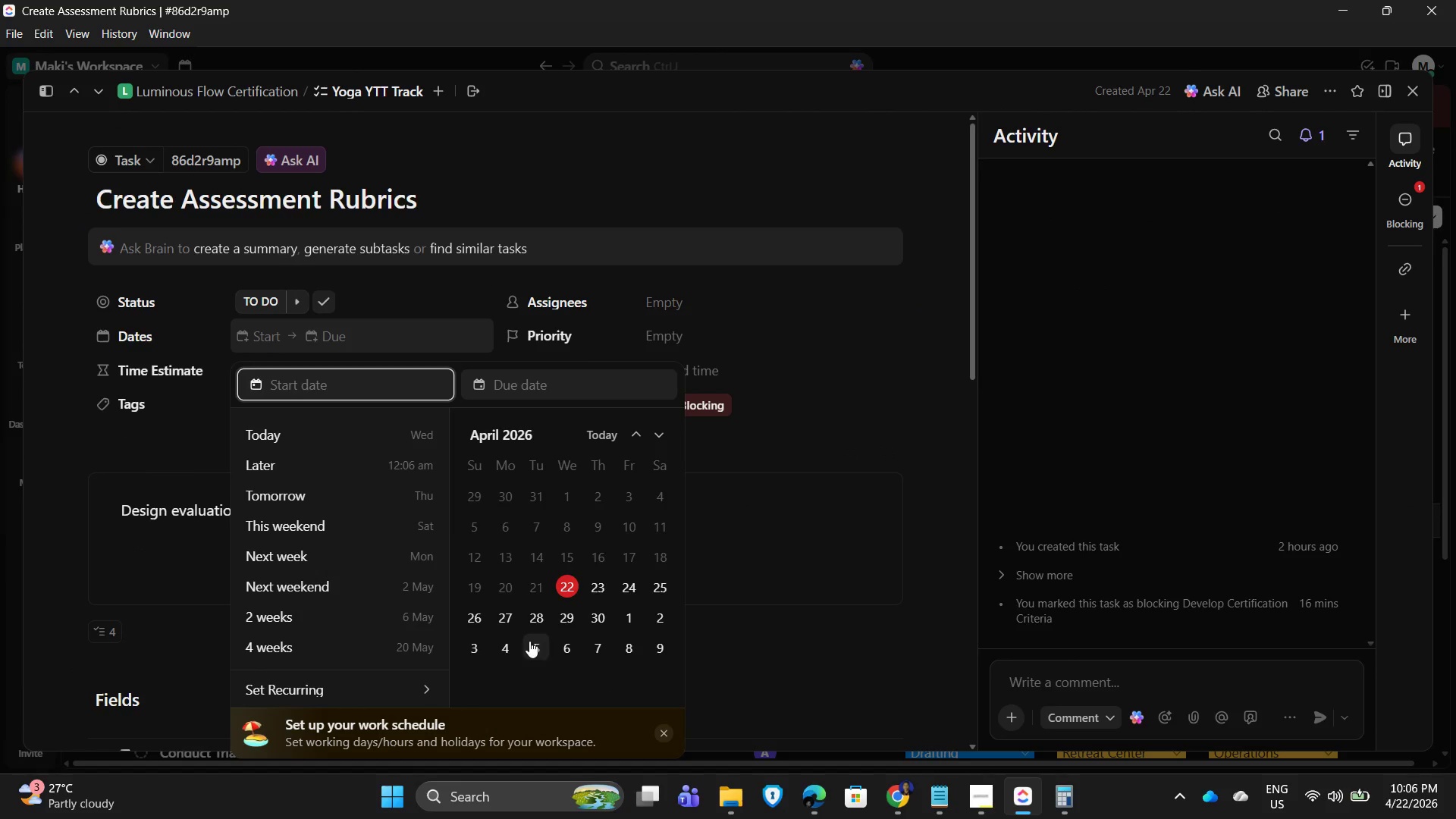 
left_click([472, 649])
 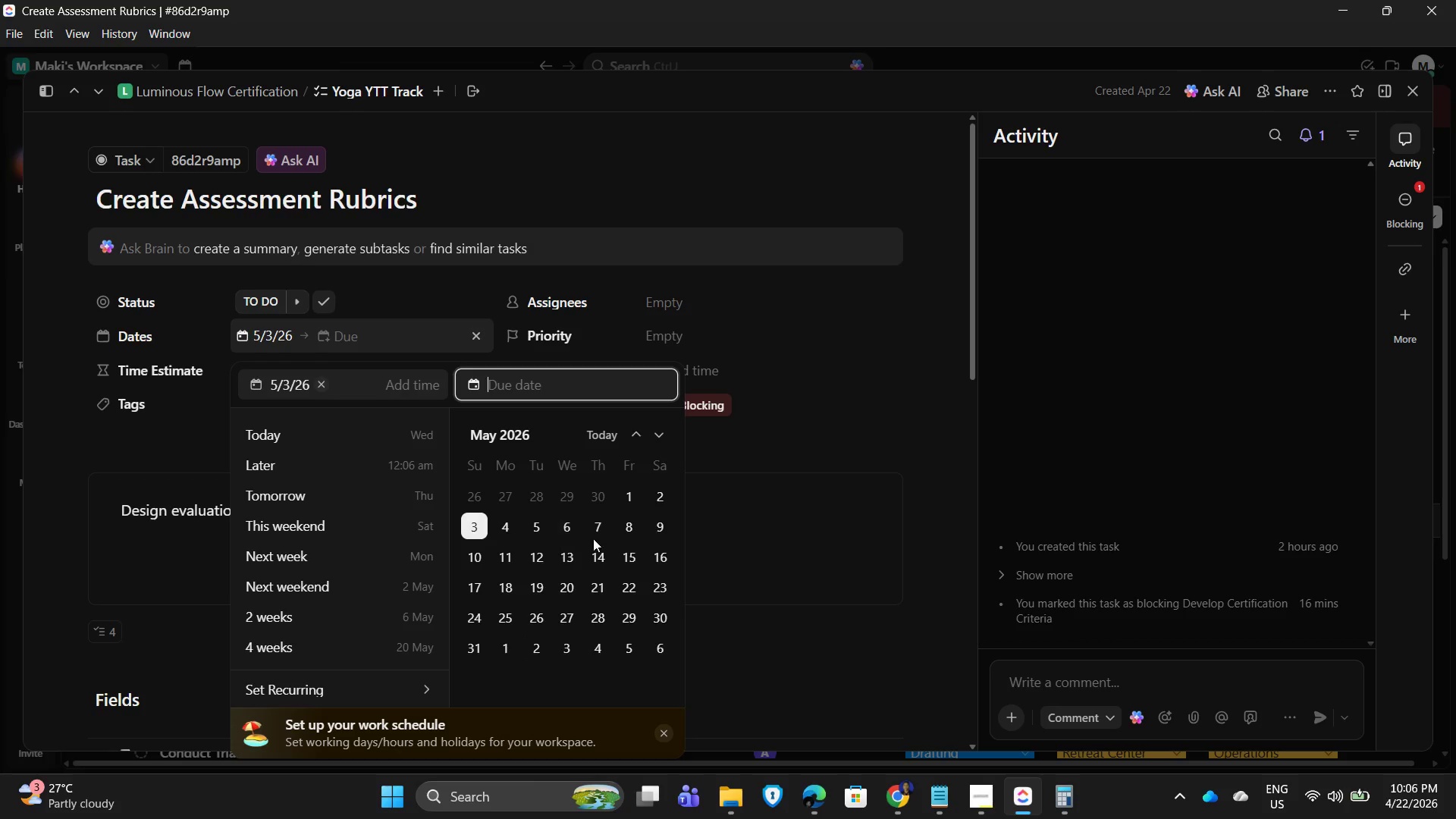 
left_click([561, 521])
 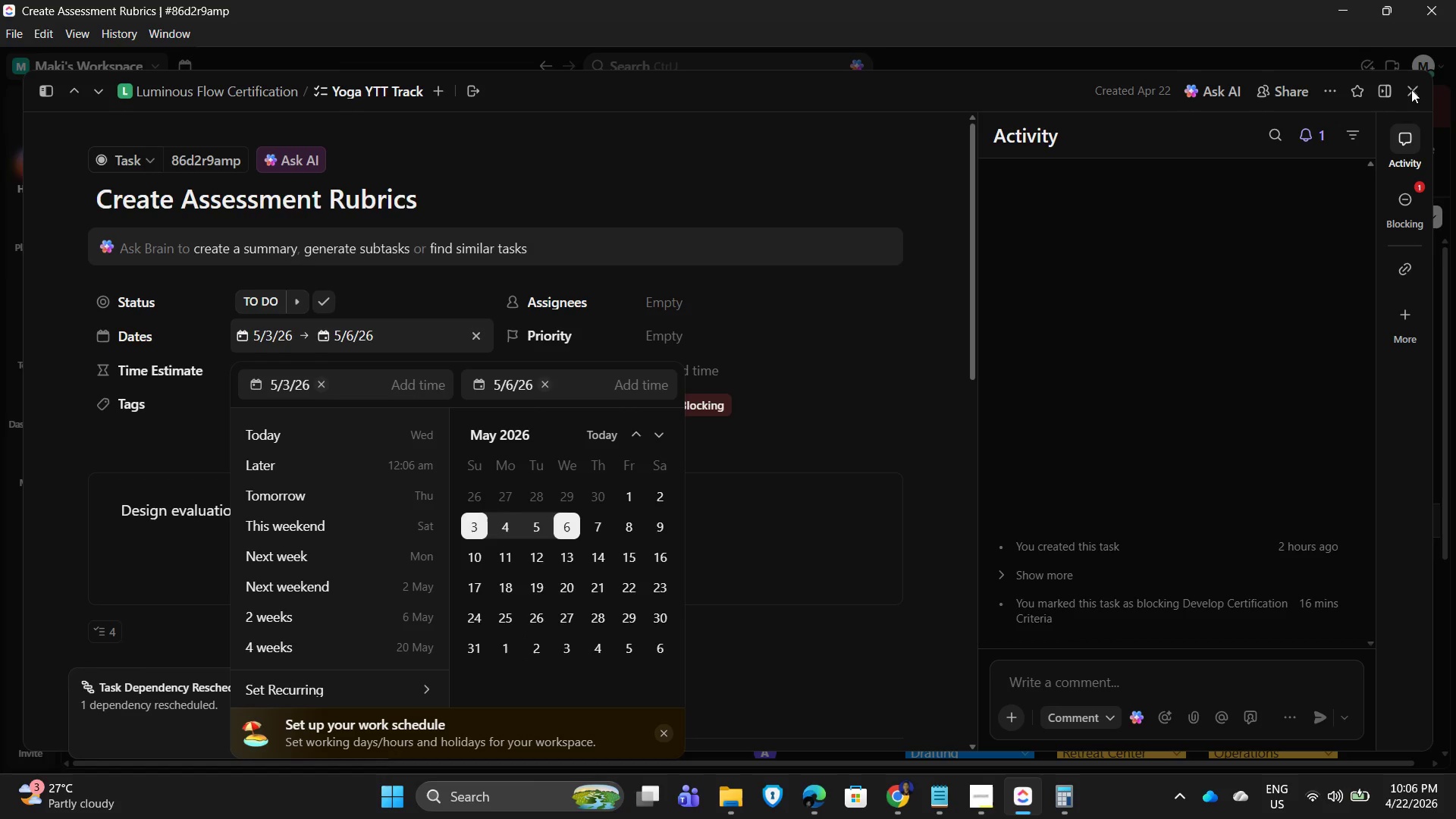 
left_click([1411, 89])
 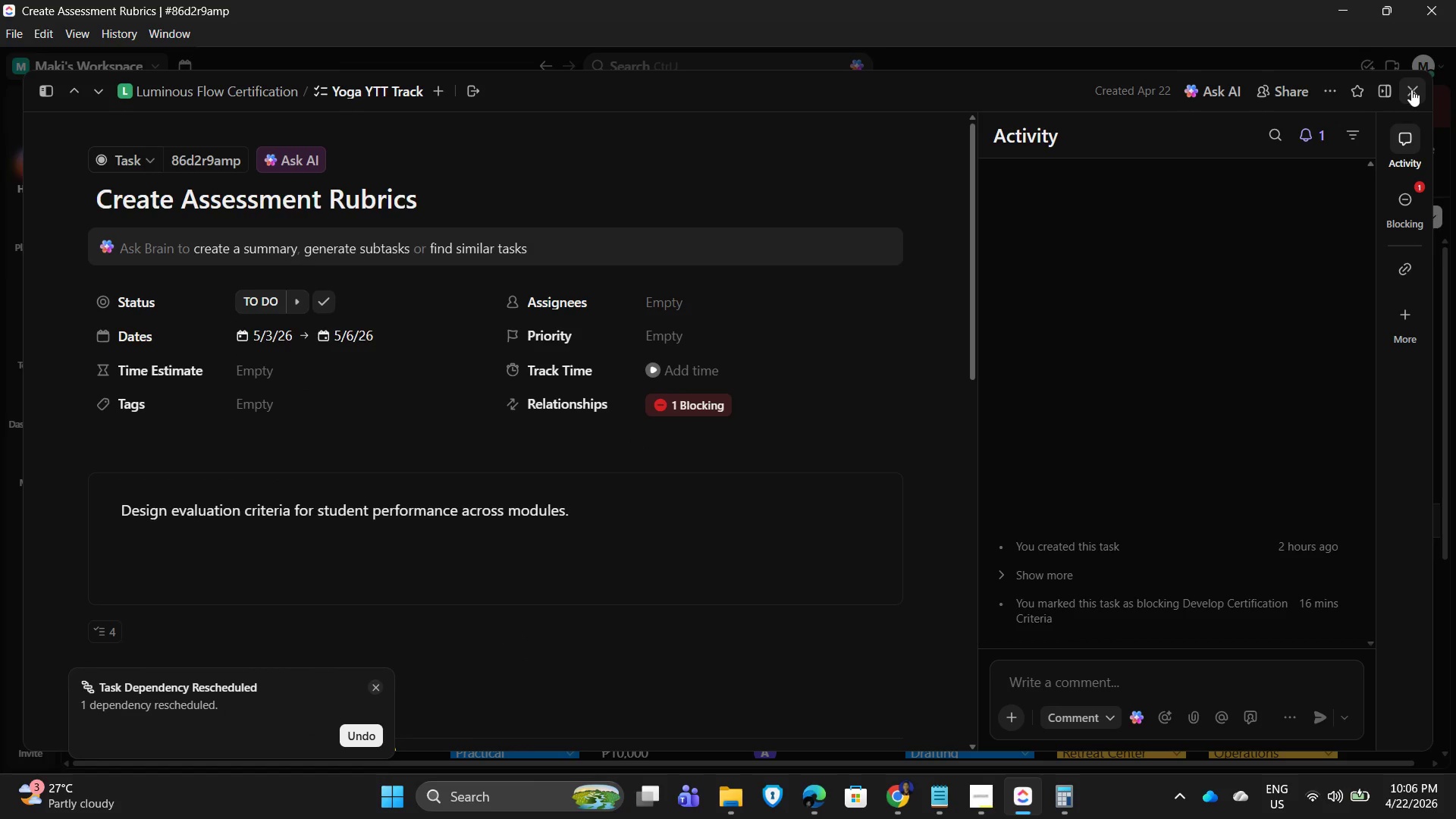 
left_click([1411, 89])
 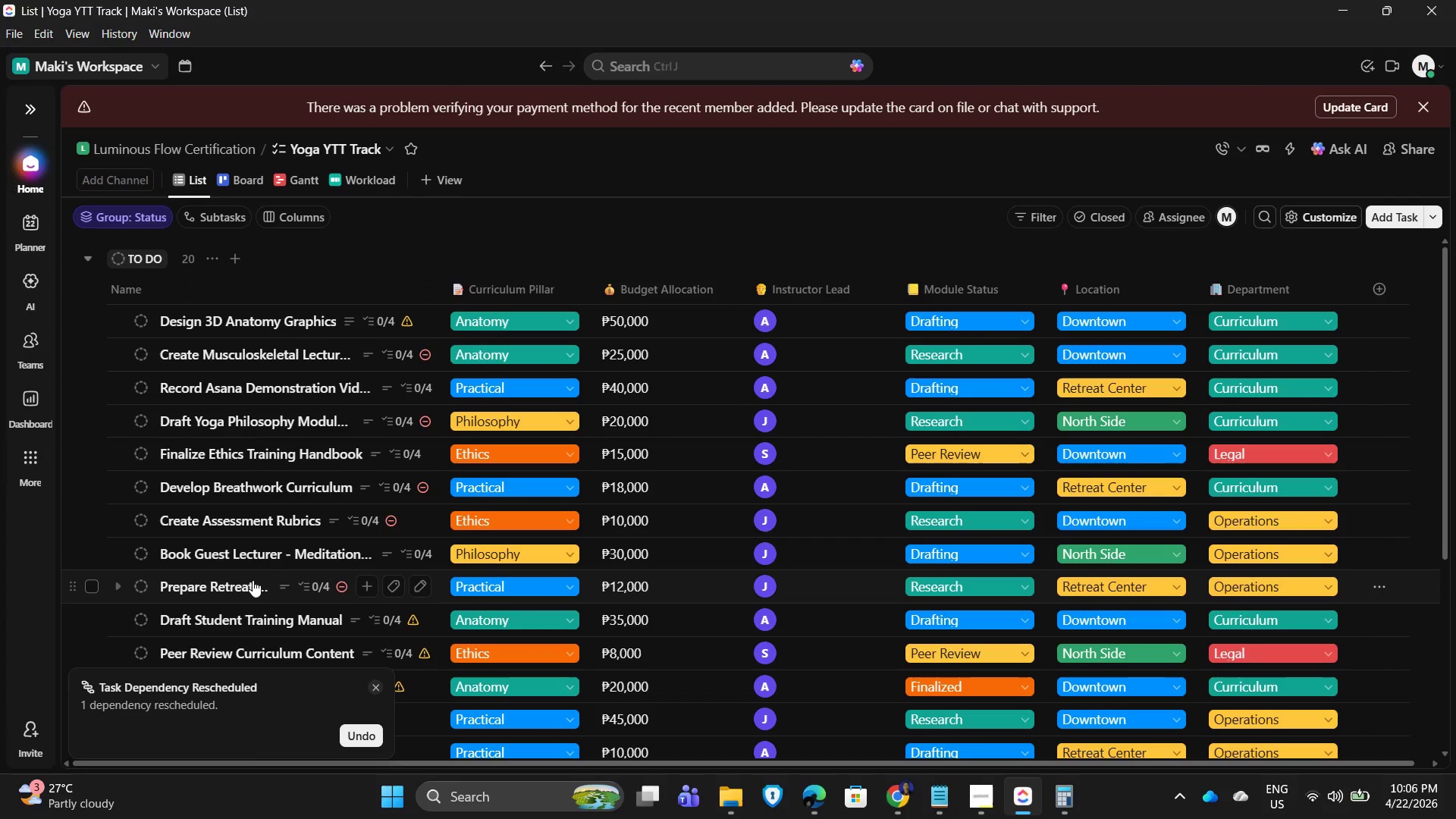 
left_click([246, 586])
 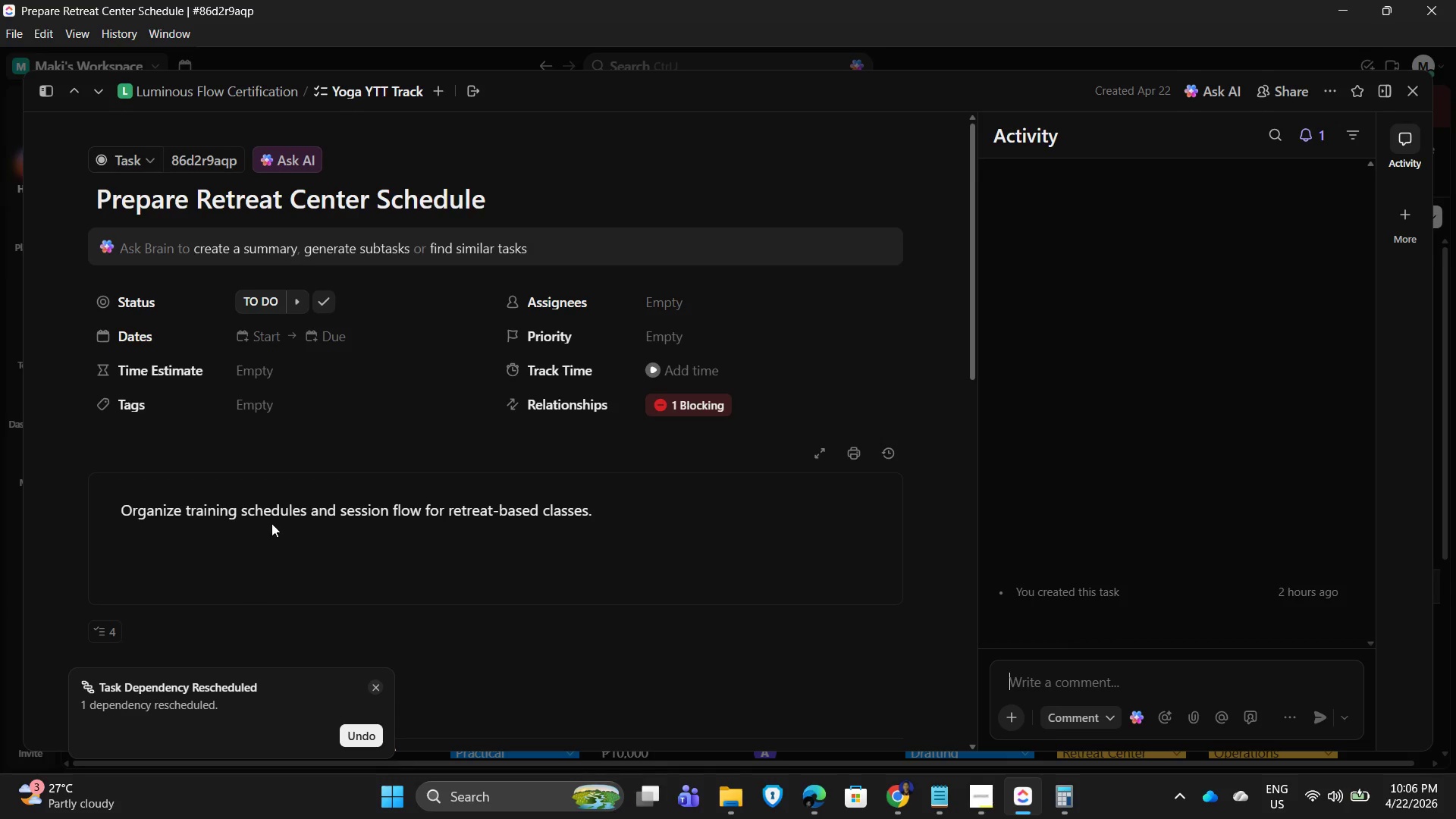 
left_click([247, 337])
 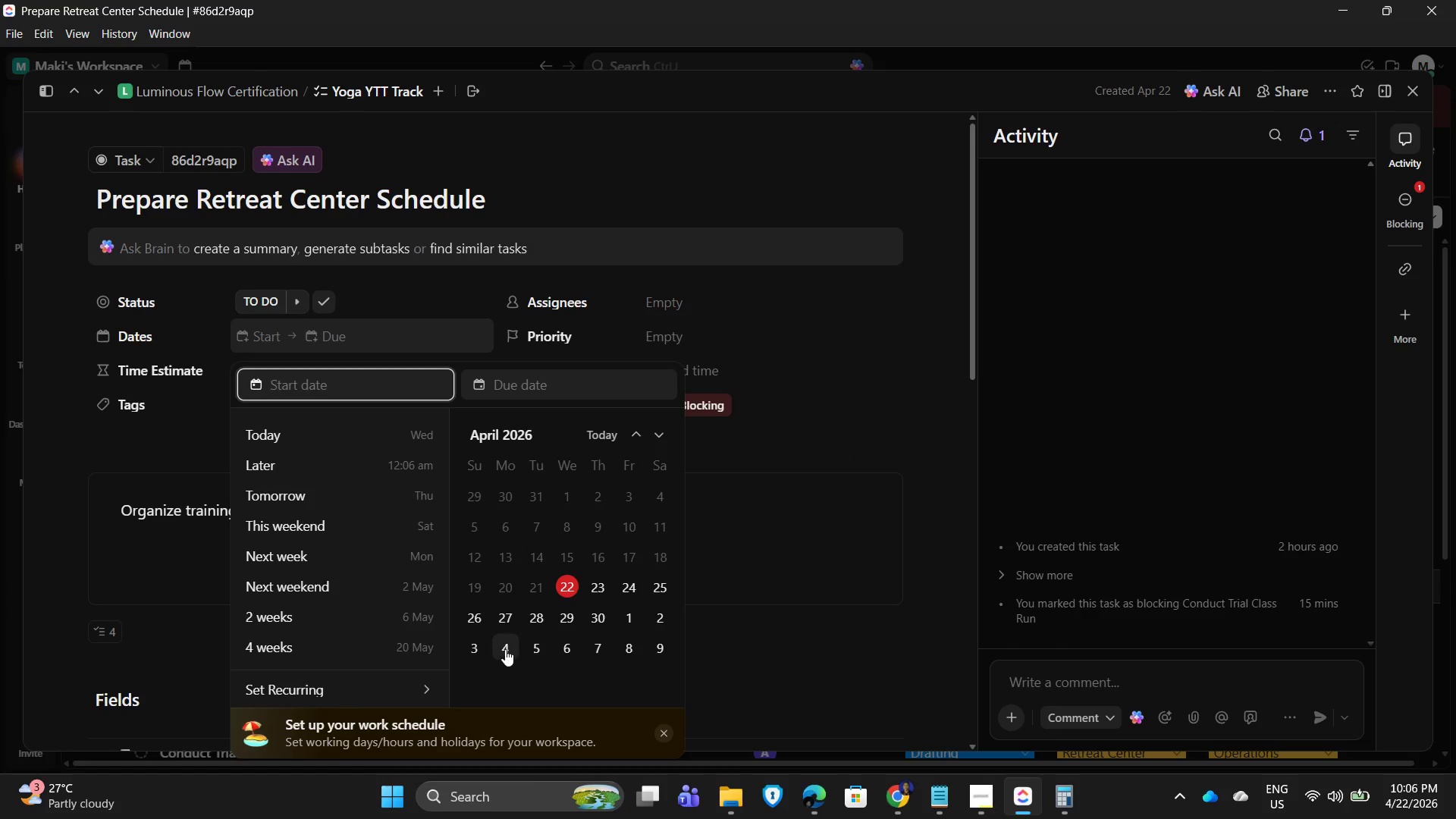 
left_click([504, 648])
 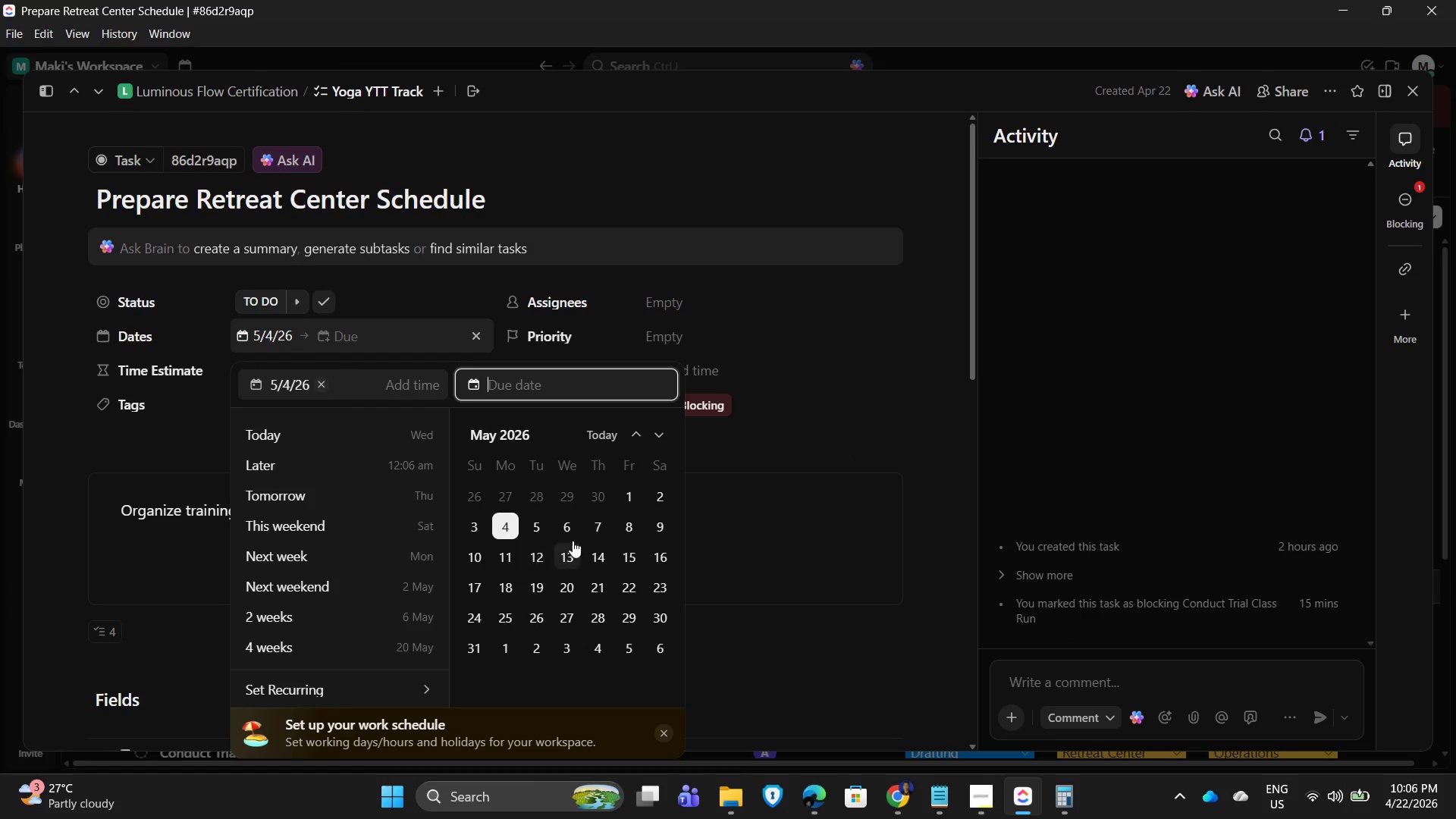 
left_click([599, 522])
 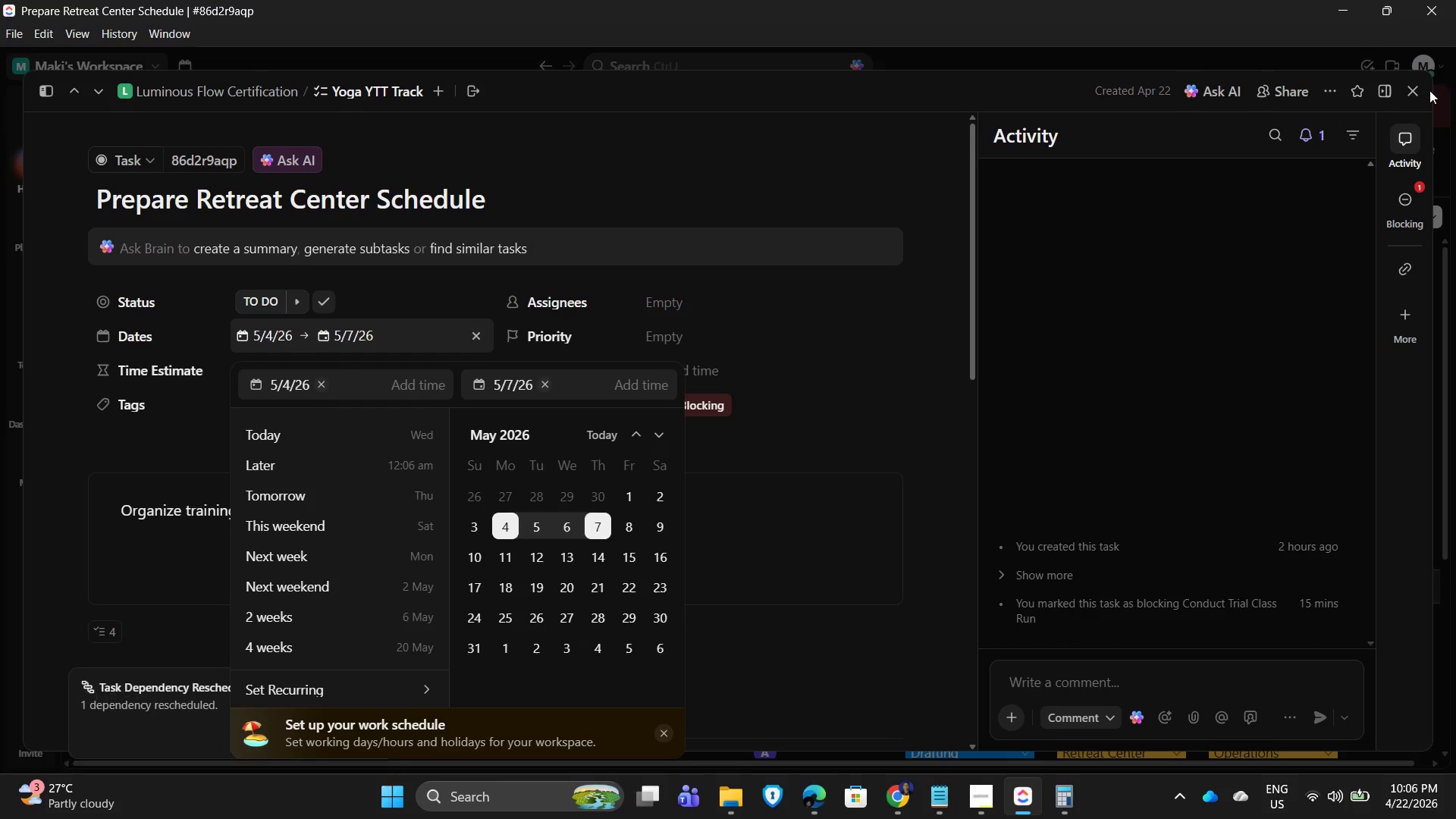 
left_click([1408, 95])
 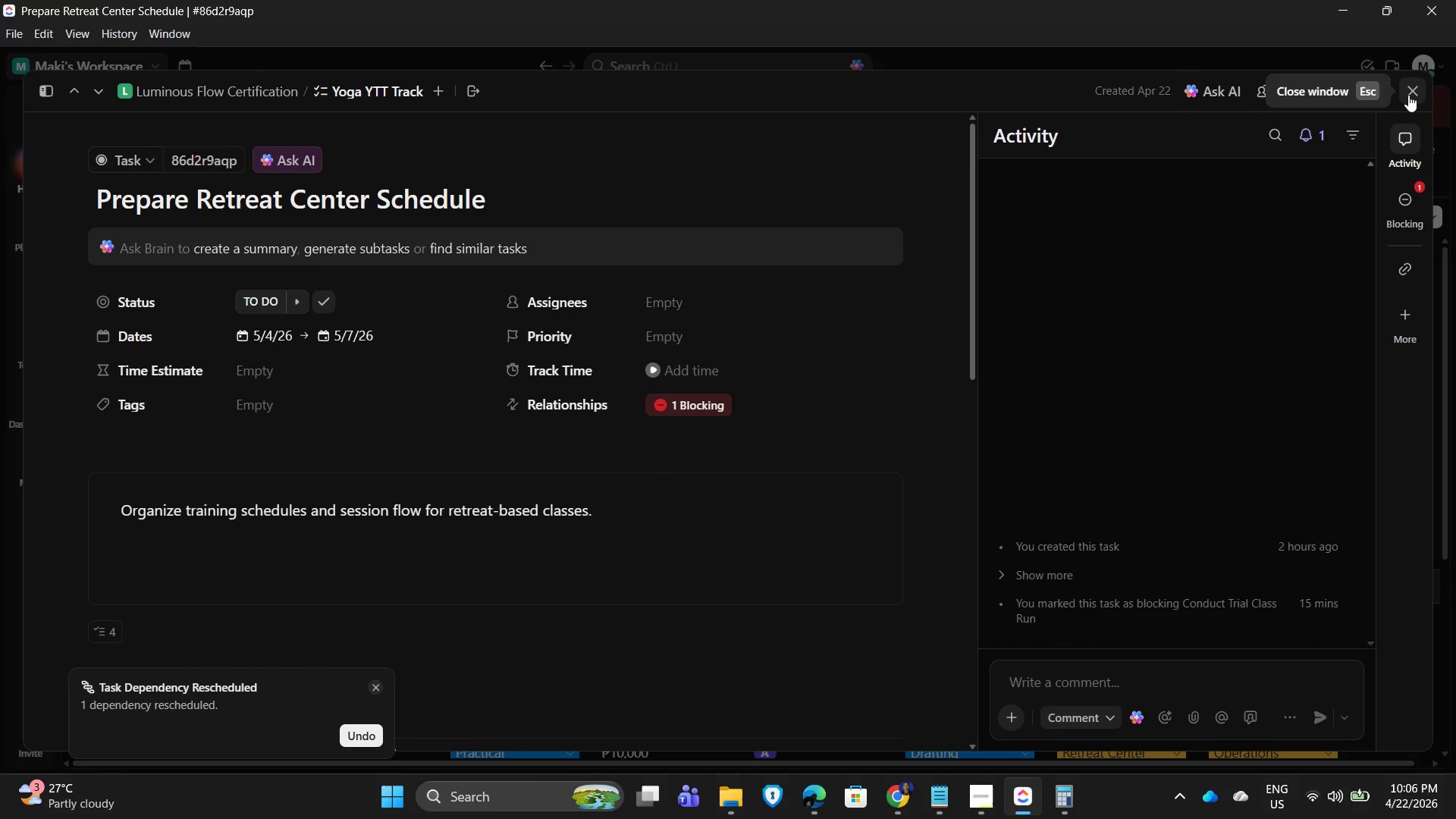 
left_click([1408, 95])
 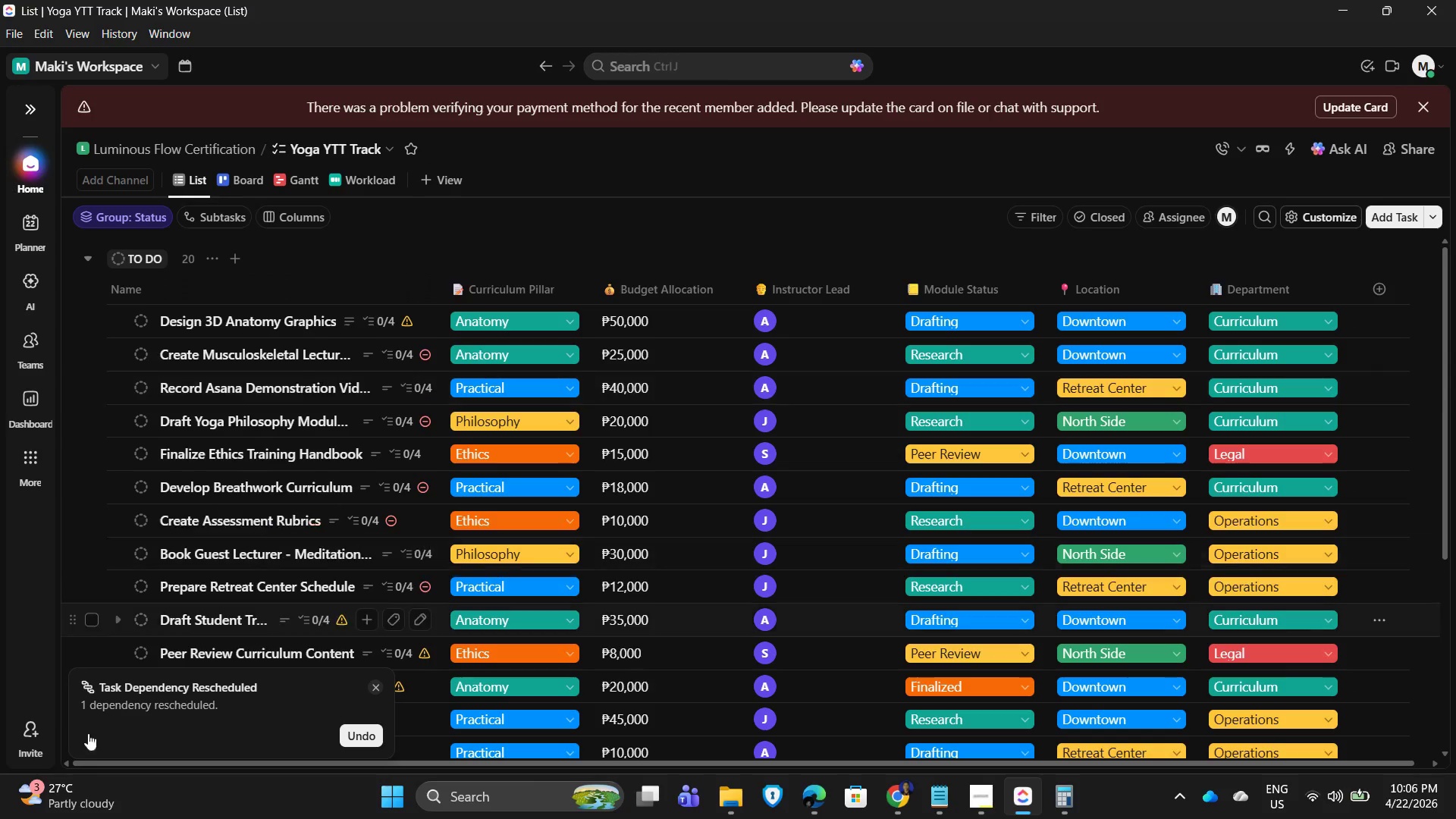 
mouse_move([386, 398])
 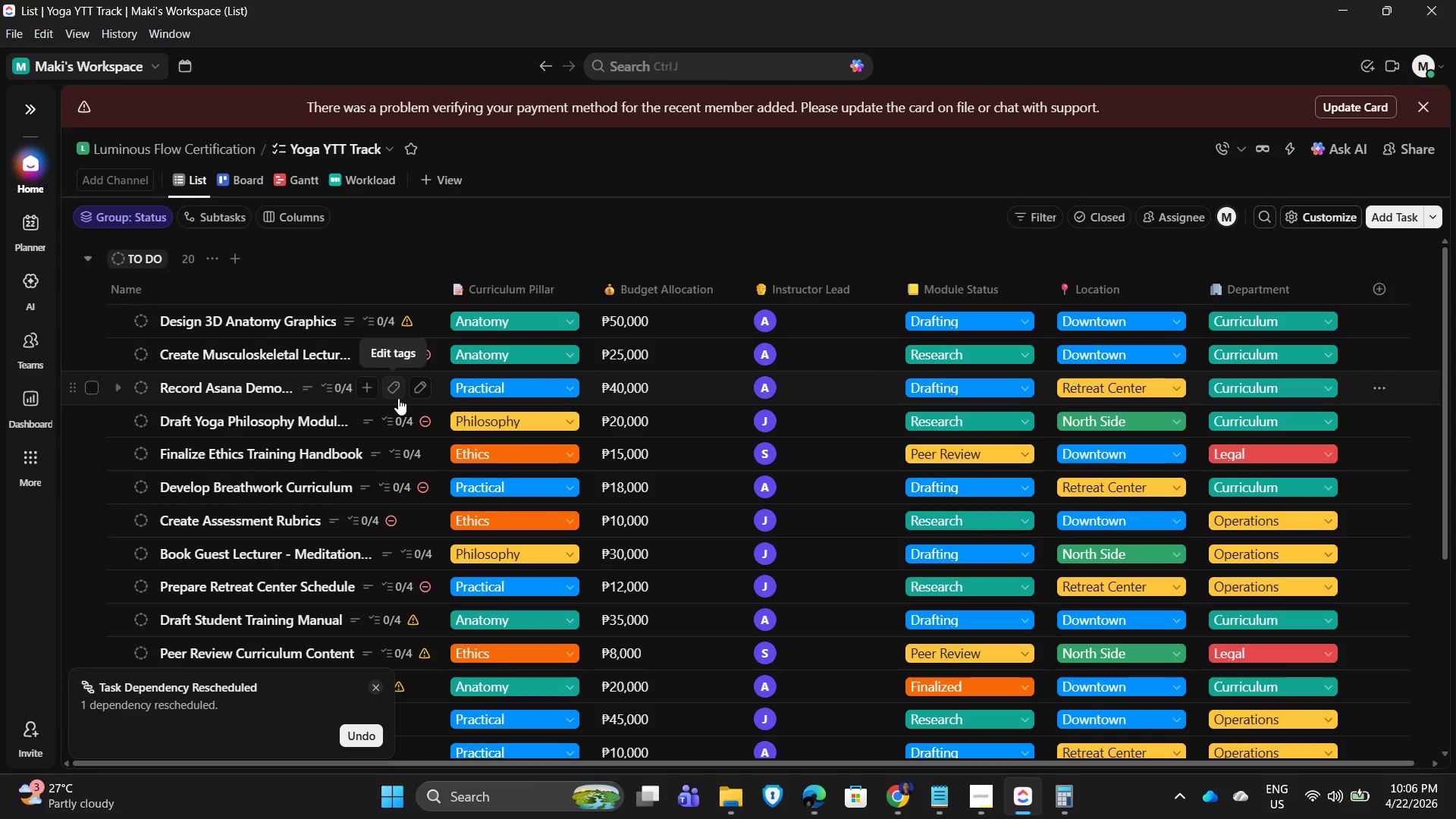 
mouse_move([256, 309])
 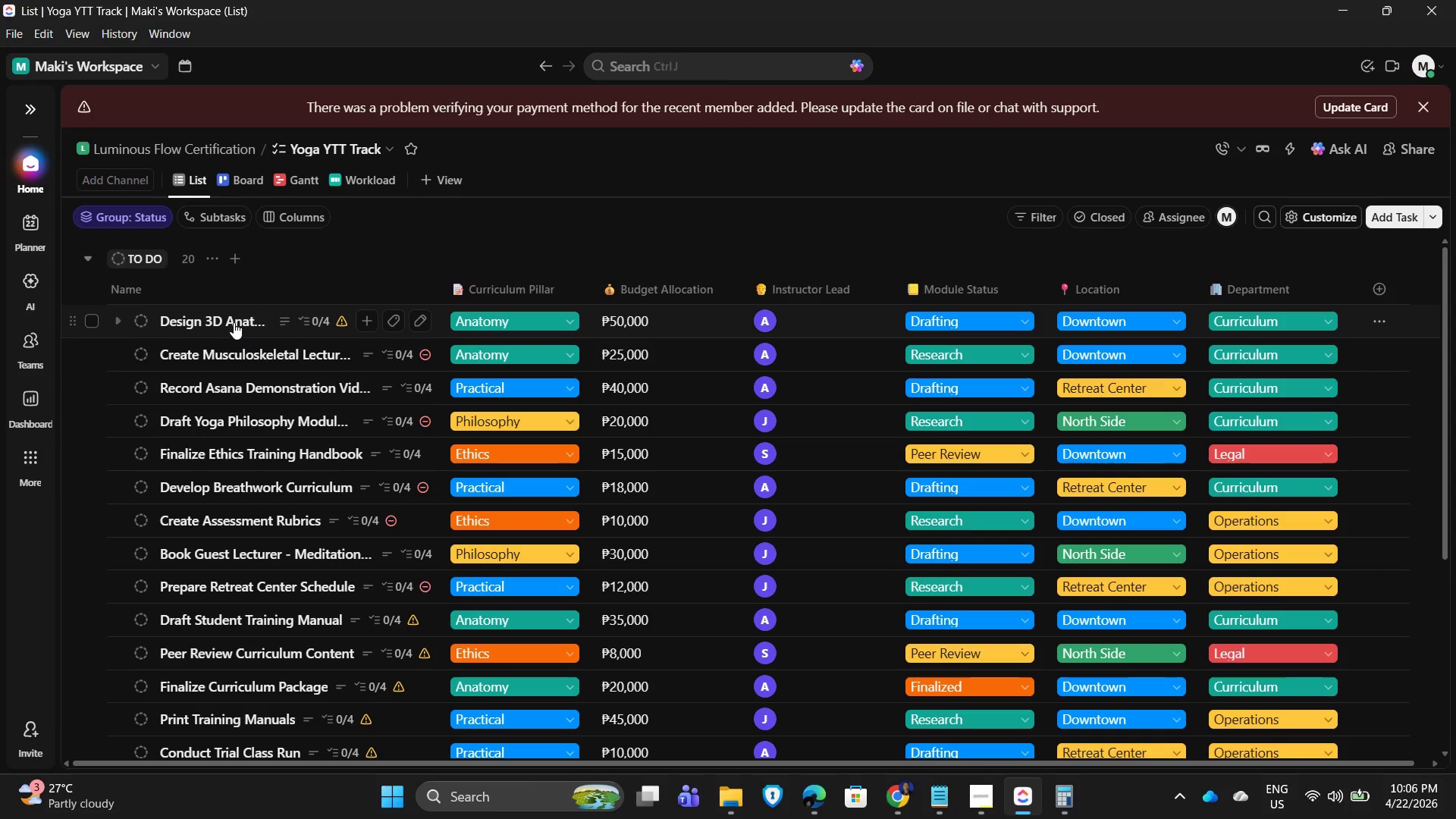 
left_click([234, 322])
 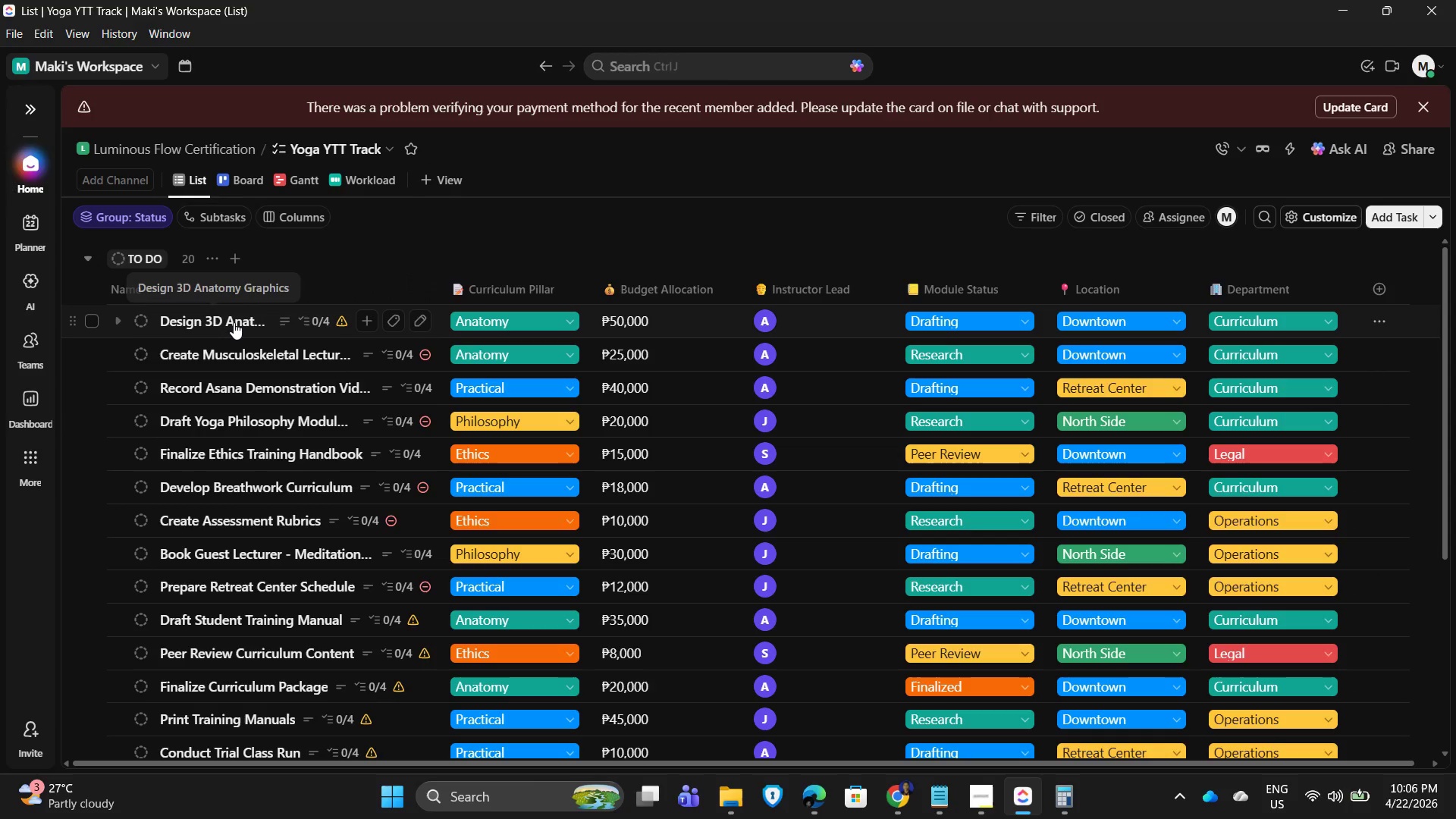 
mouse_move([276, 334])
 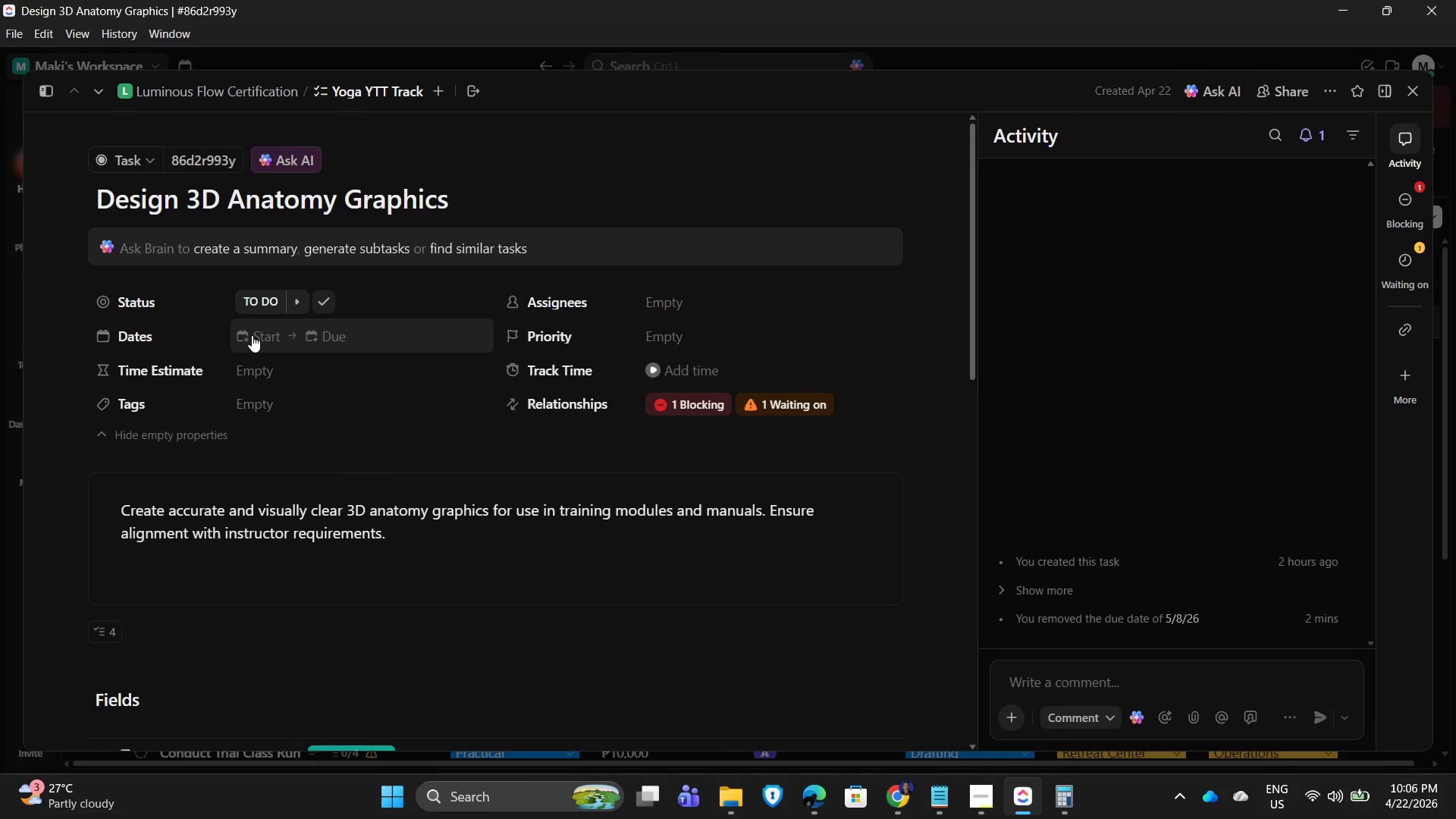 
left_click([252, 335])
 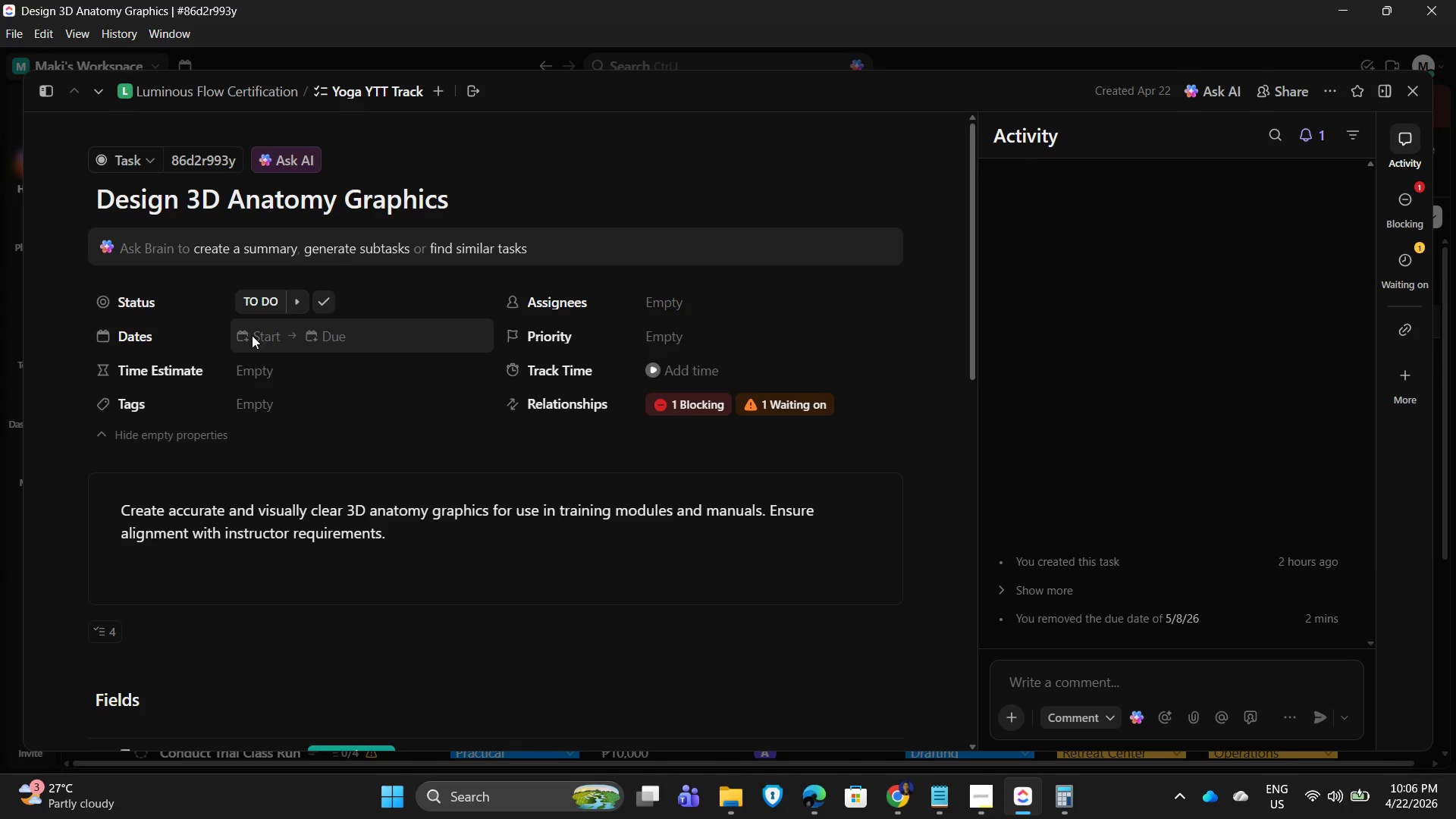 
mouse_move([535, 648])
 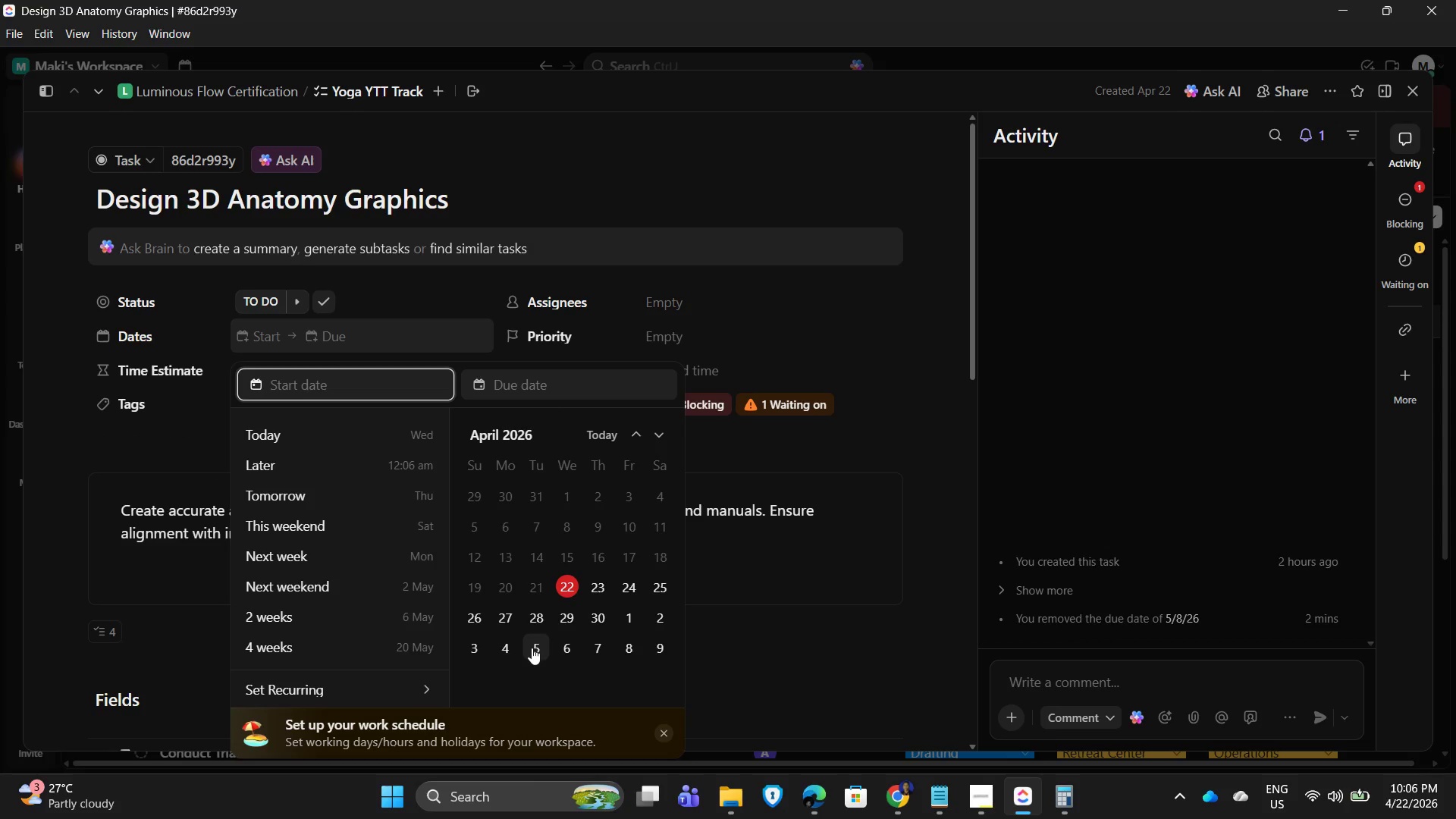 
left_click([532, 648])
 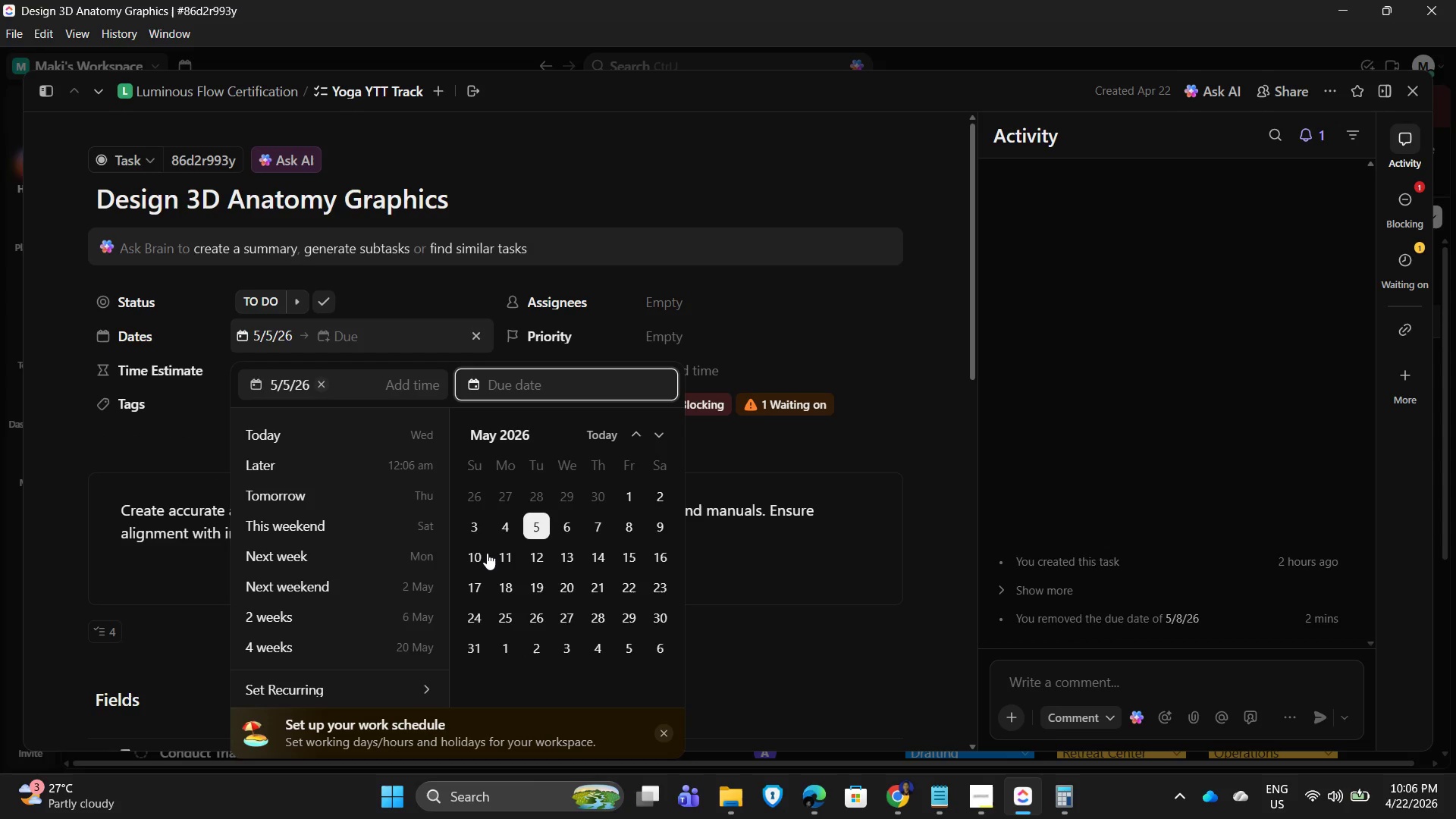 
left_click([480, 554])
 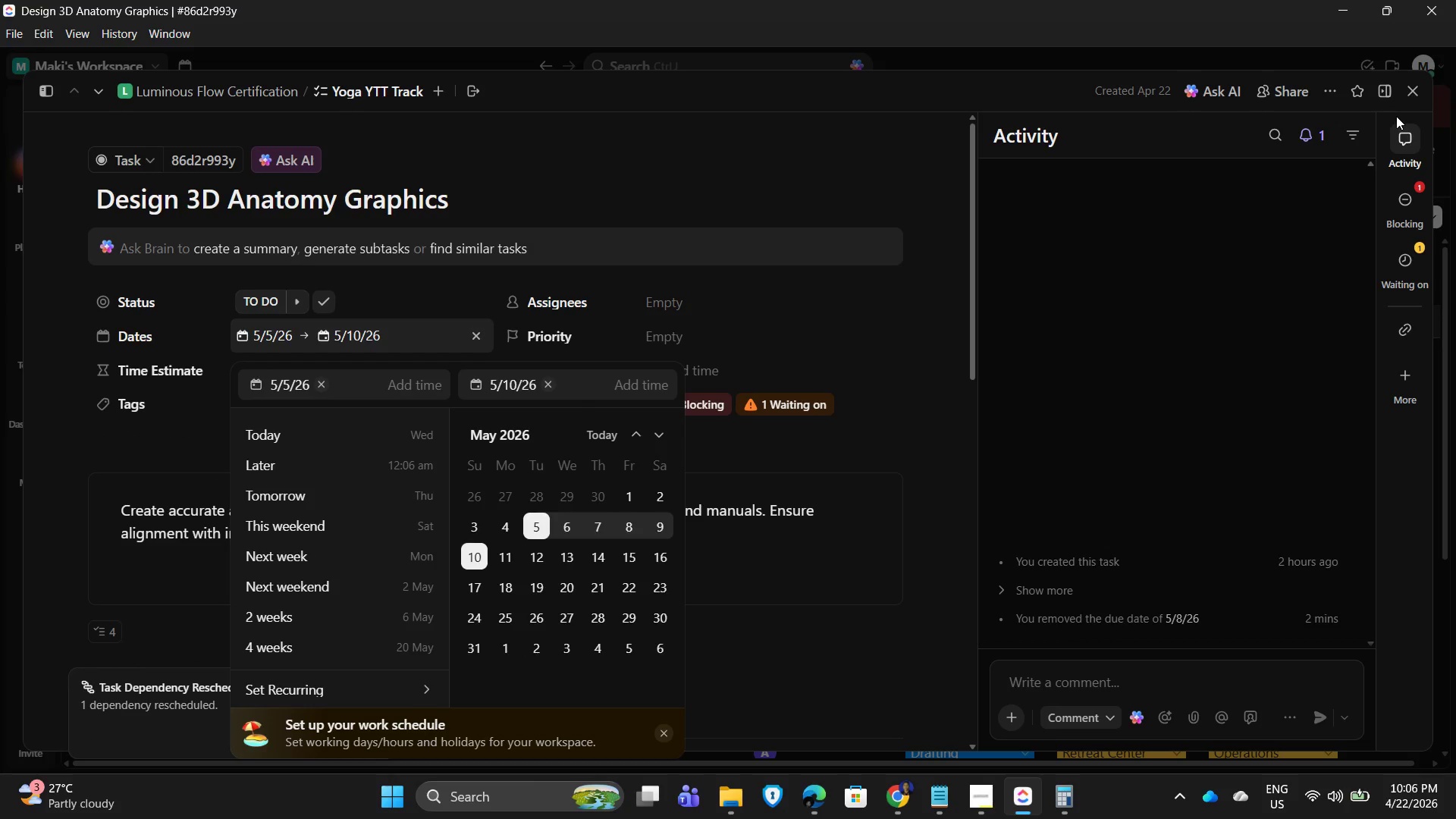 
left_click([1414, 92])
 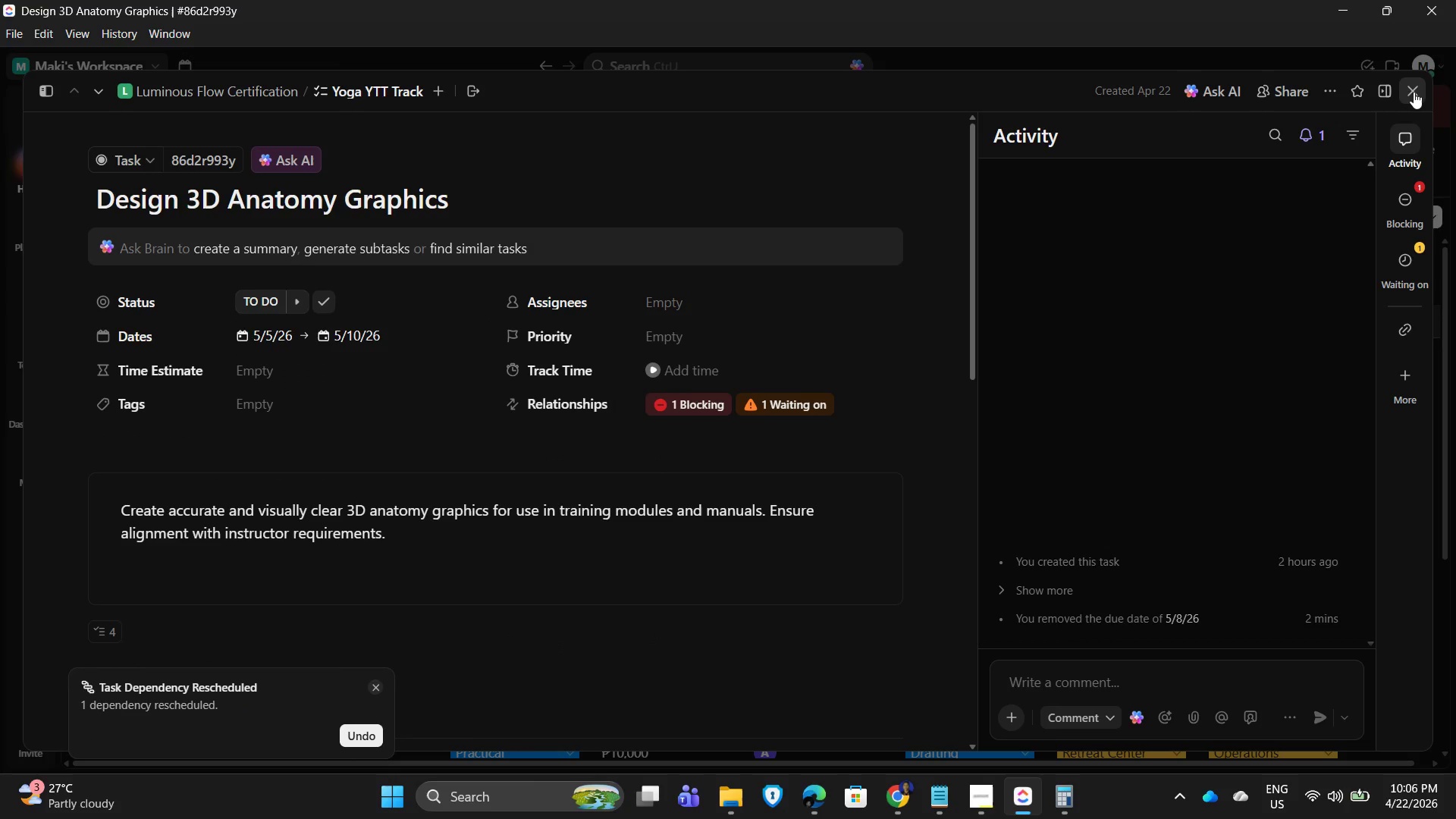 
left_click([1414, 92])
 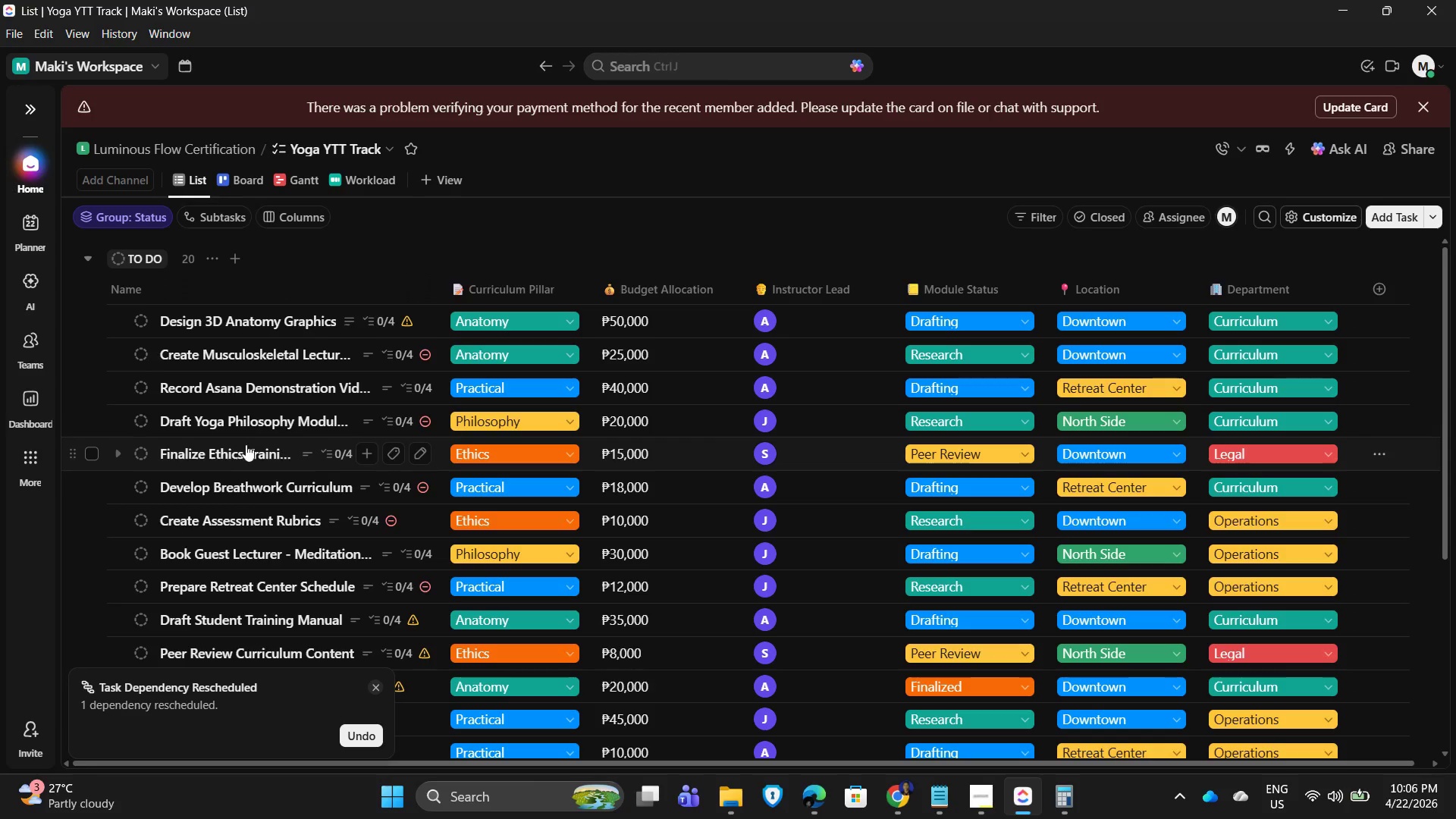 
left_click([210, 388])
 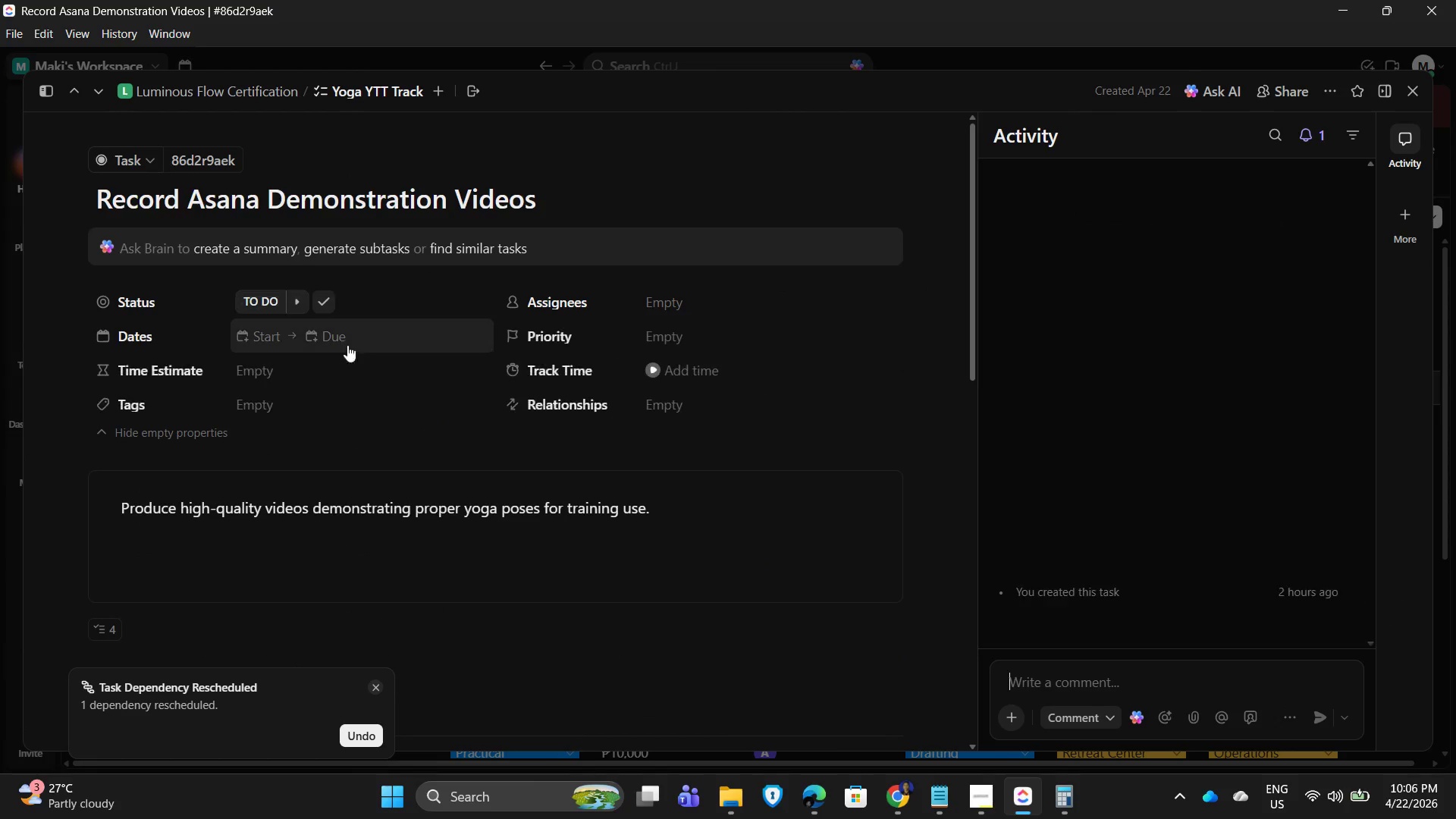 
left_click([253, 325])
 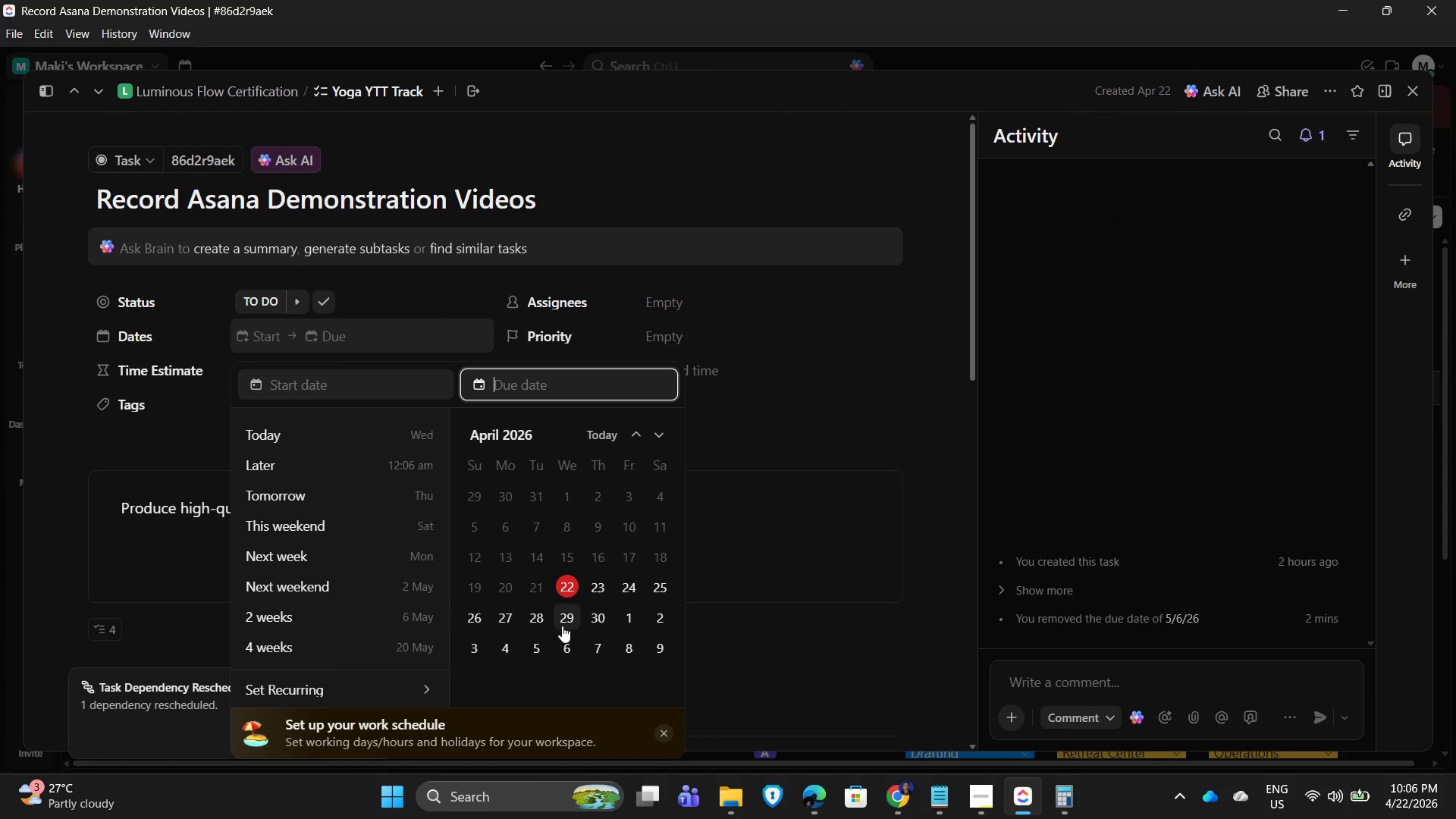 
left_click([560, 643])
 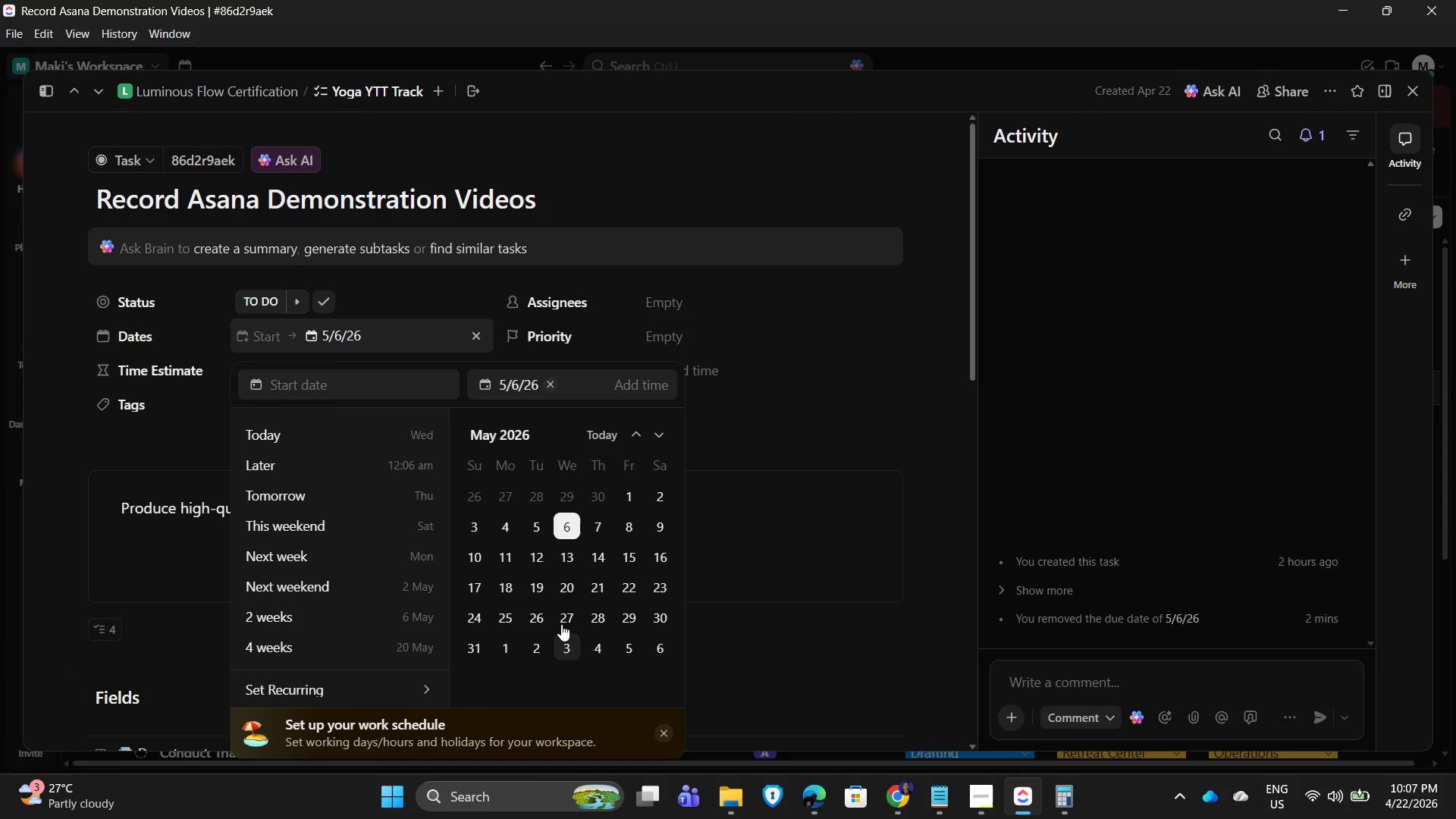 
left_click([535, 554])
 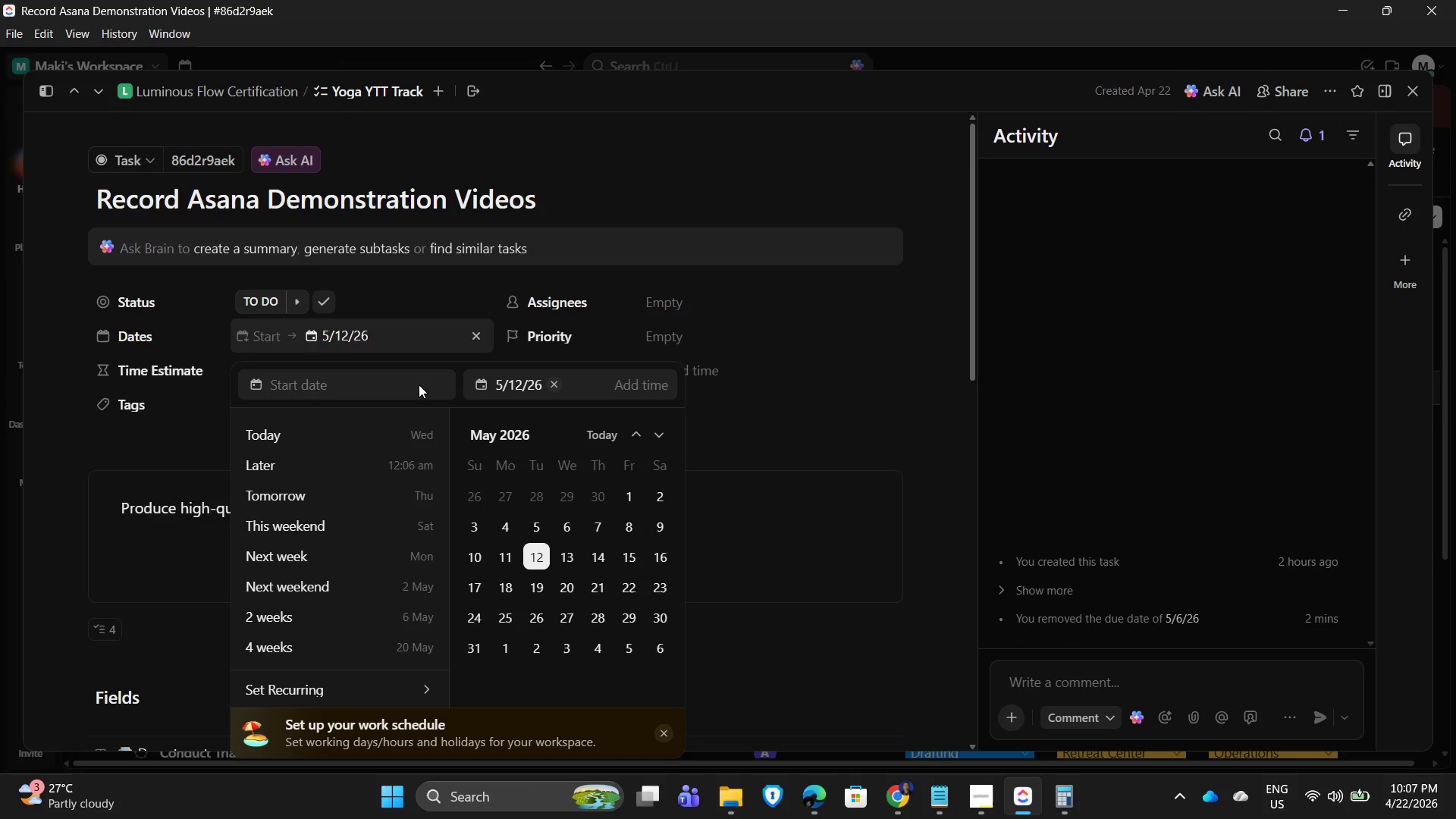 
left_click([297, 386])
 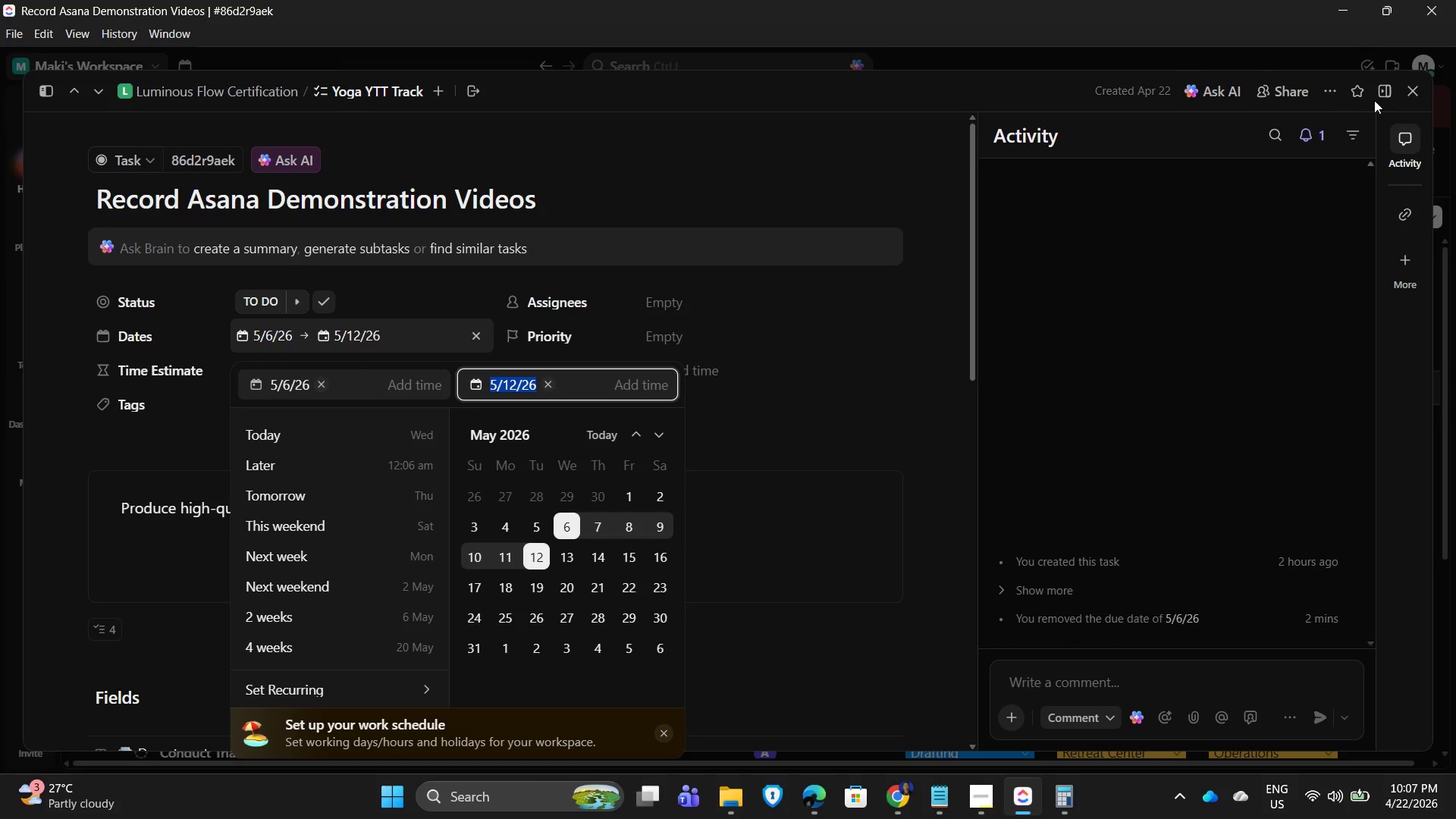 
left_click_drag(start_coordinate=[1402, 83], to_coordinate=[1410, 85])
 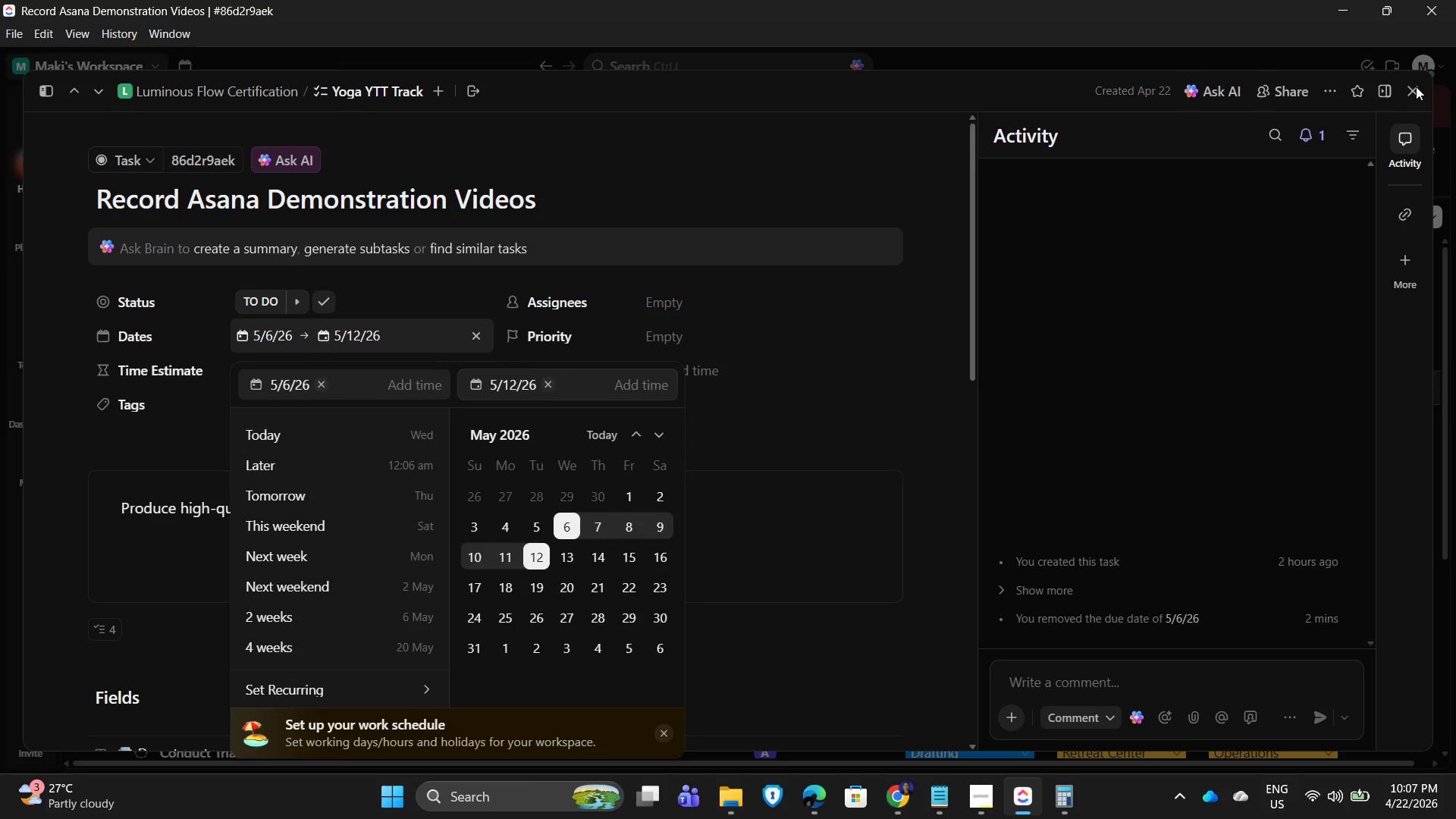 
double_click([1416, 86])
 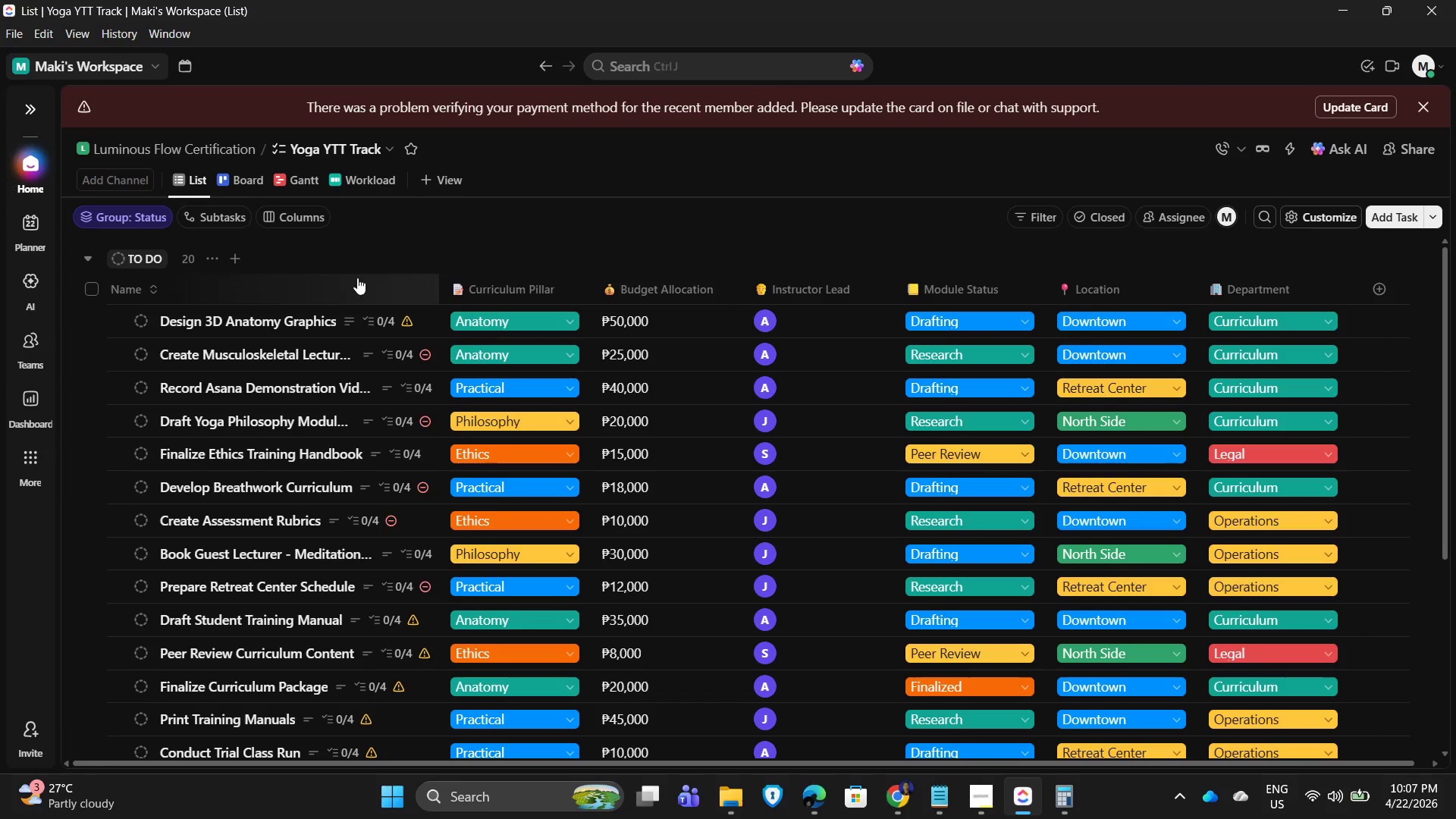 
left_click([260, 317])
 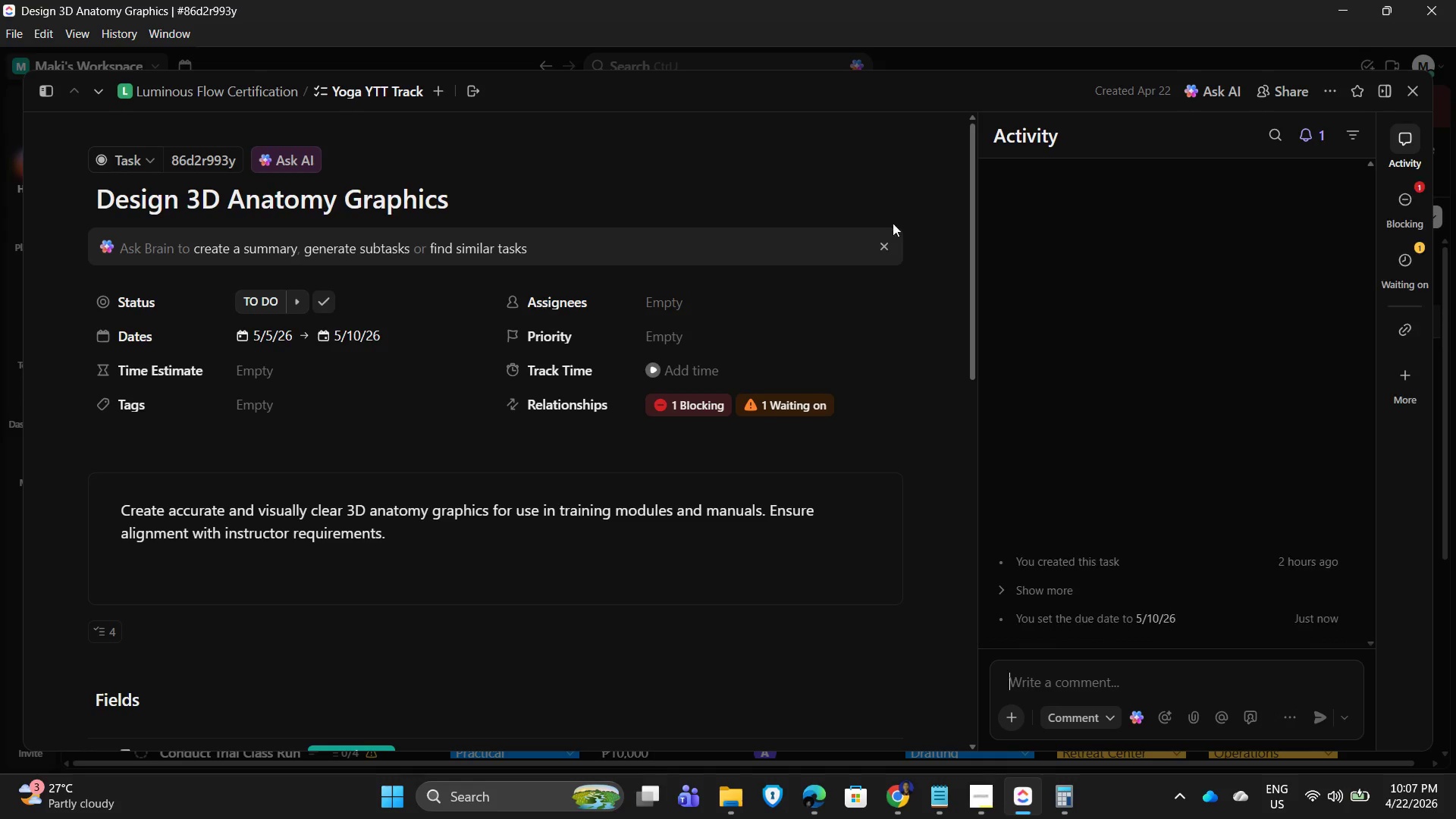 
left_click([1413, 88])
 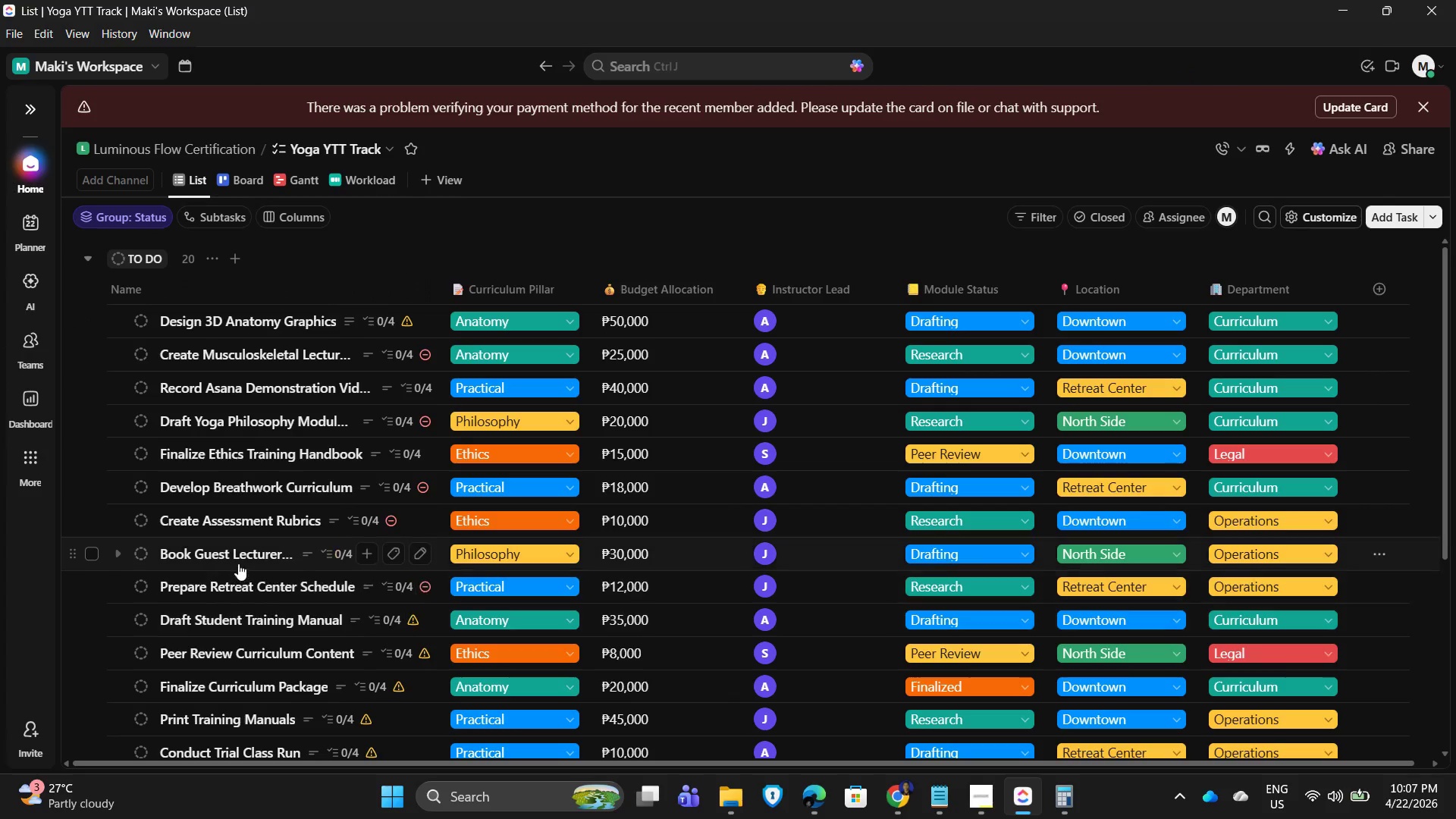 
wait(6.94)
 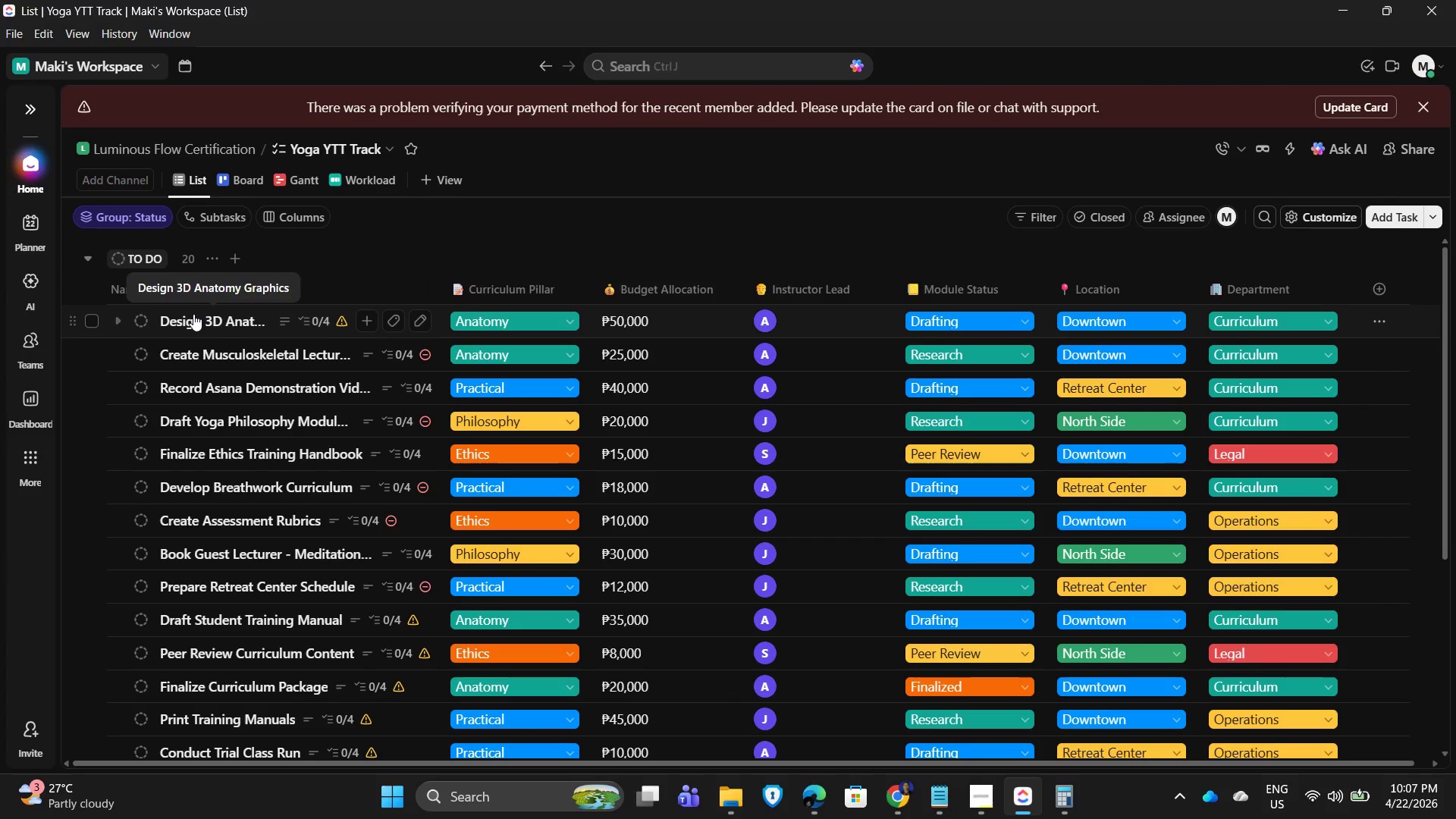 
left_click([244, 615])
 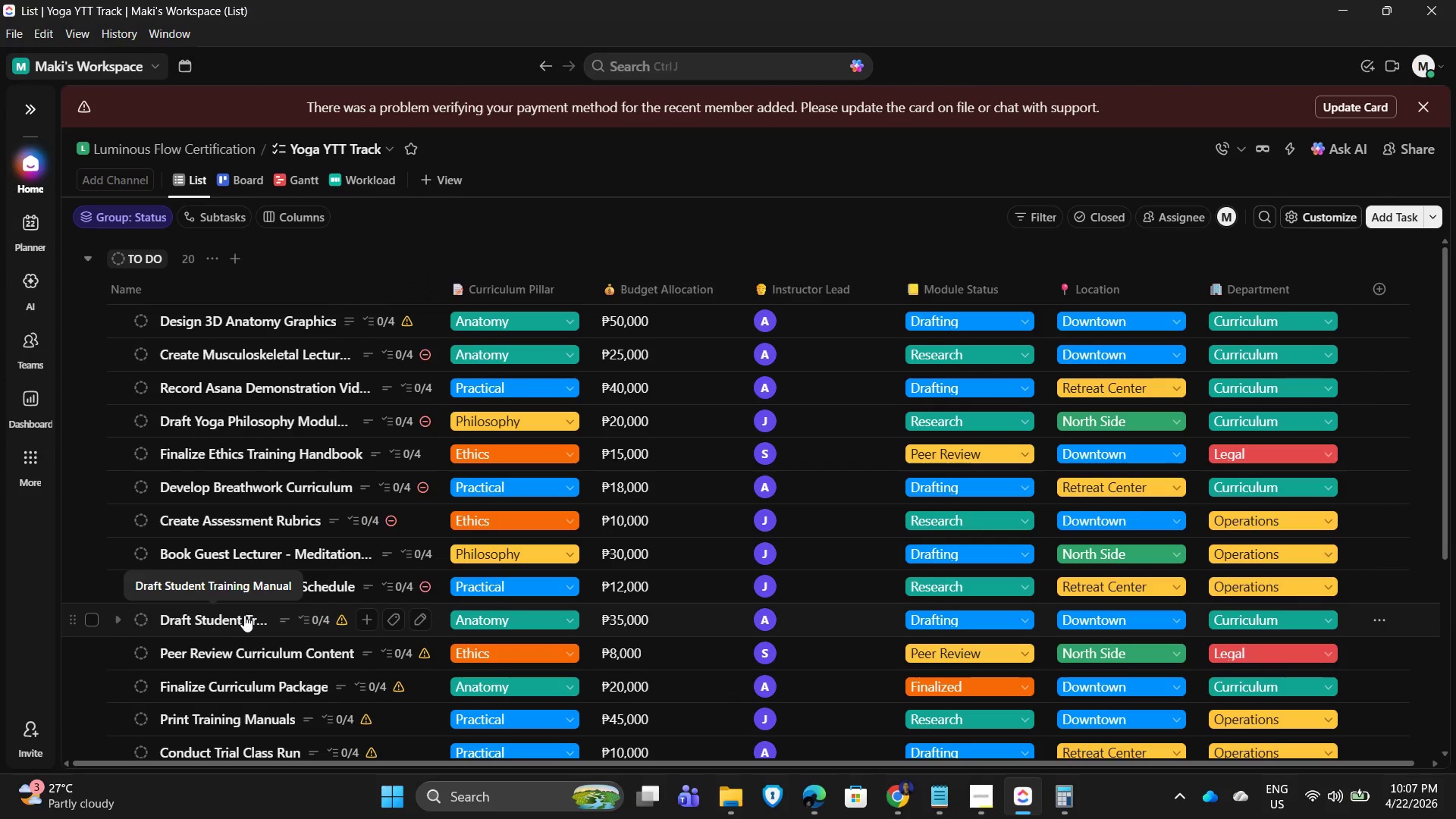 
mouse_move([284, 338])
 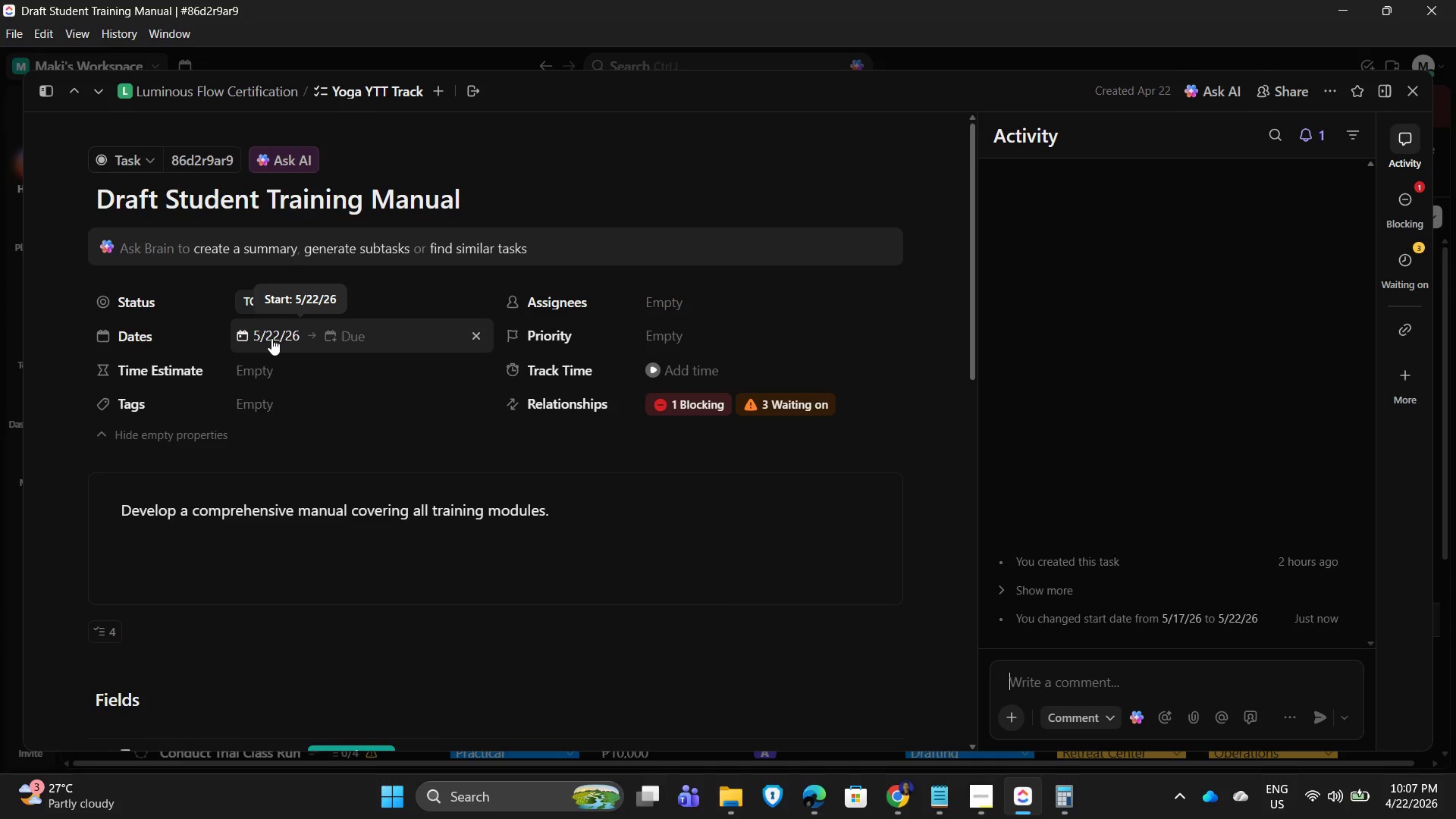 
left_click([271, 338])
 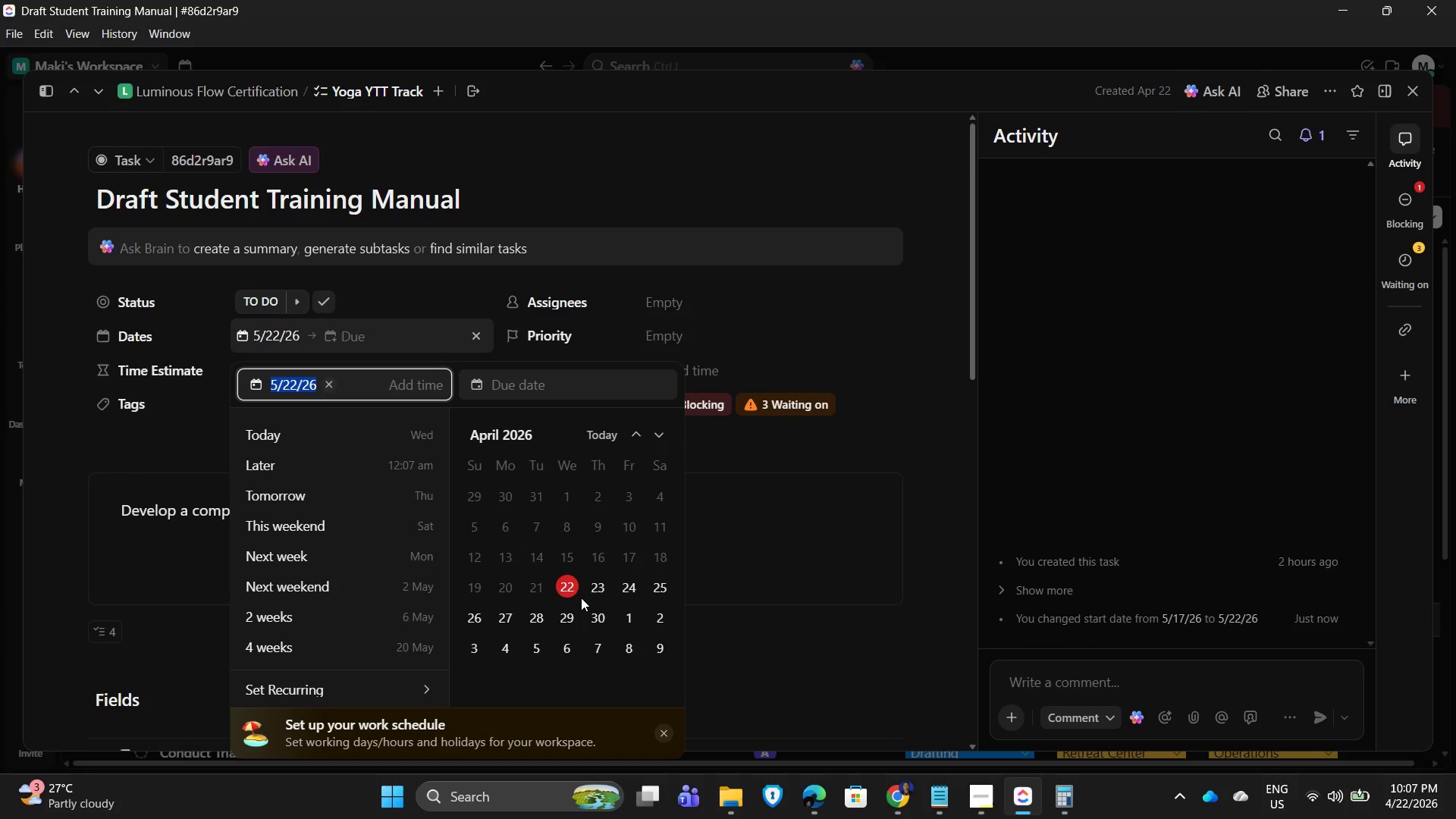 
wait(5.89)
 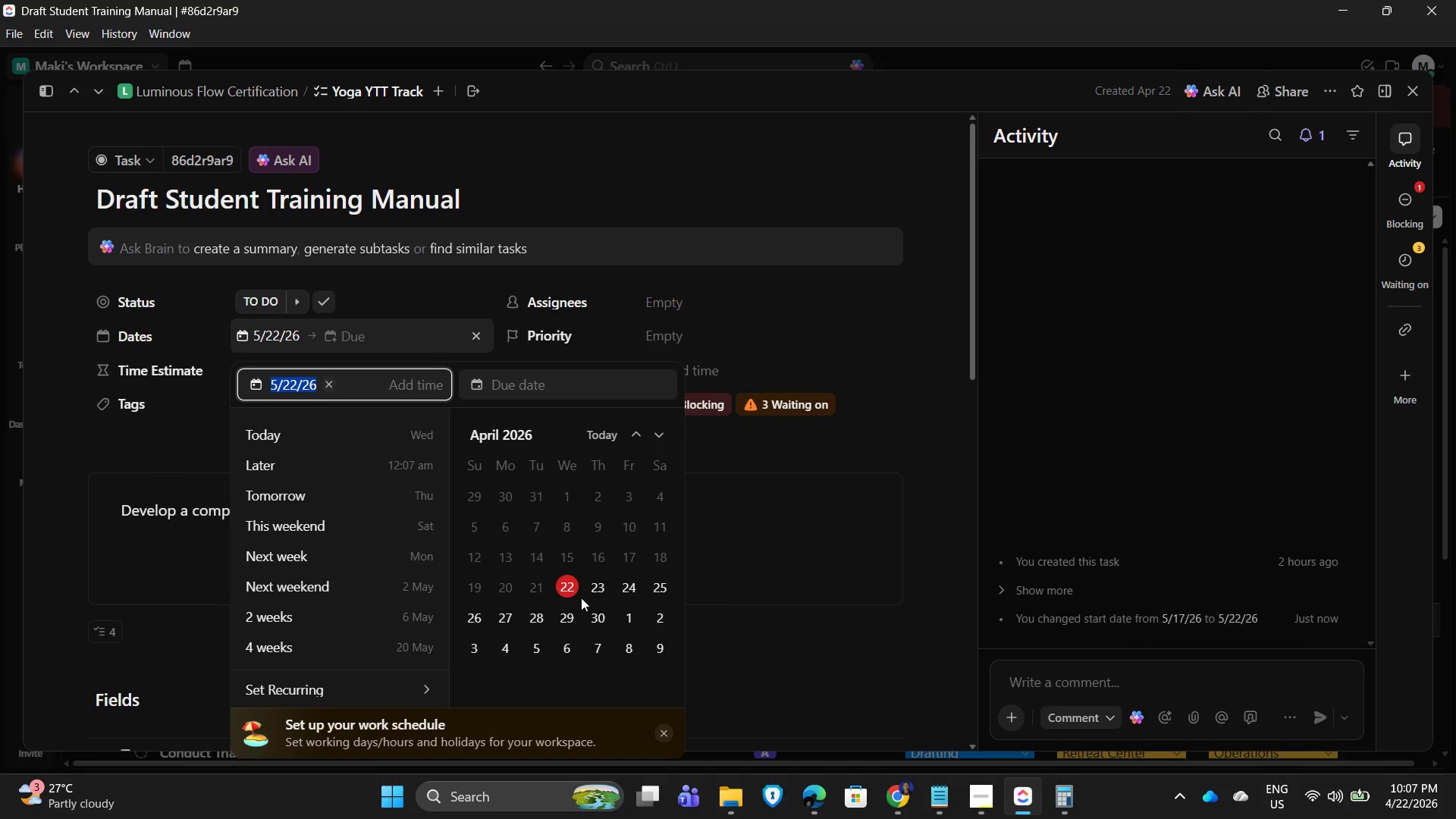 
left_click([634, 640])
 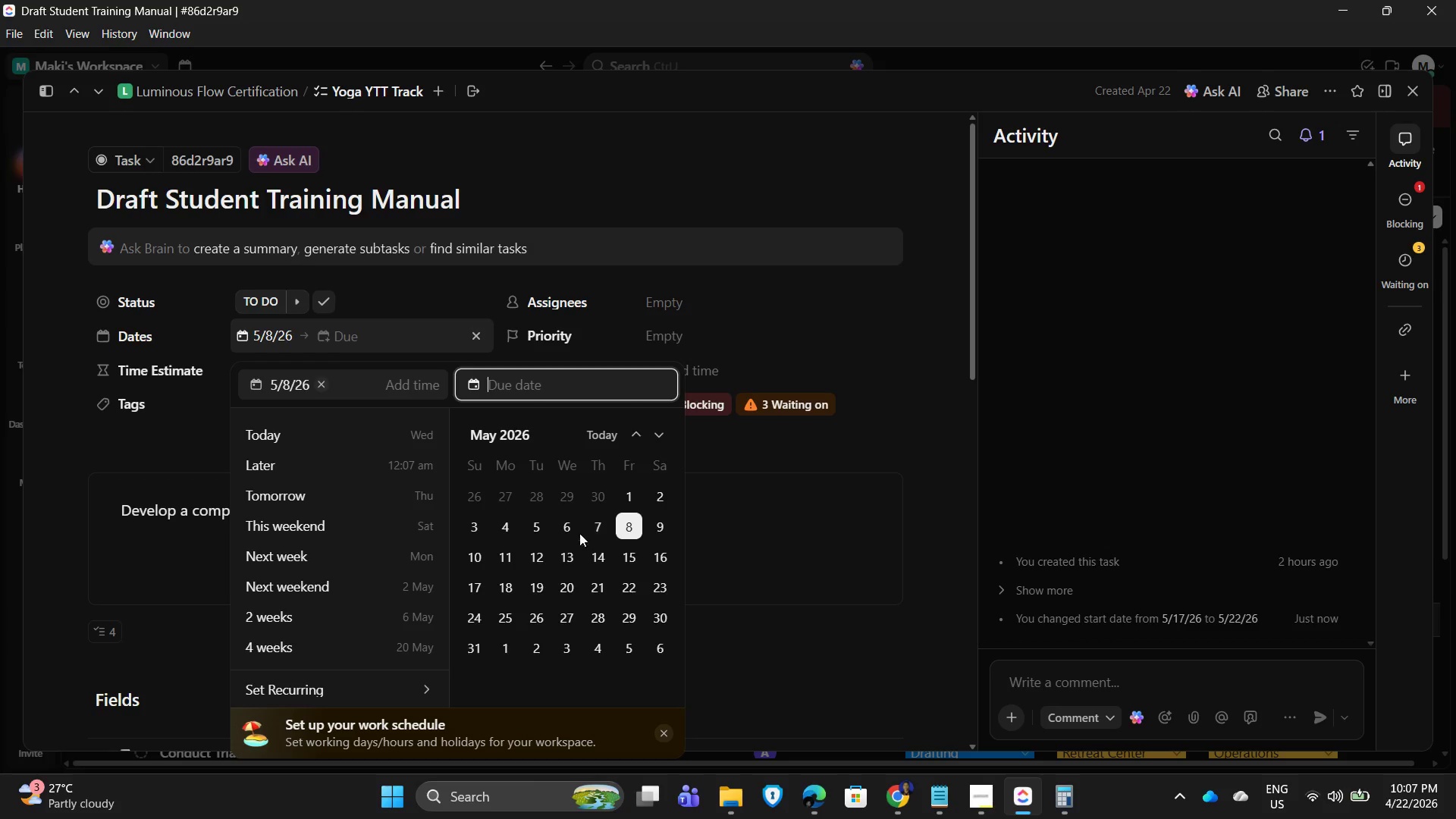 
left_click([635, 555])
 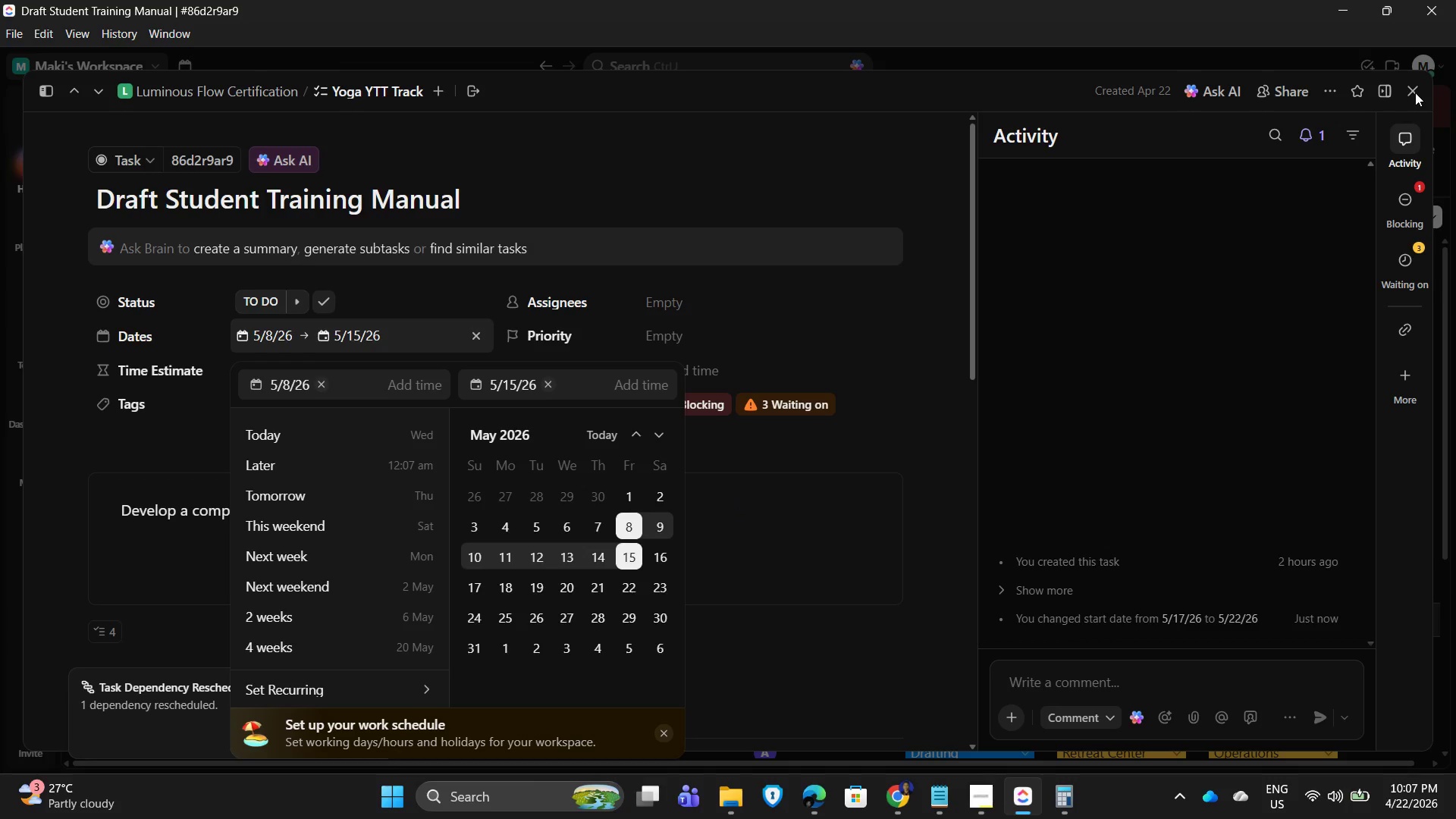 
wait(5.12)
 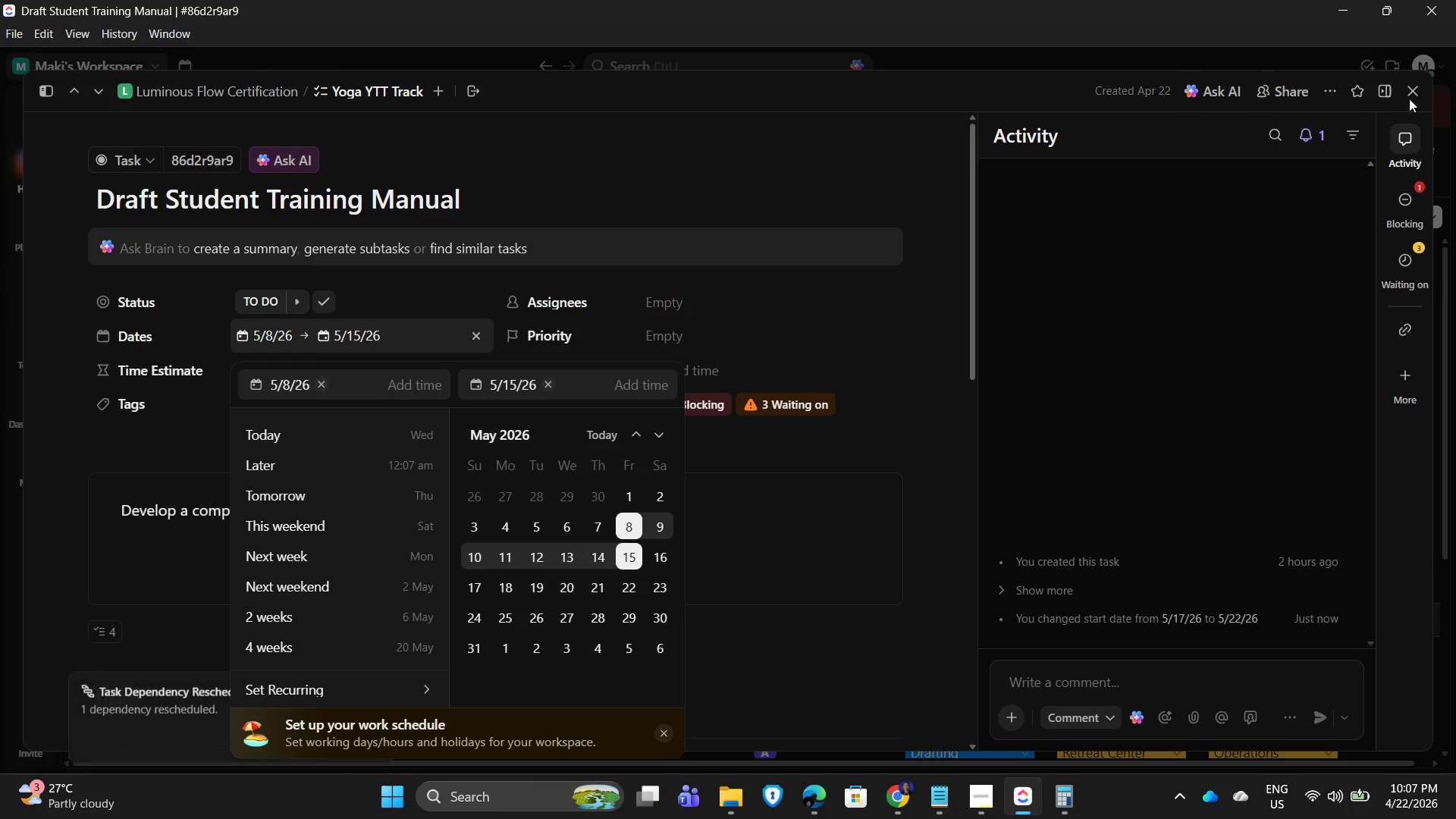 
left_click([1415, 93])
 